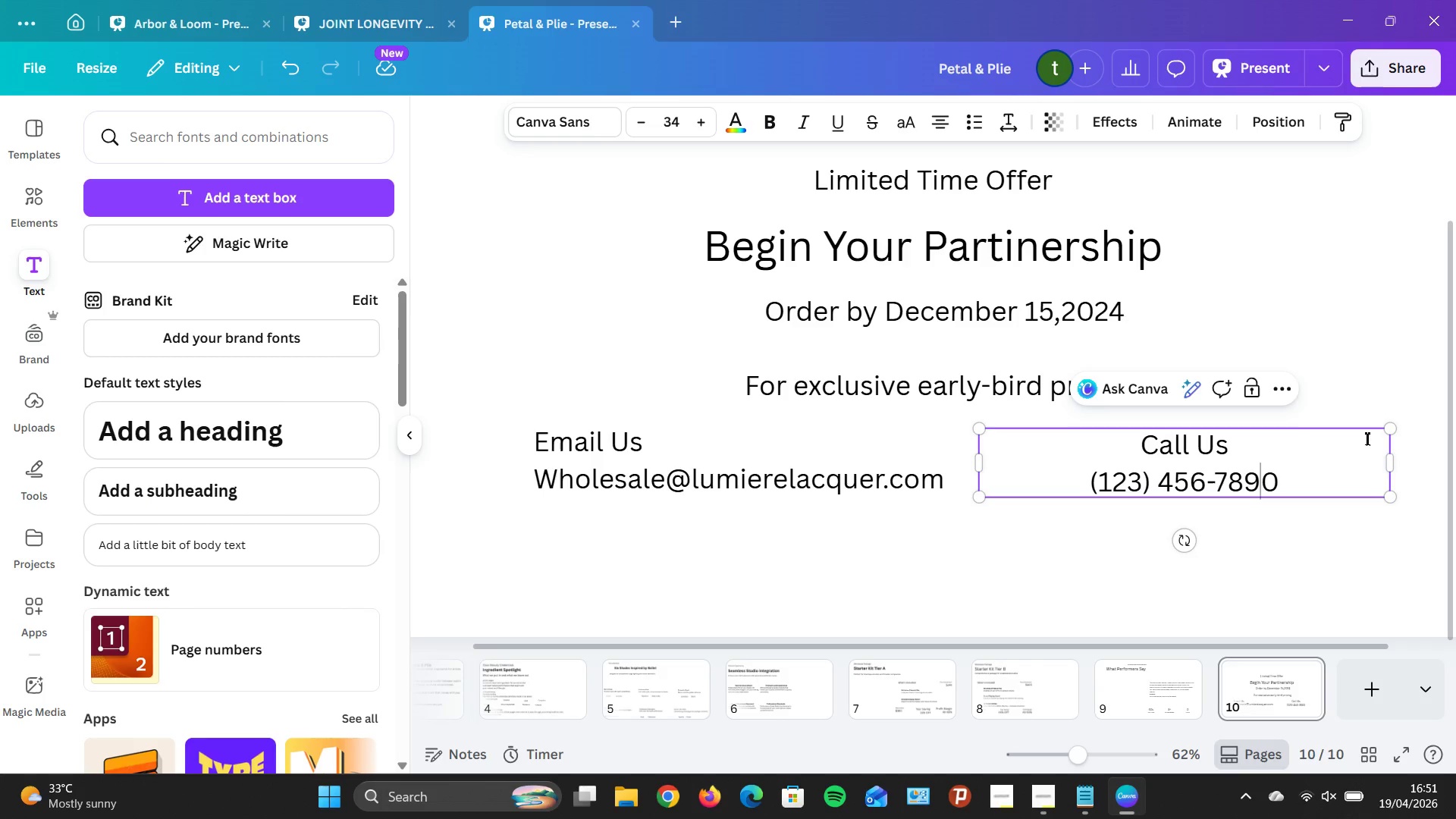 
key(ArrowRight)
 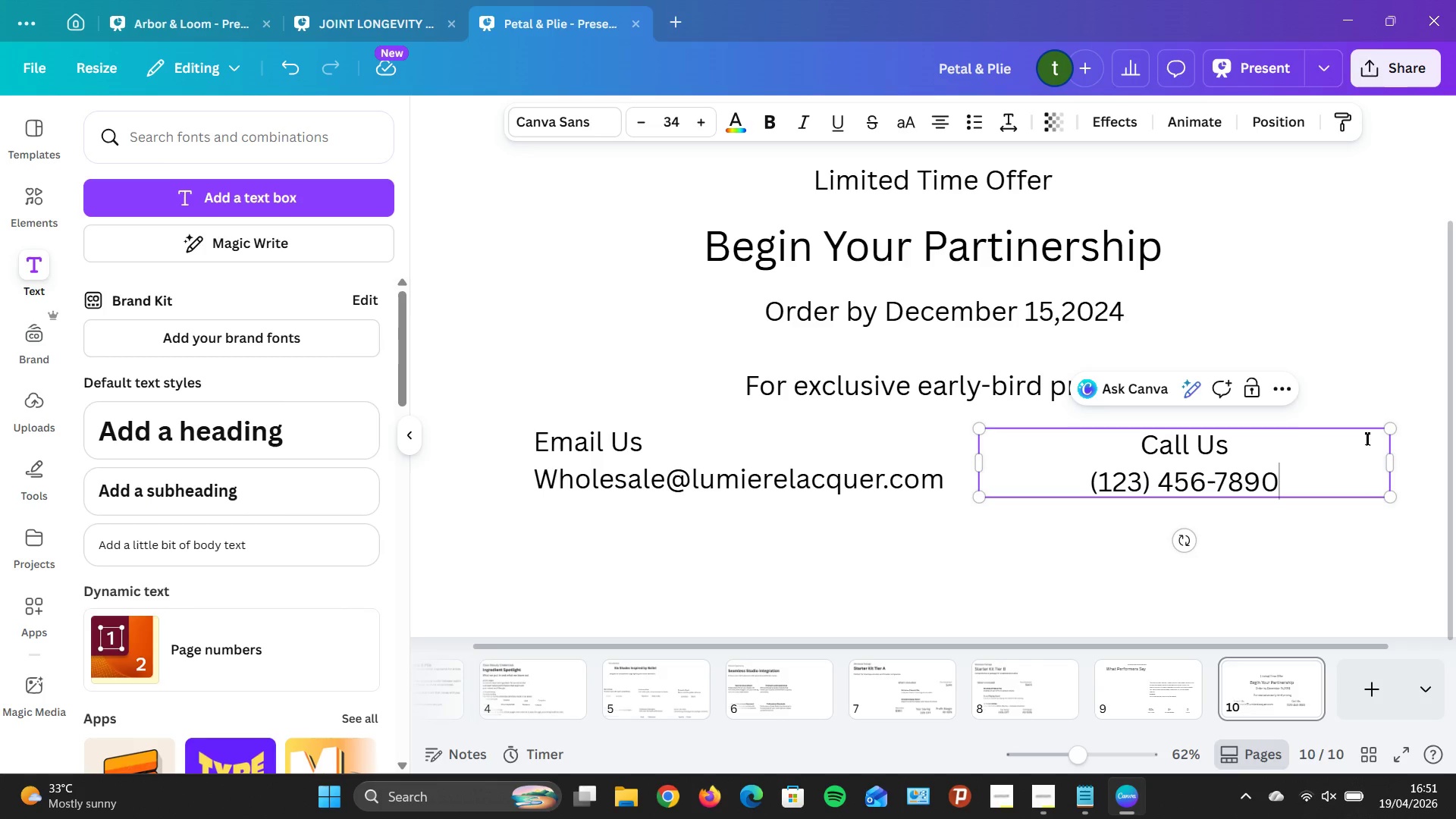 
key(ArrowRight)
 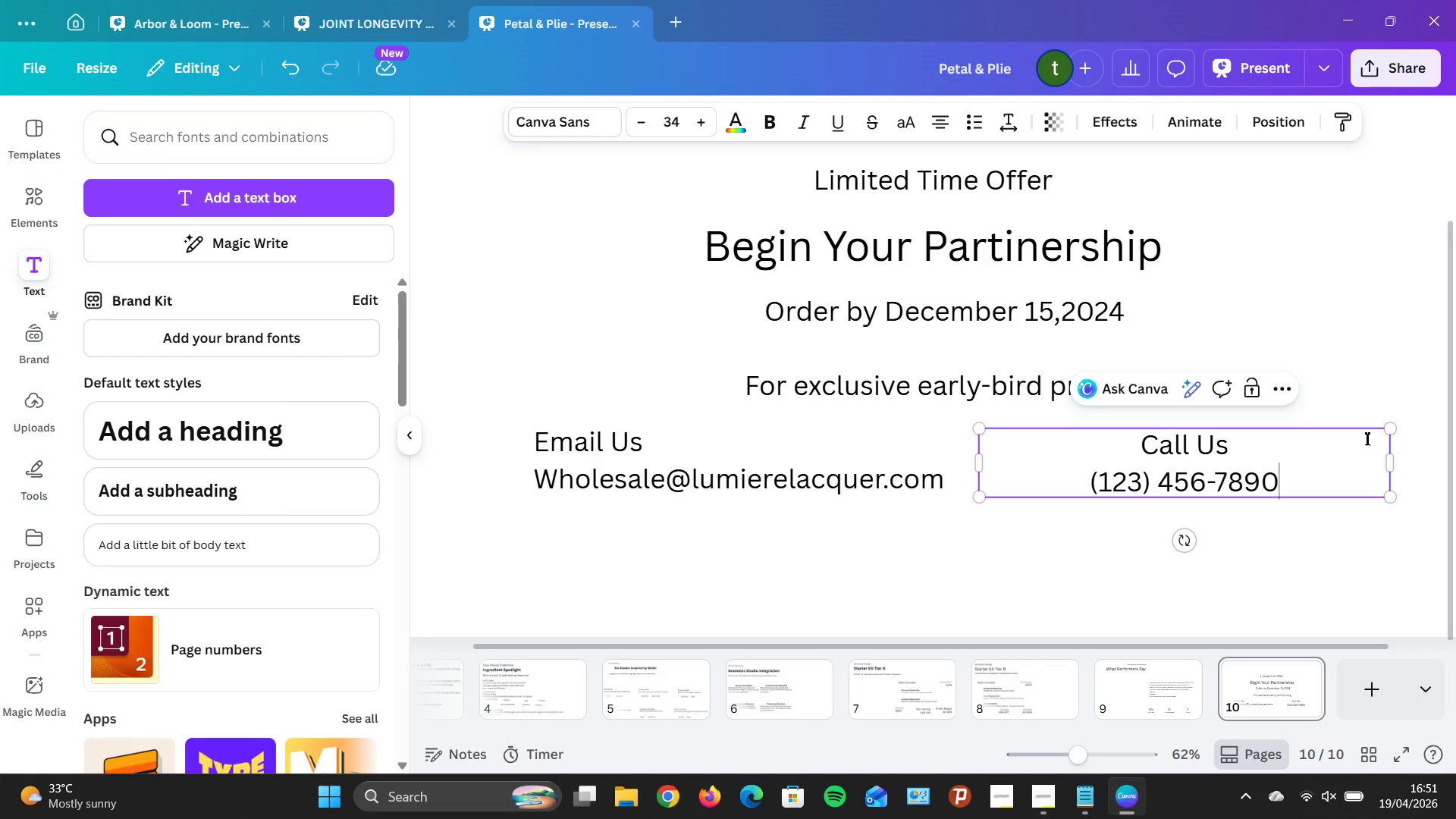 
key(Backspace)
 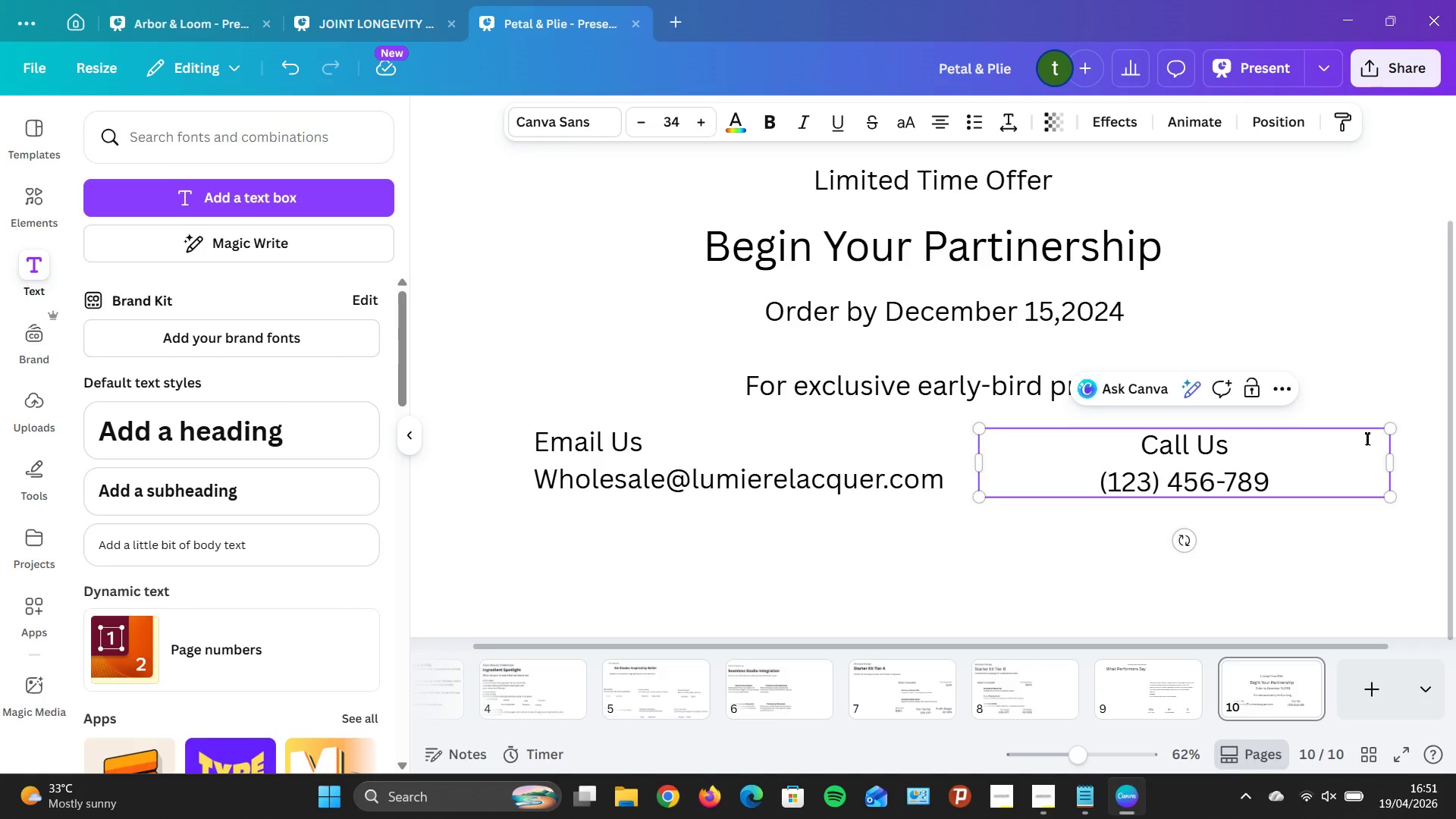 
key(ArrowDown)
 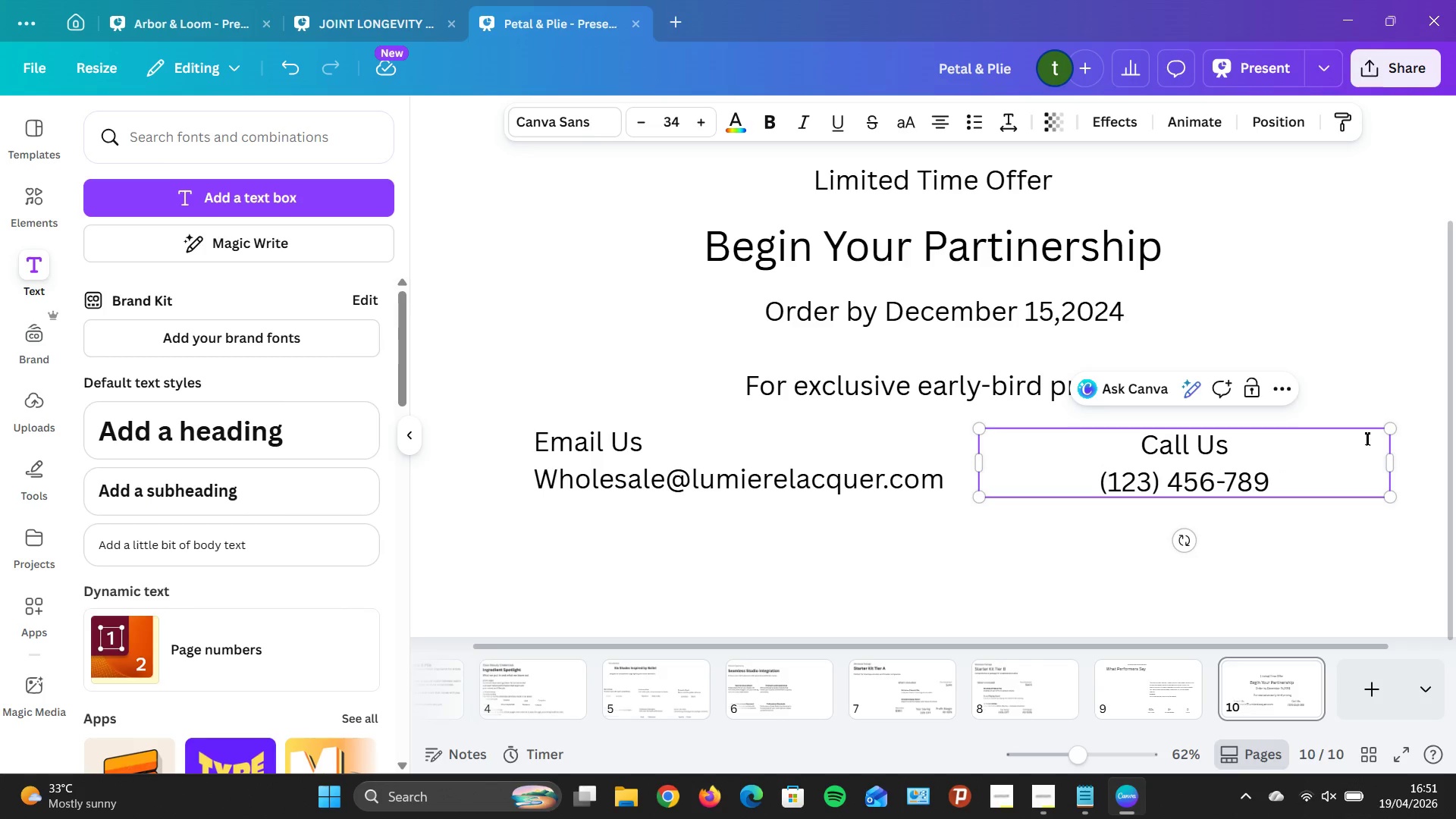 
key(ArrowDown)
 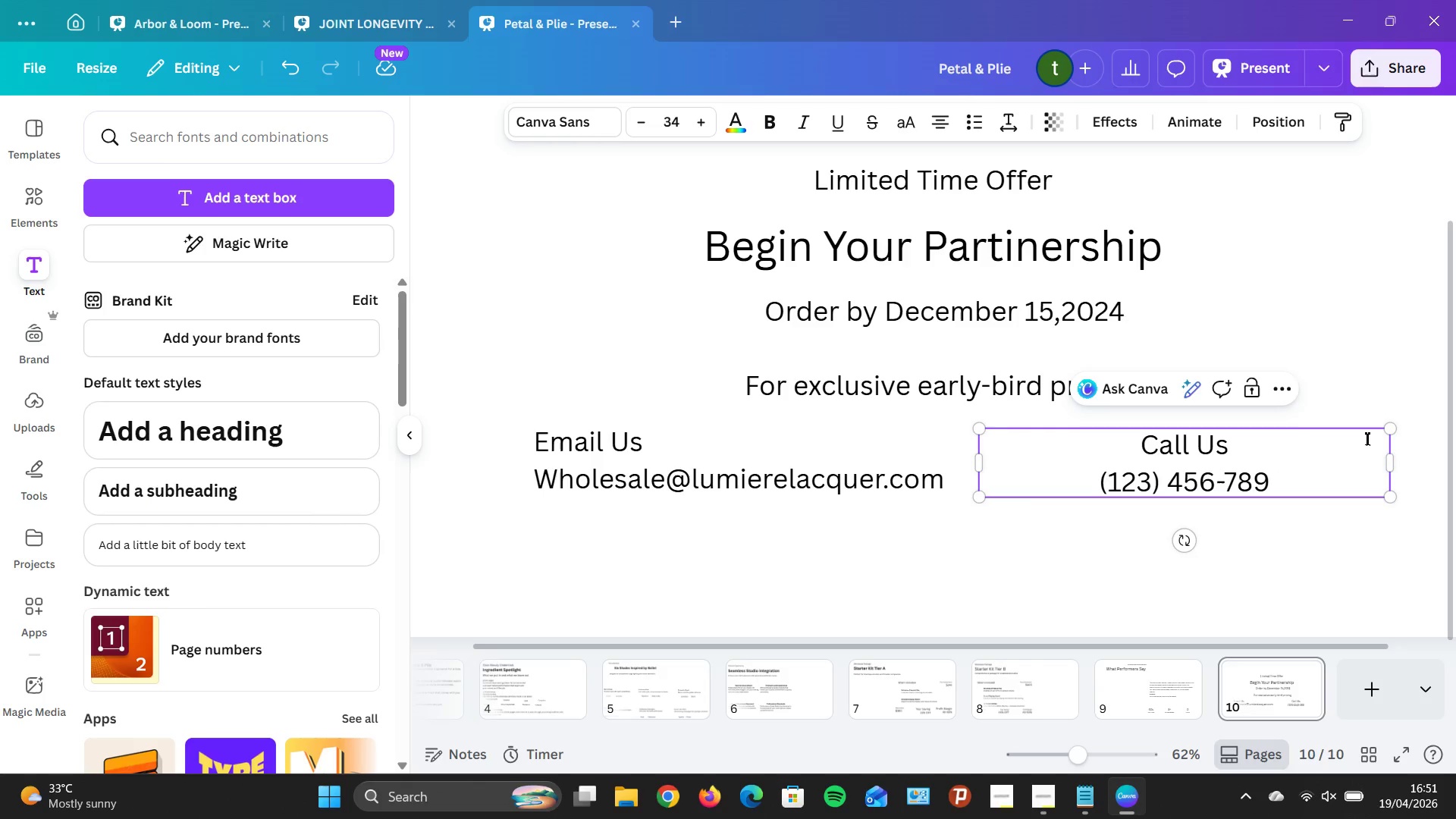 
key(ArrowDown)
 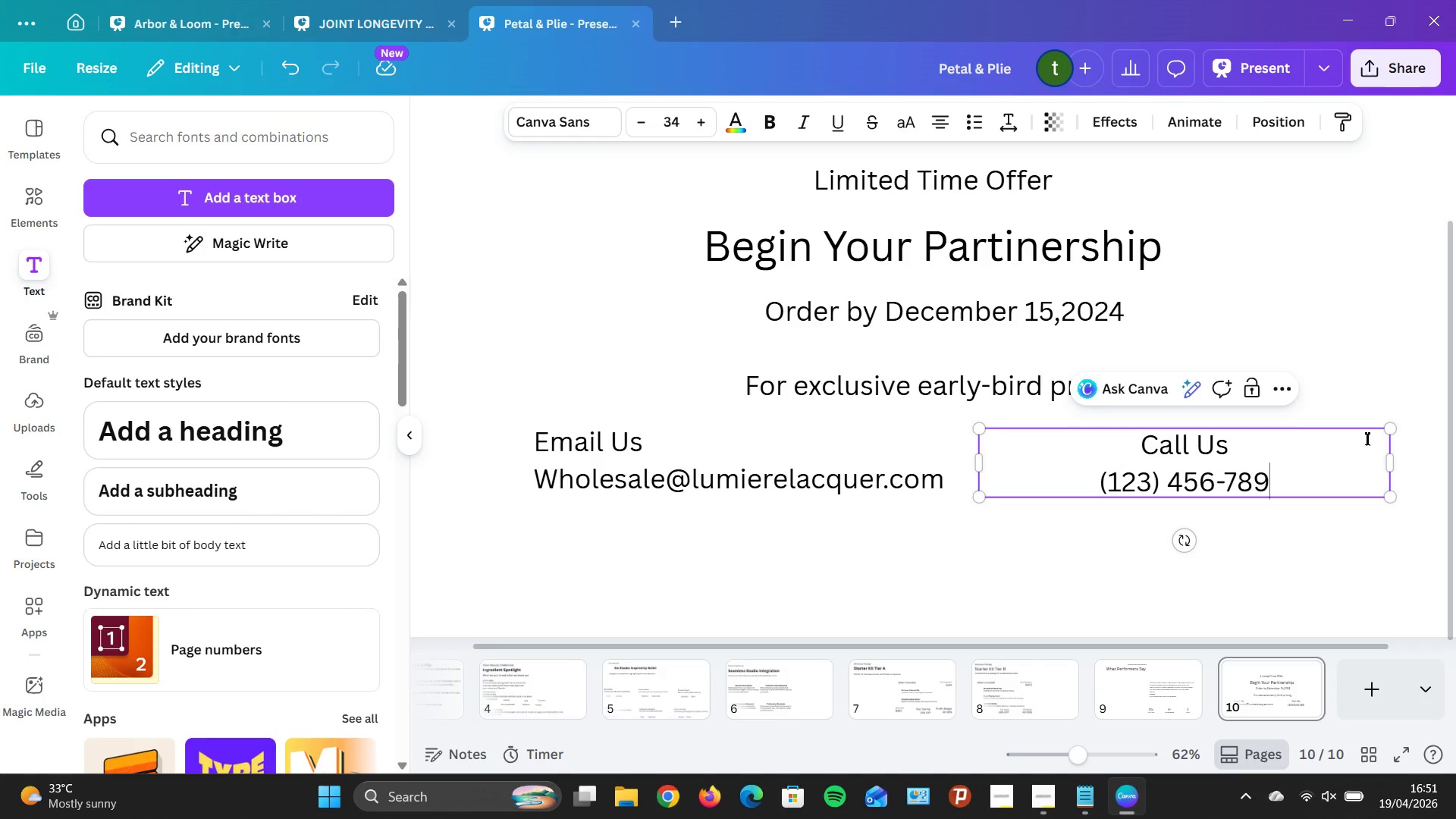 
key(ArrowDown)
 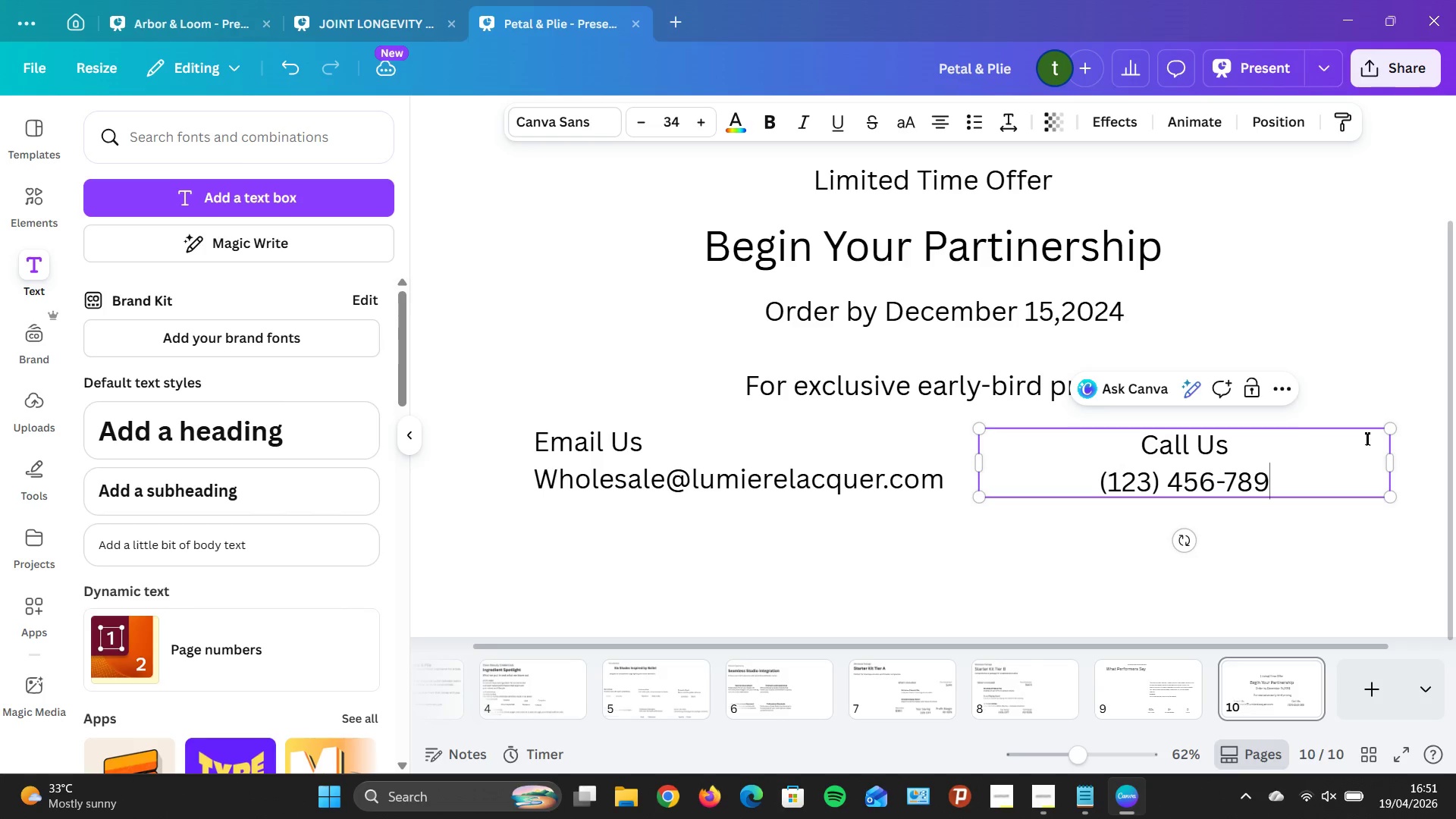 
key(ArrowDown)
 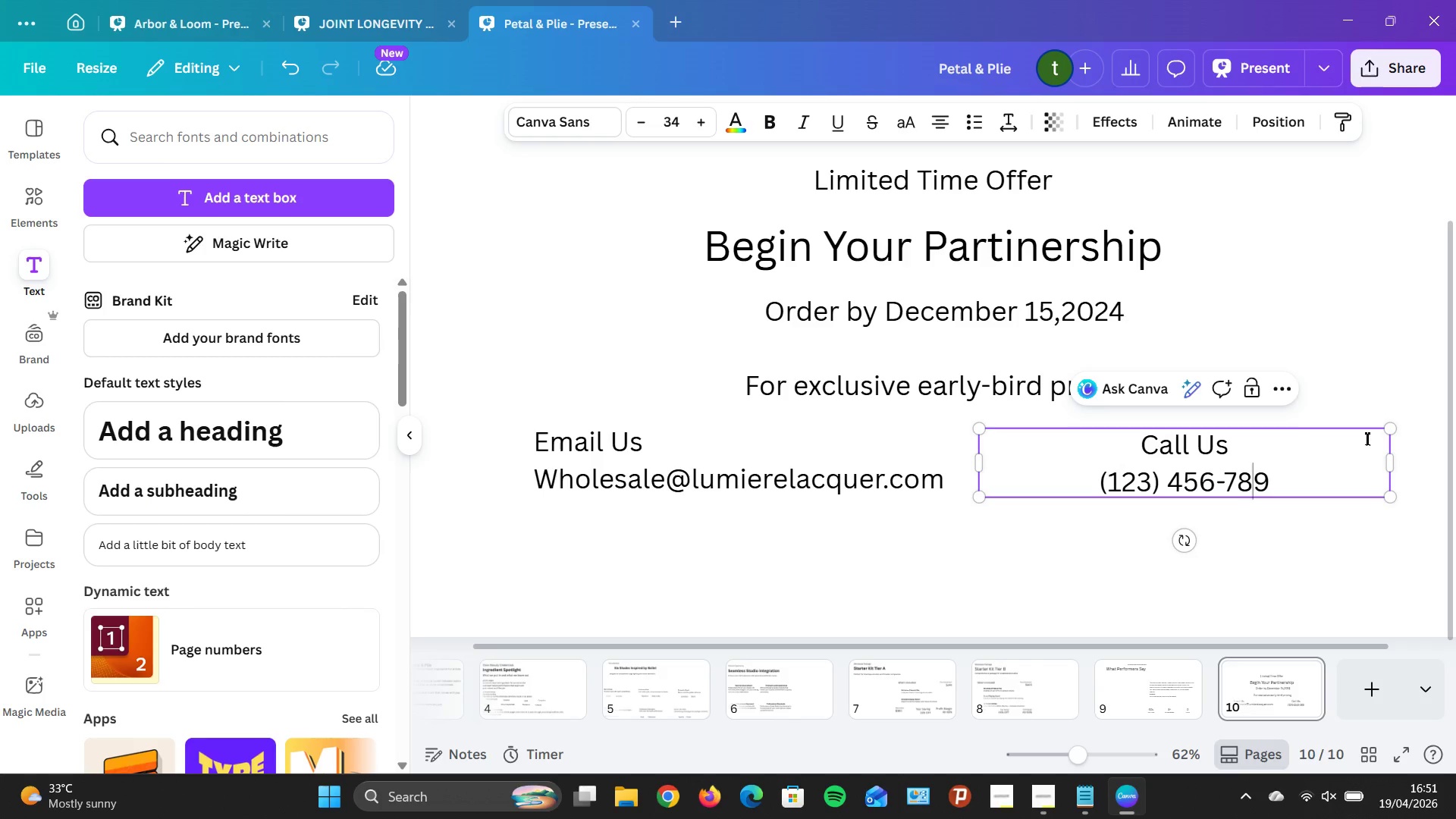 
key(ArrowLeft)
 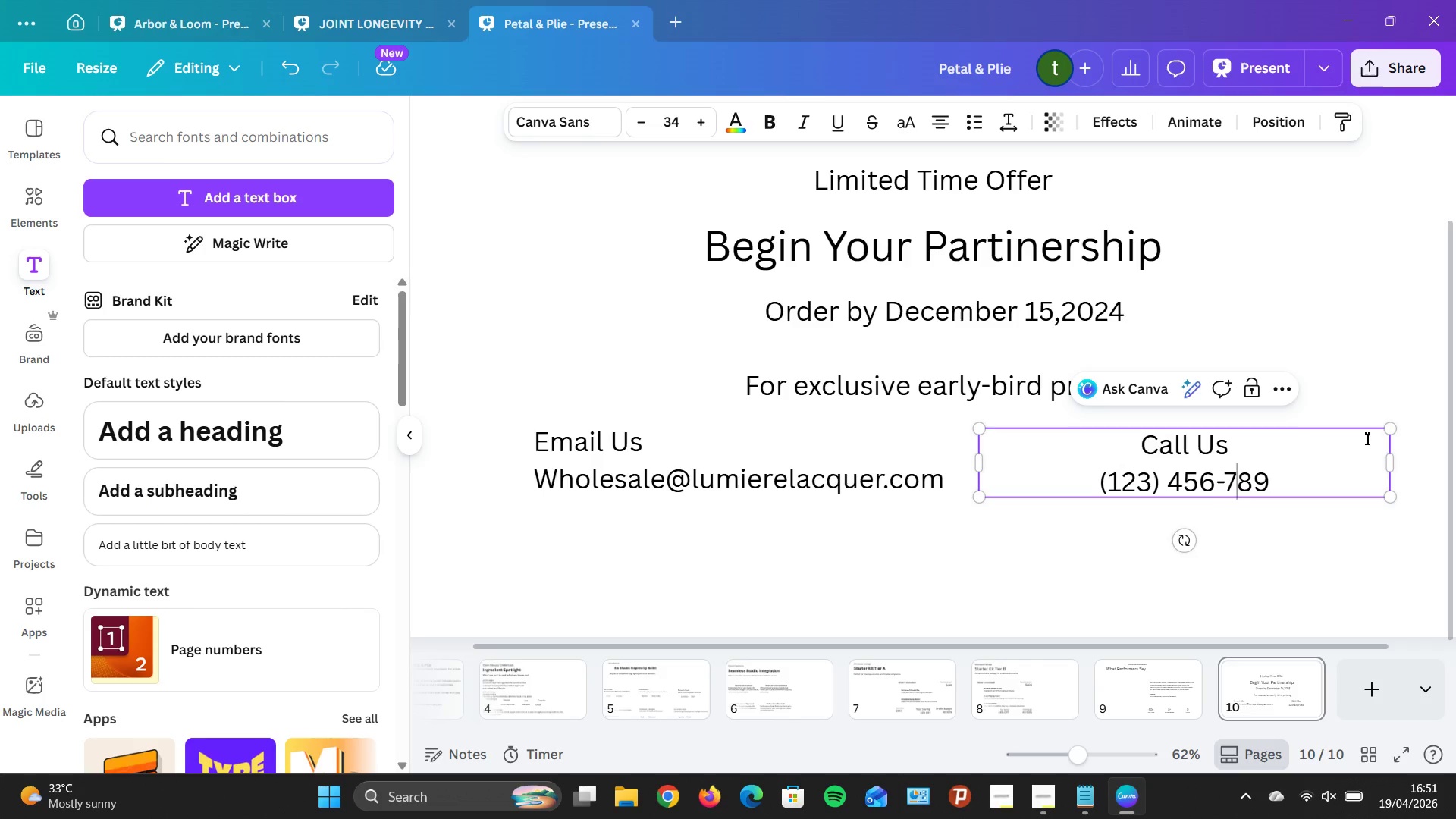 
key(ArrowLeft)
 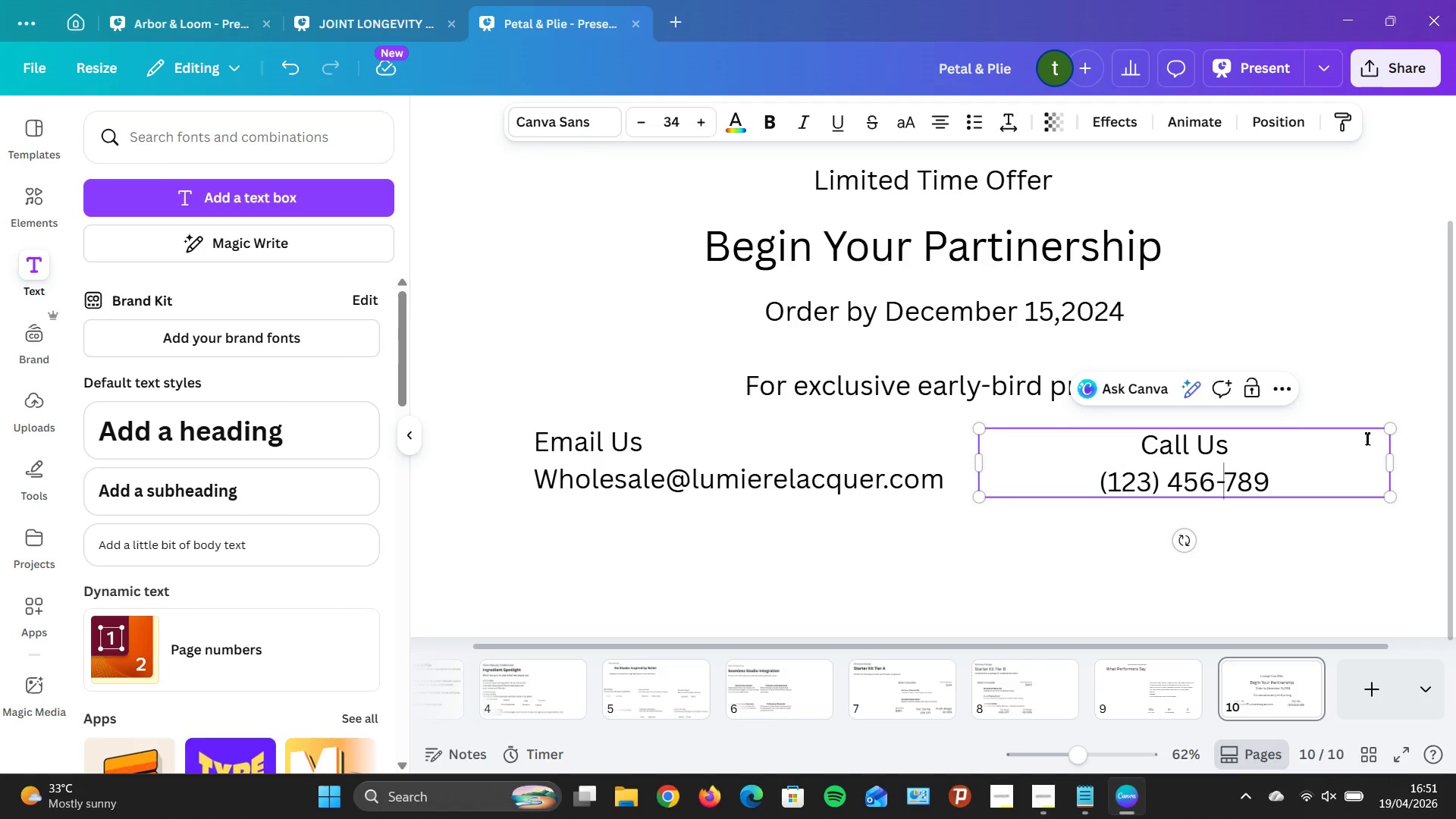 
key(ArrowLeft)
 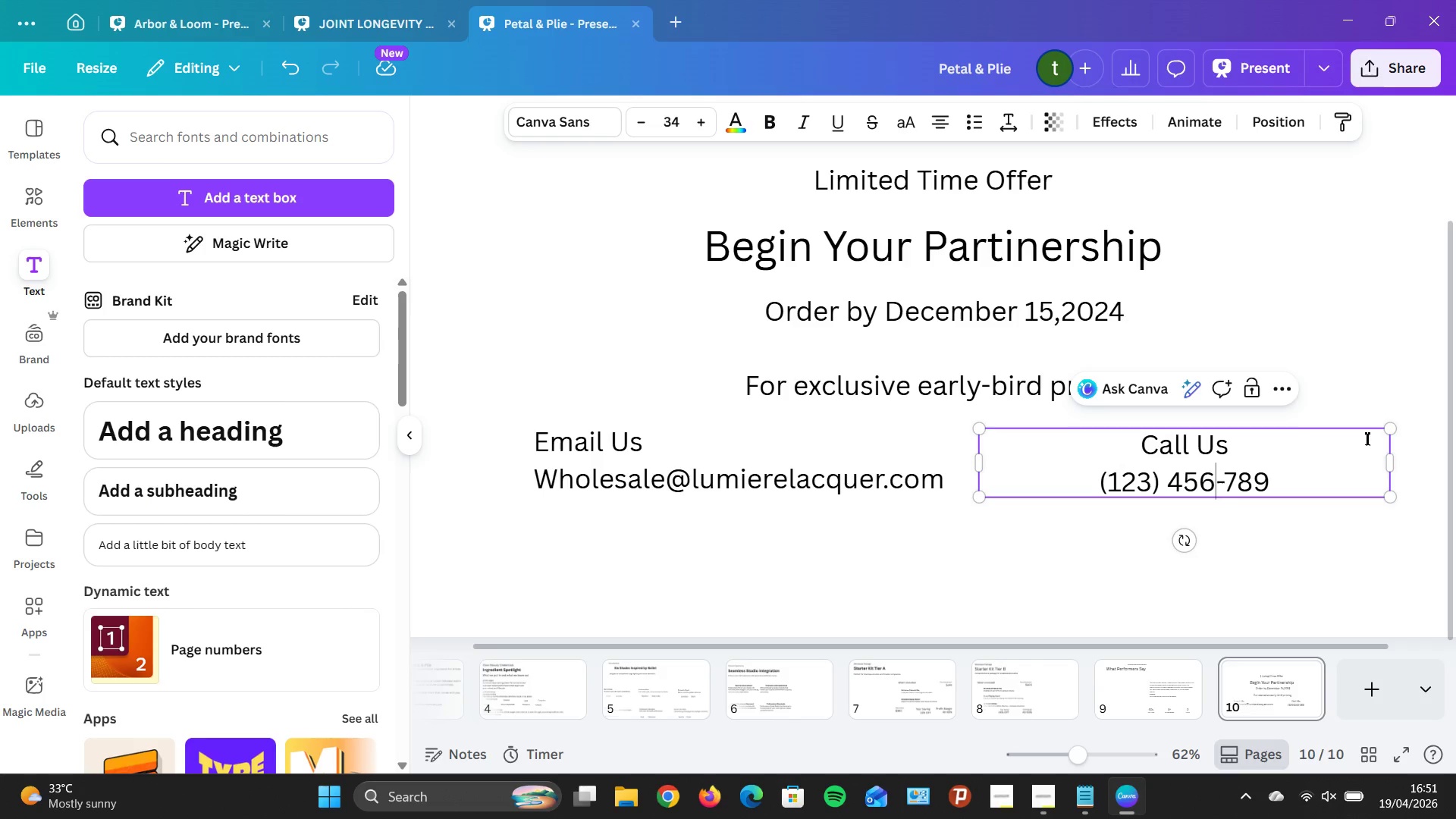 
key(ArrowLeft)
 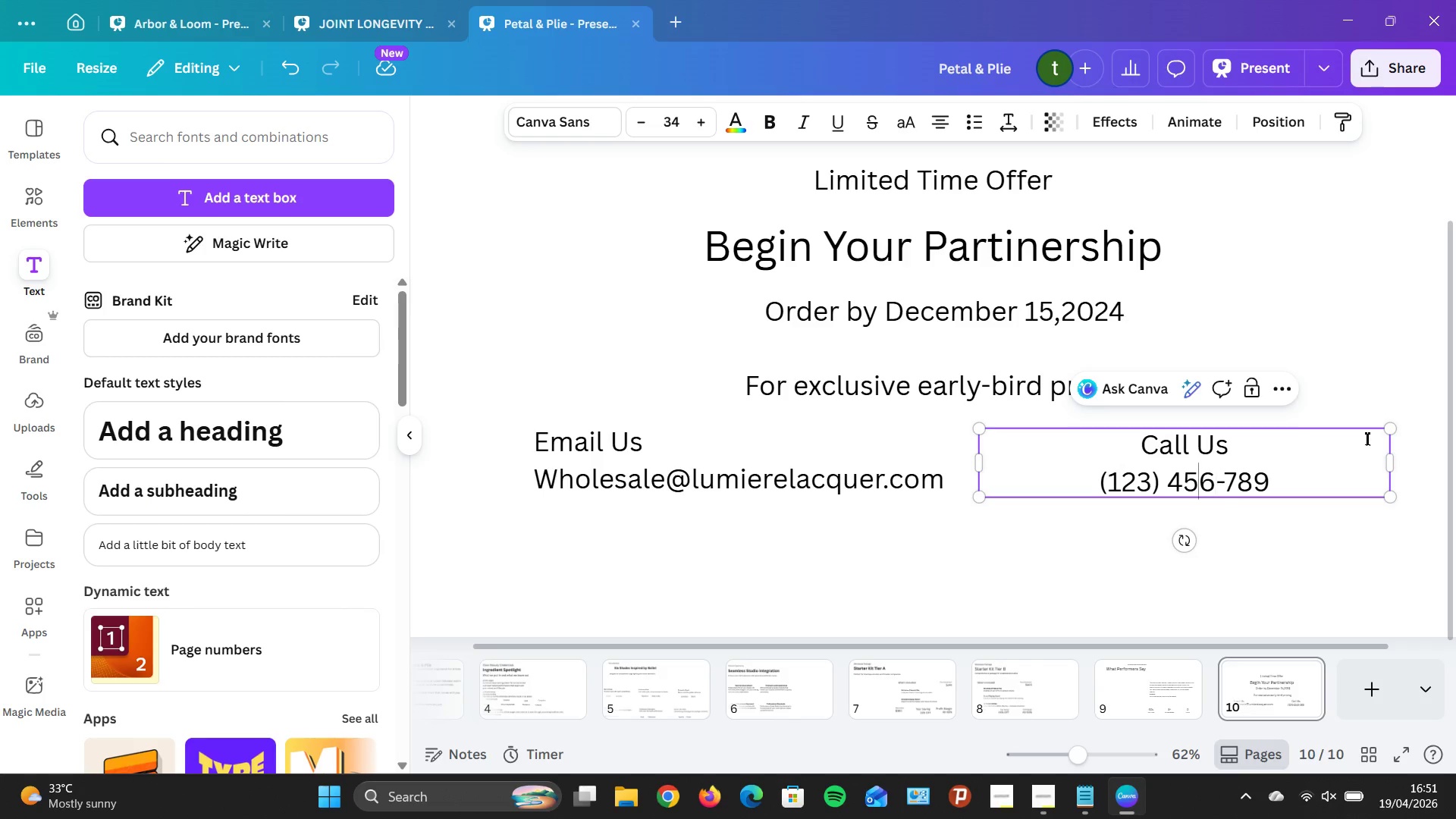 
key(ArrowLeft)
 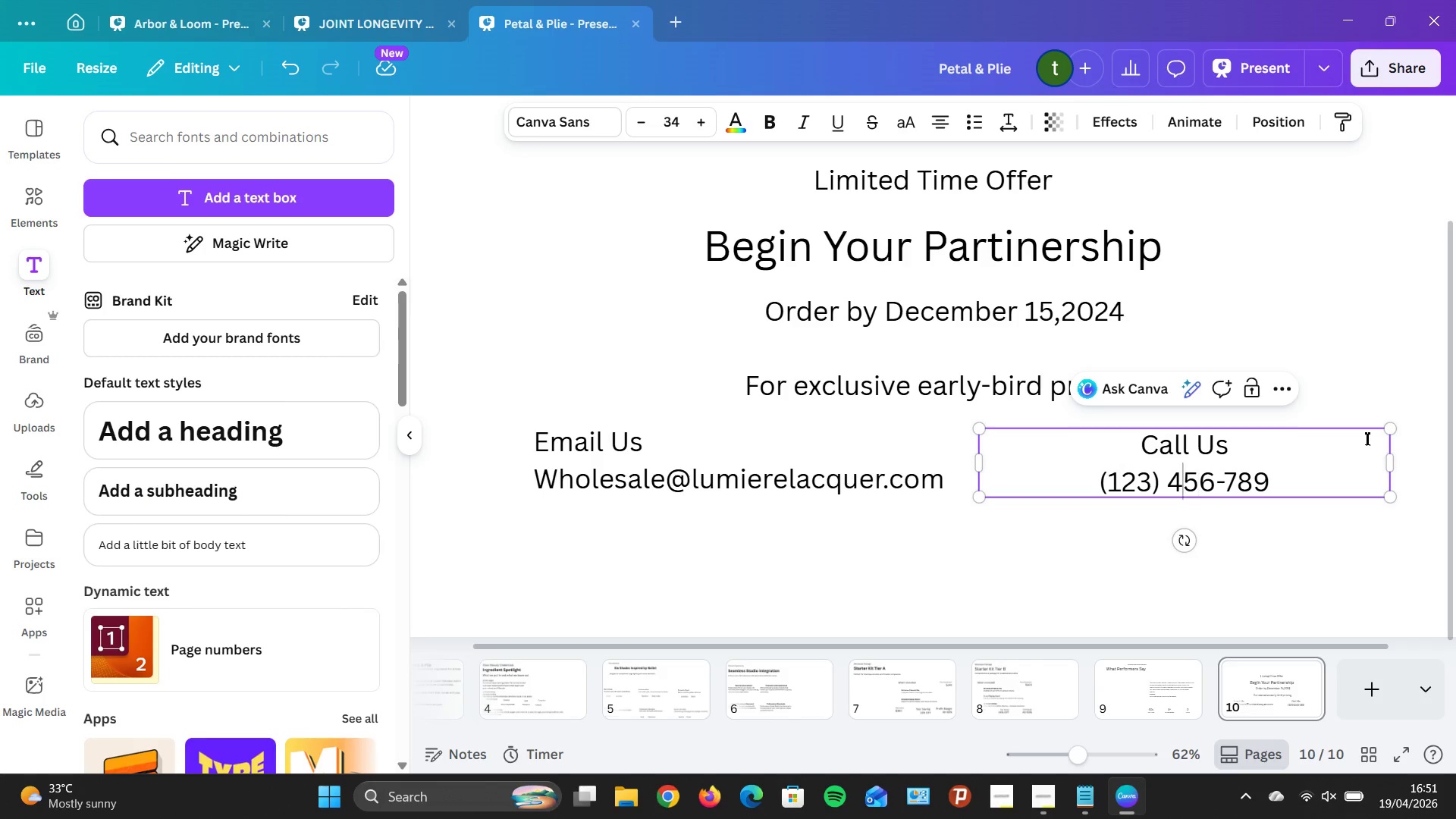 
key(ArrowLeft)
 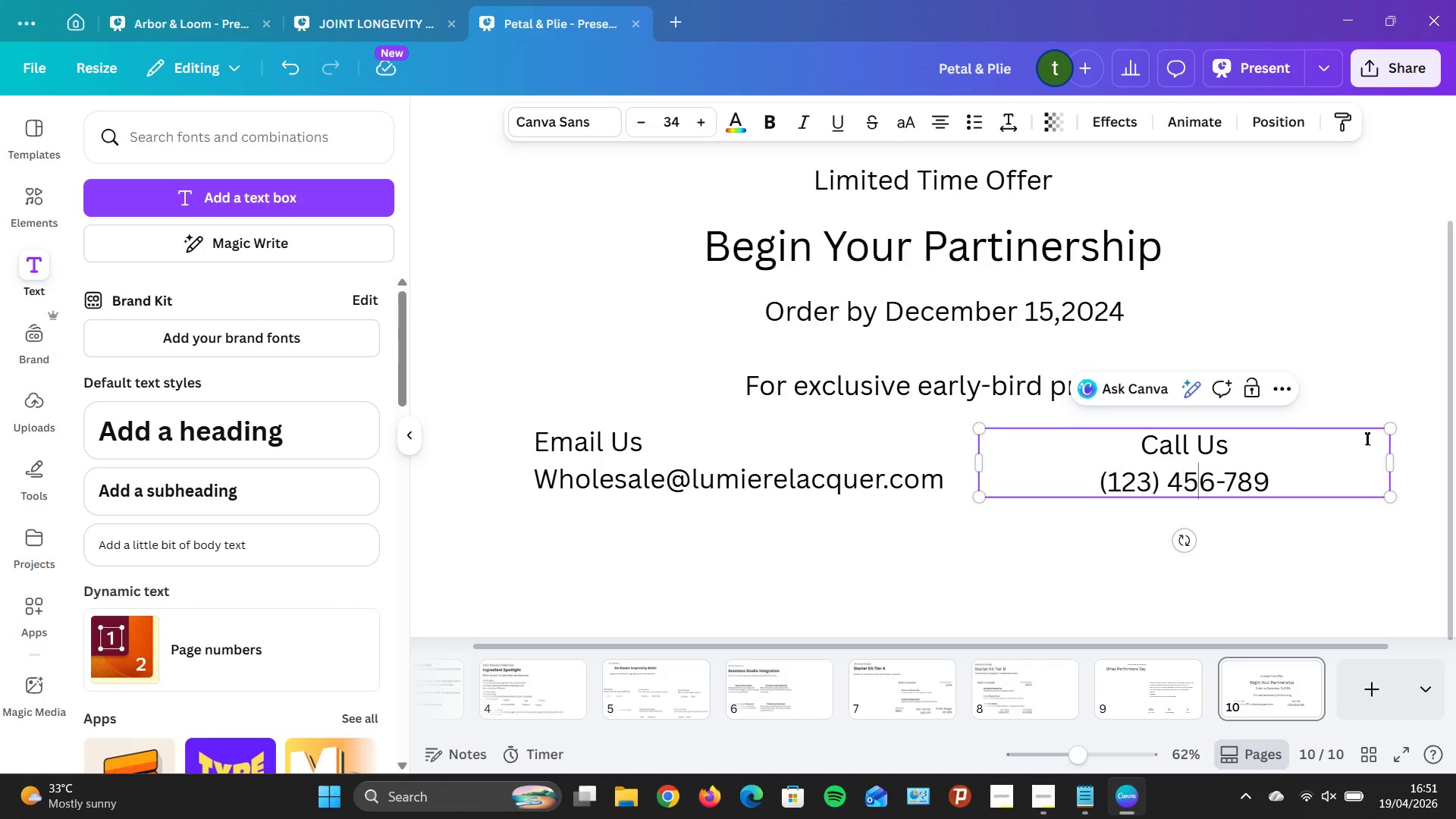 
key(ArrowRight)
 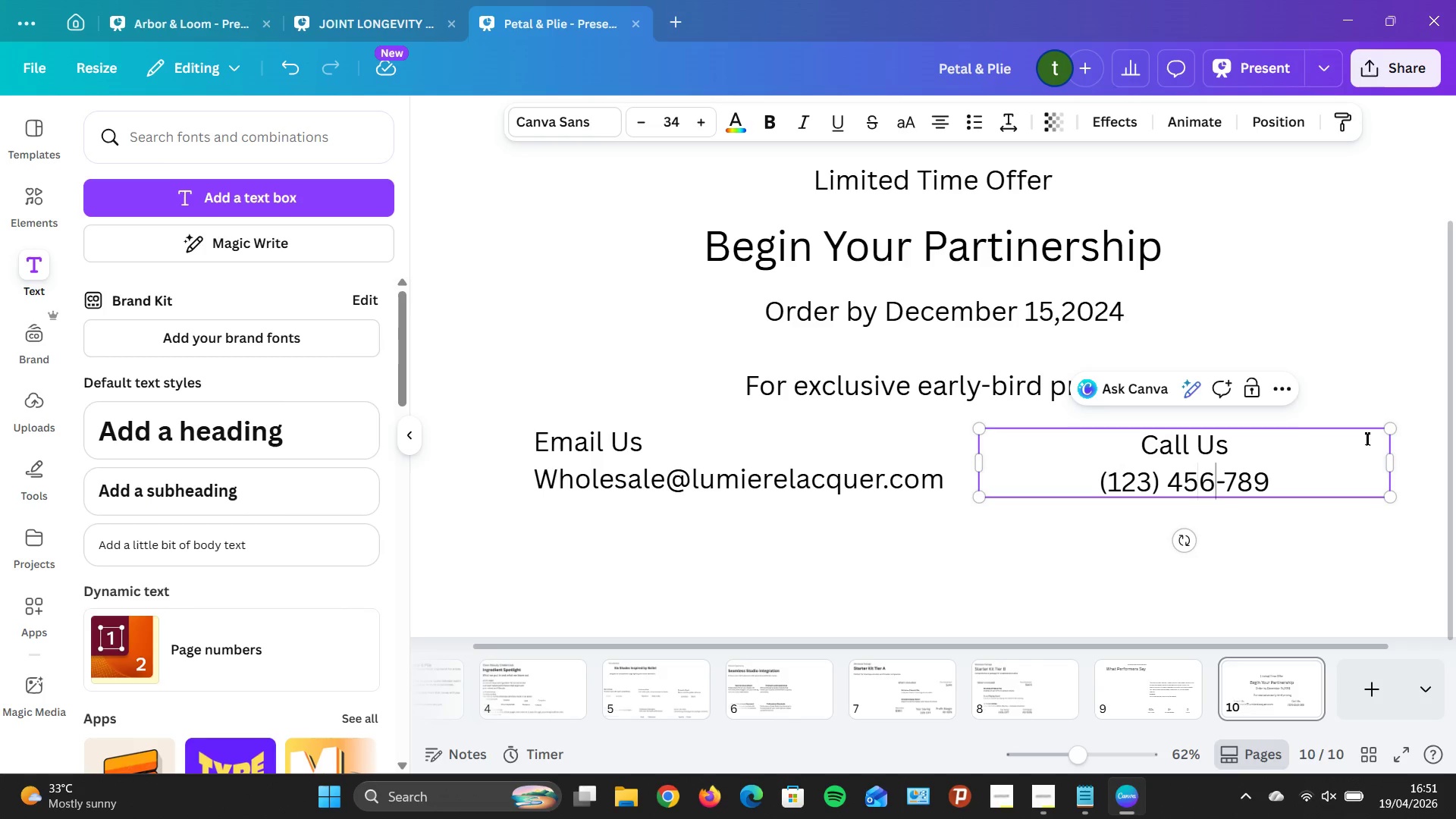 
key(ArrowRight)
 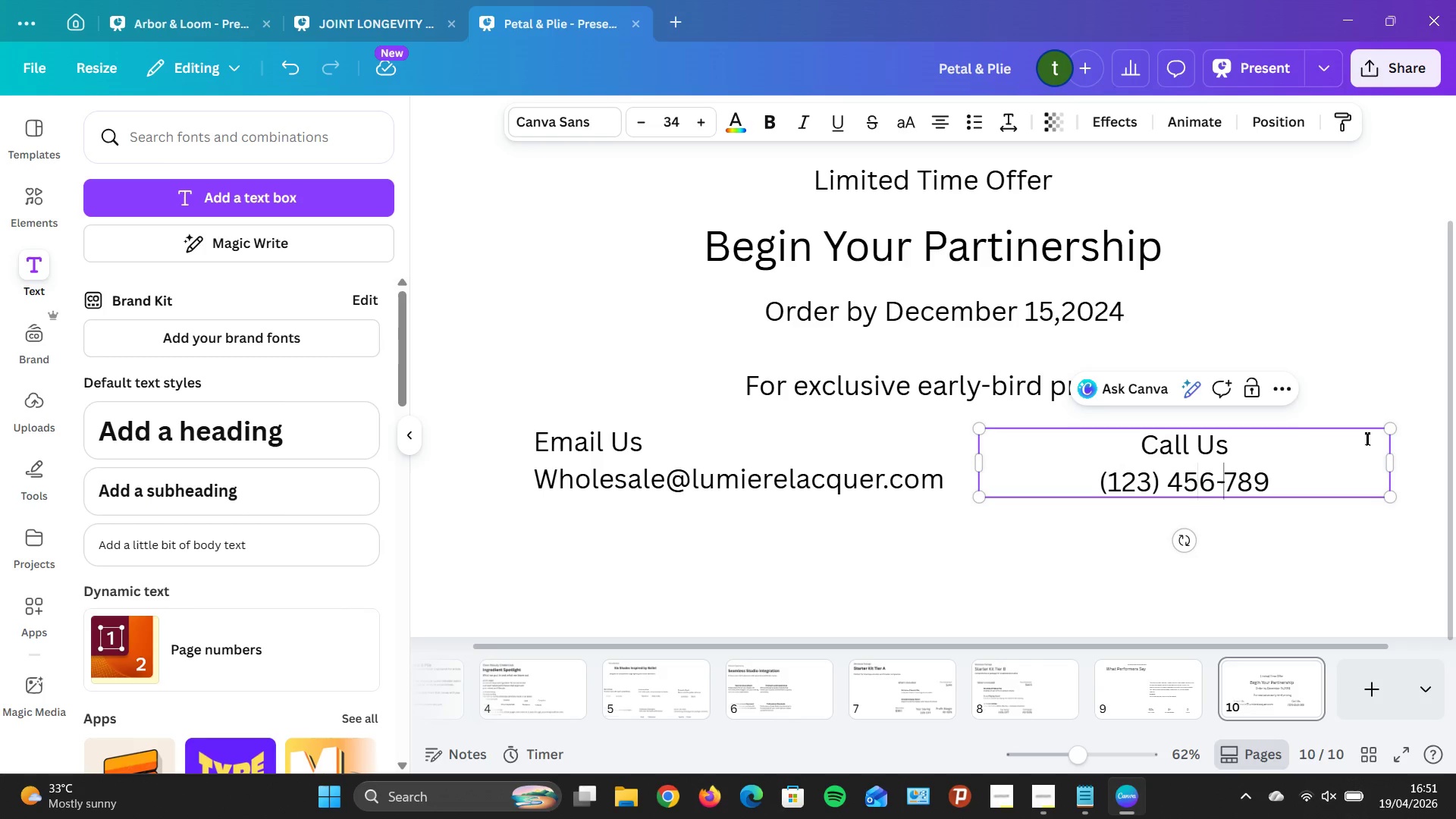 
key(ArrowRight)
 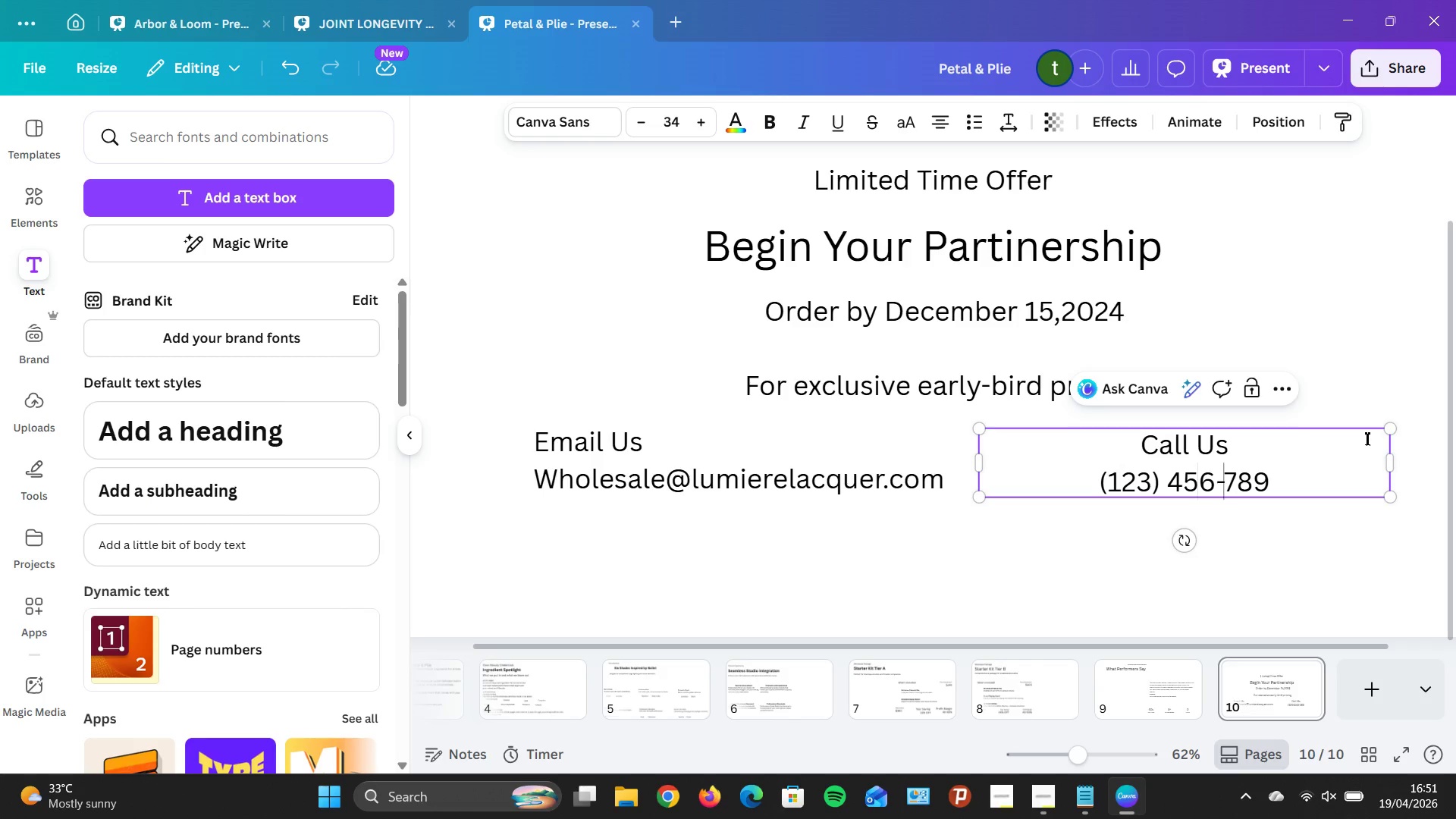 
key(ArrowRight)
 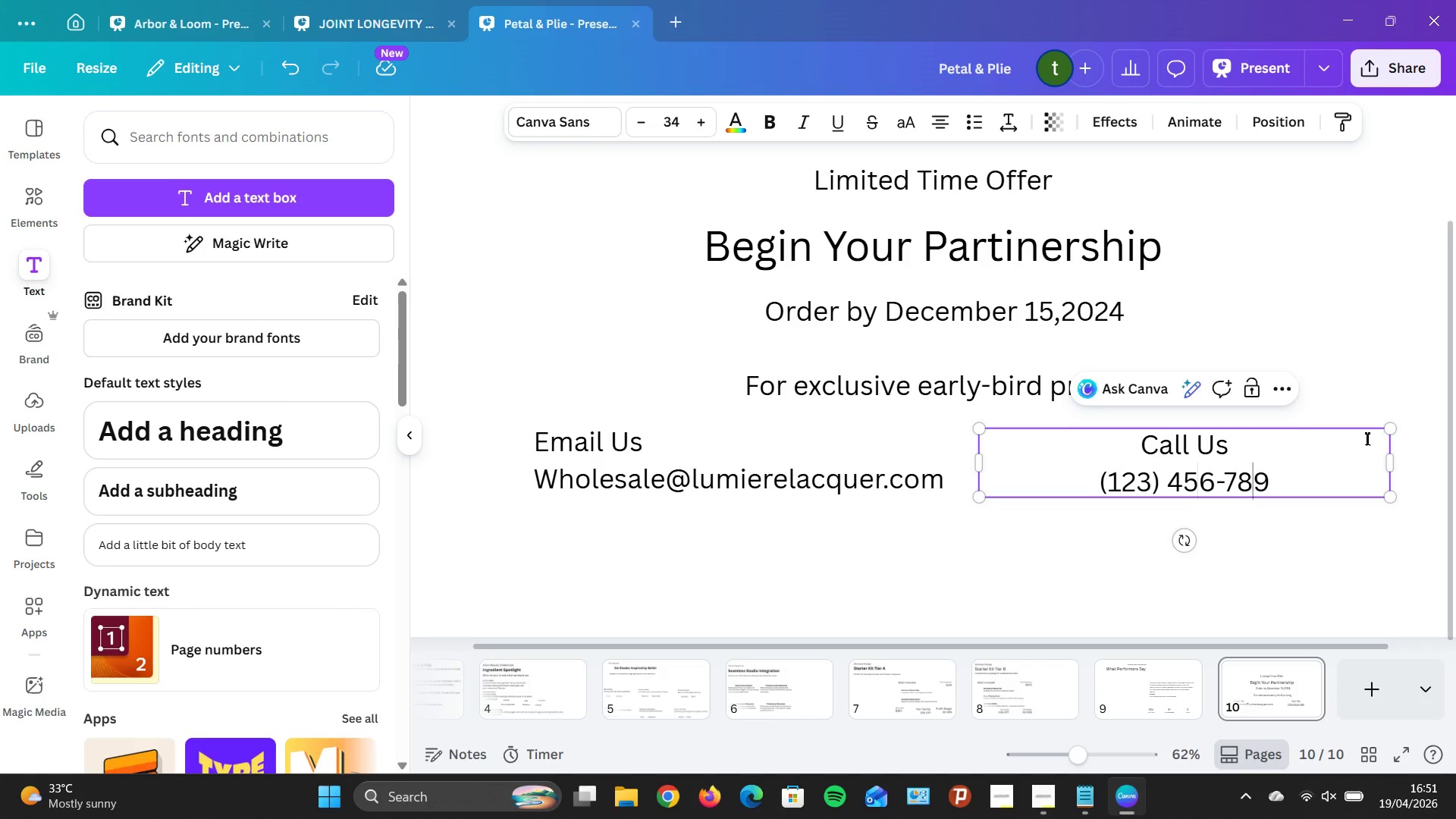 
key(ArrowRight)
 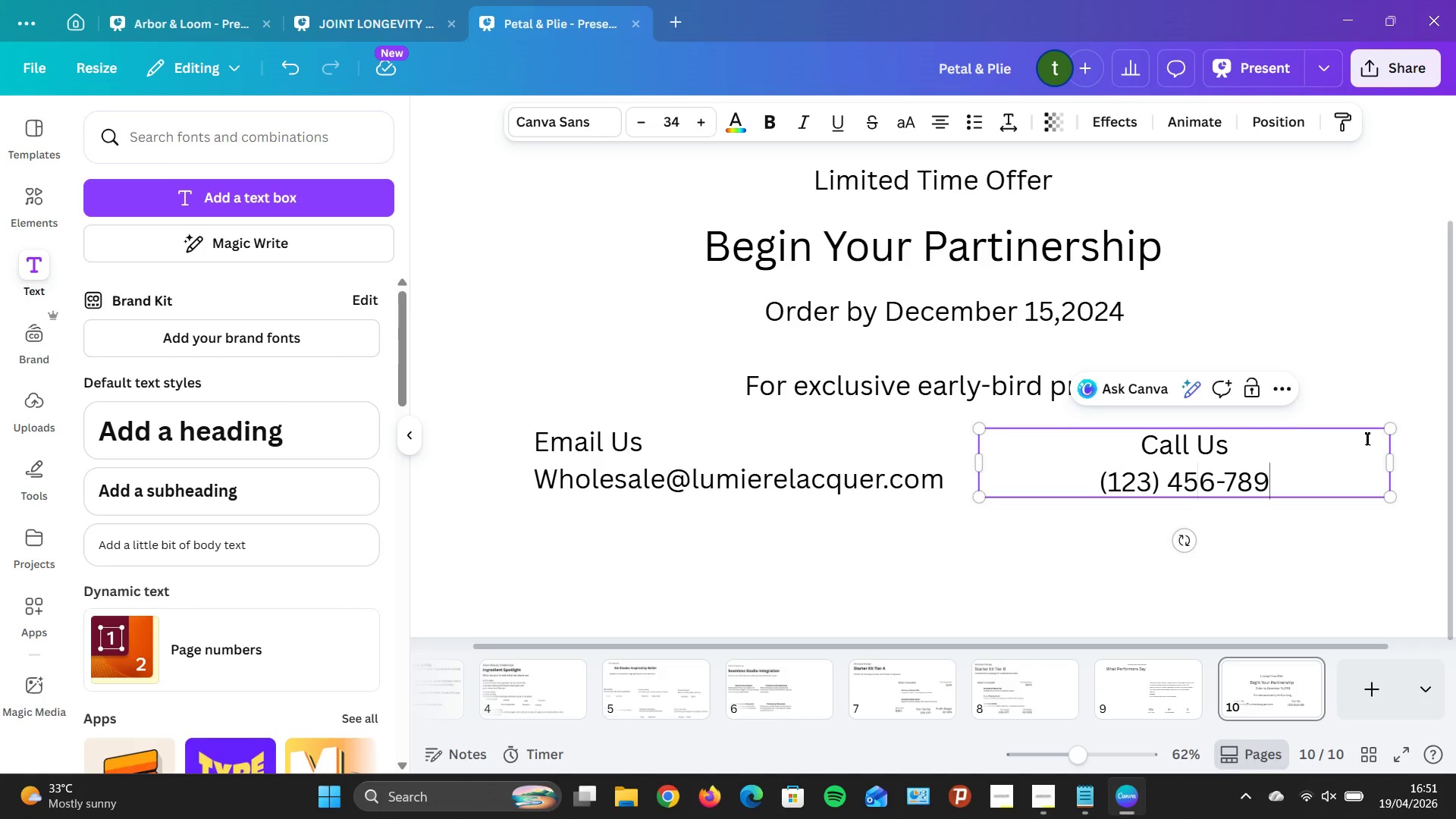 
key(ArrowRight)
 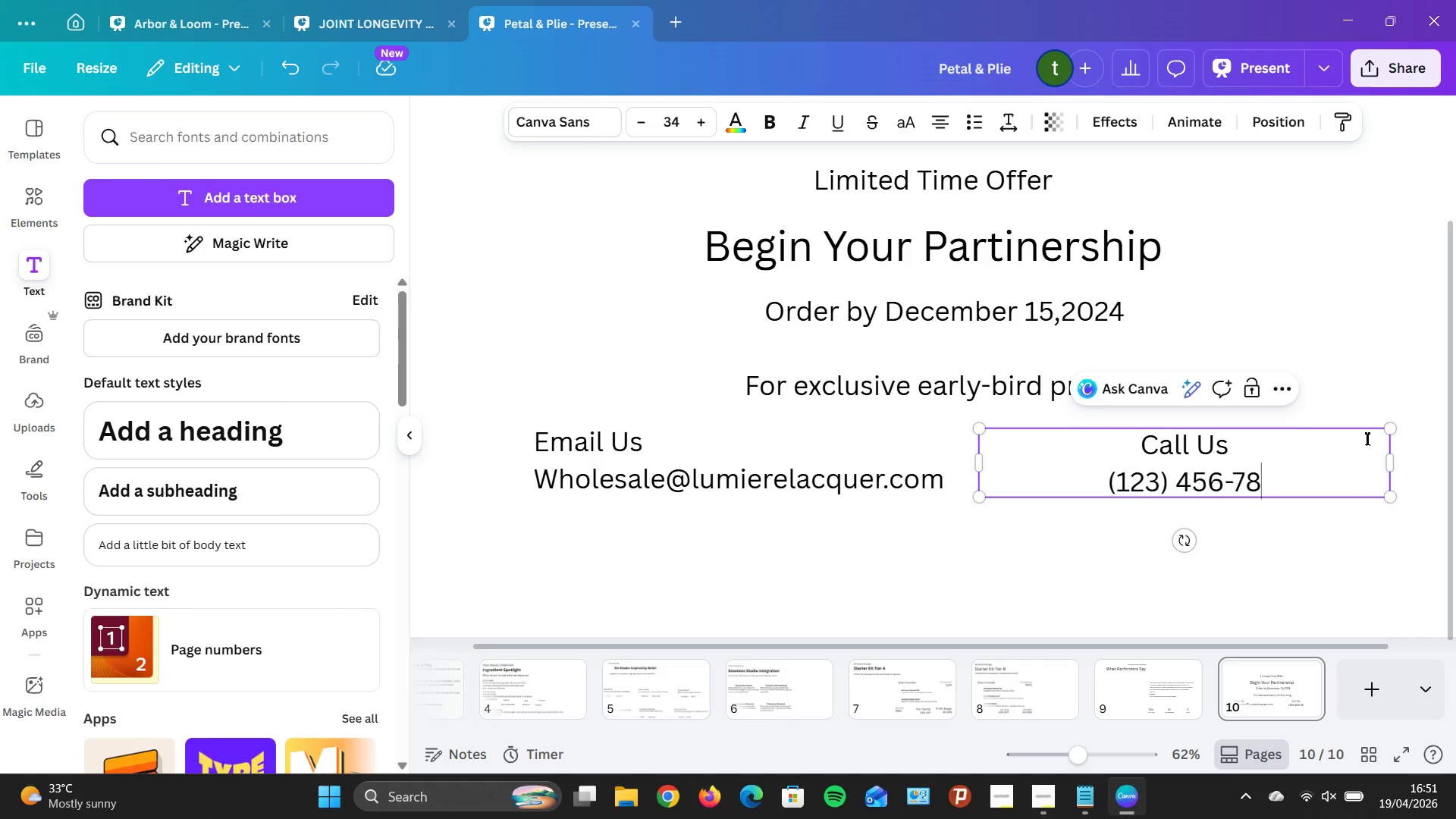 
hold_key(key=Backspace, duration=0.7)
 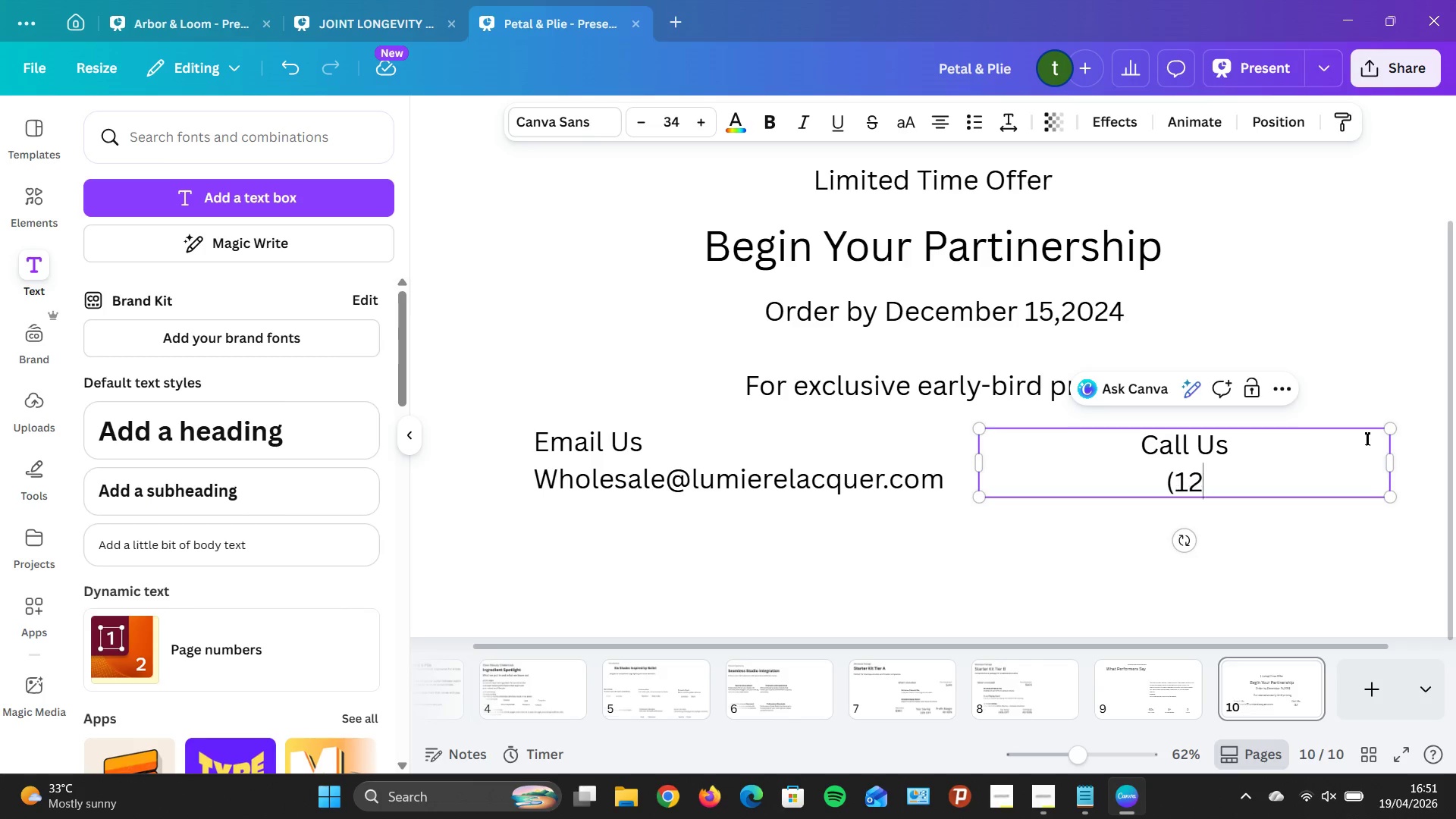 
key(Backspace)
key(Backspace)
key(Backspace)
key(Backspace)
type(012)
 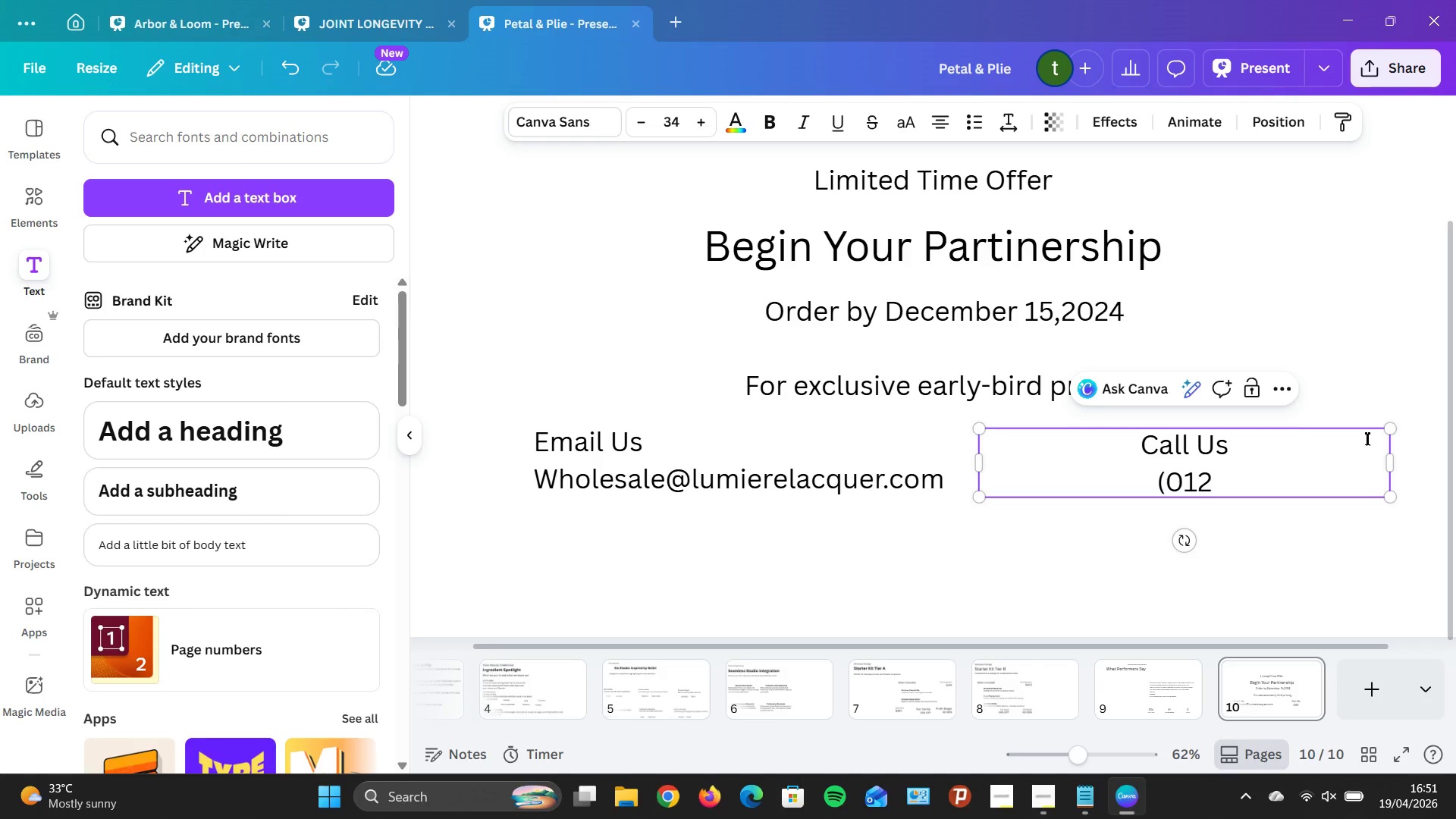 
type() 345-6789)
 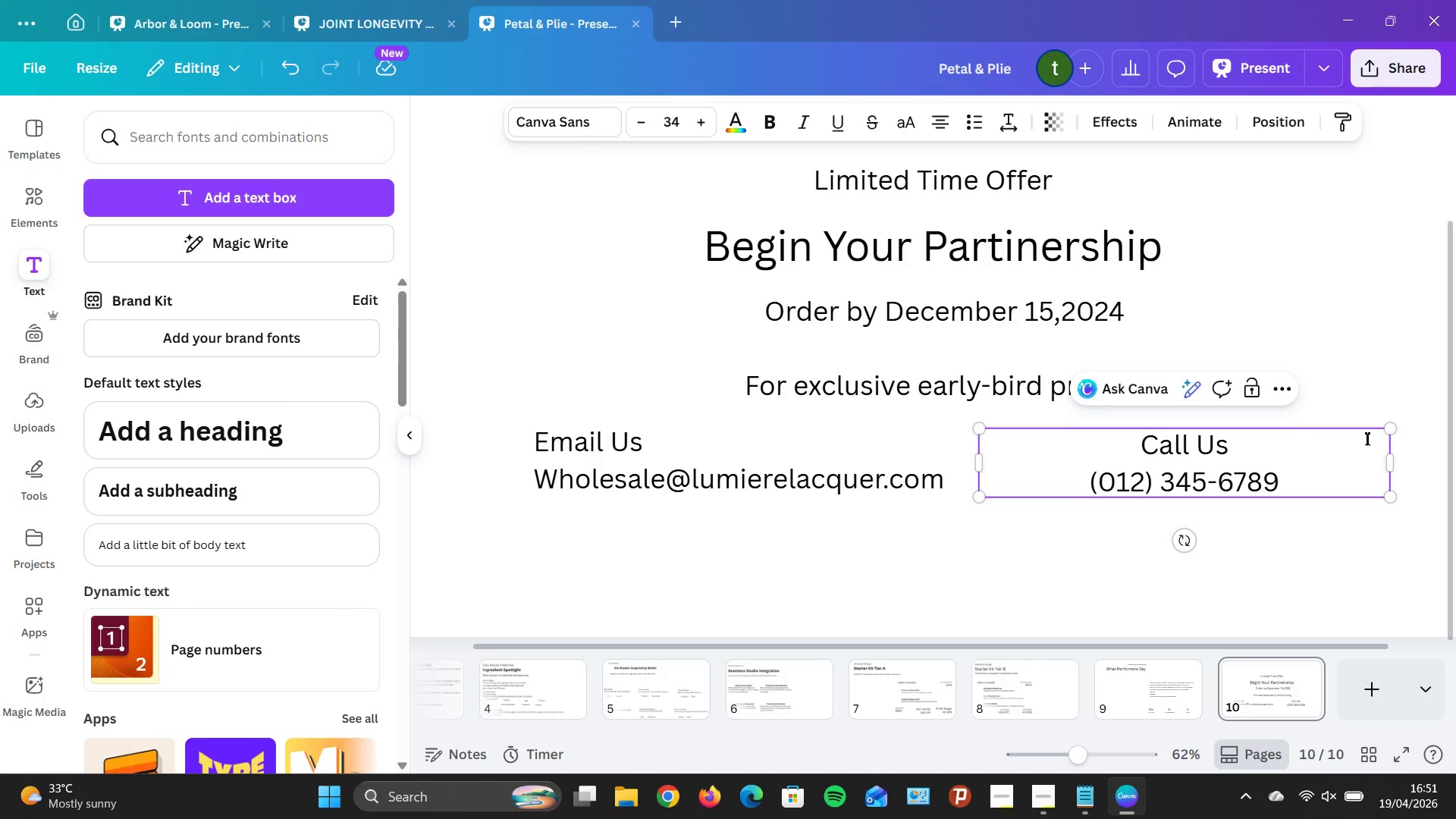 
wait(5.17)
 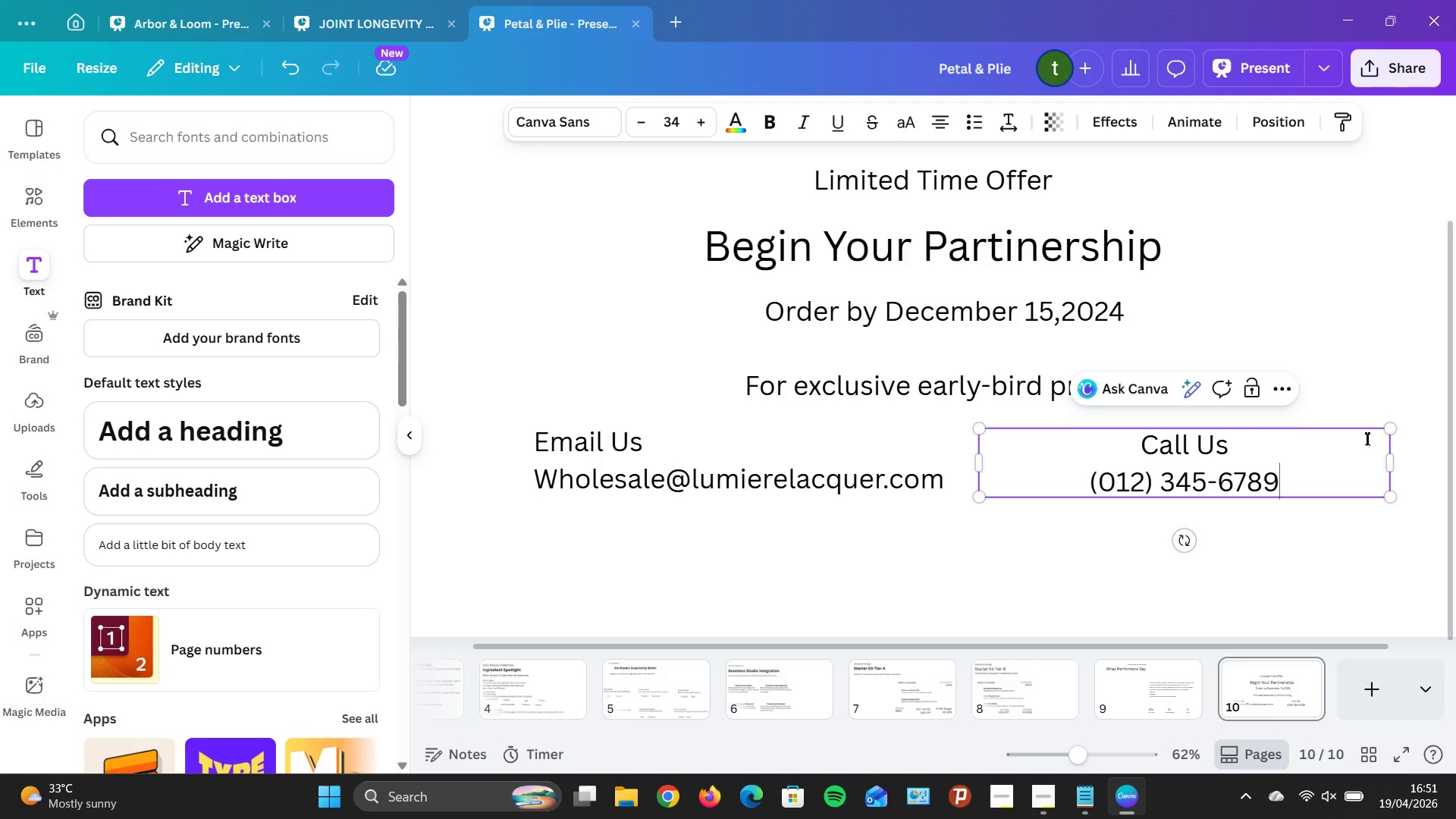 
left_click([1141, 456])
 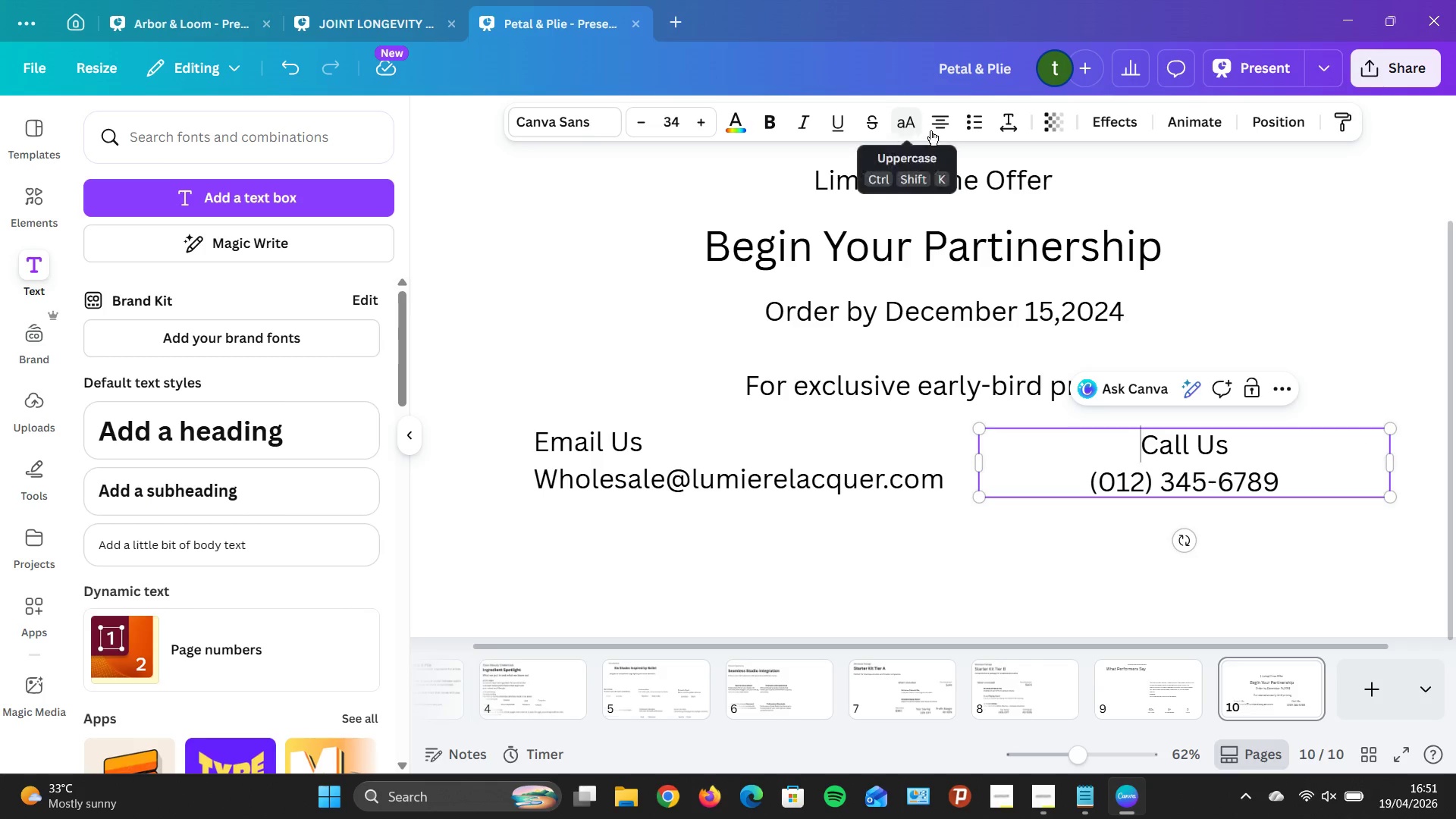 
left_click([930, 130])
 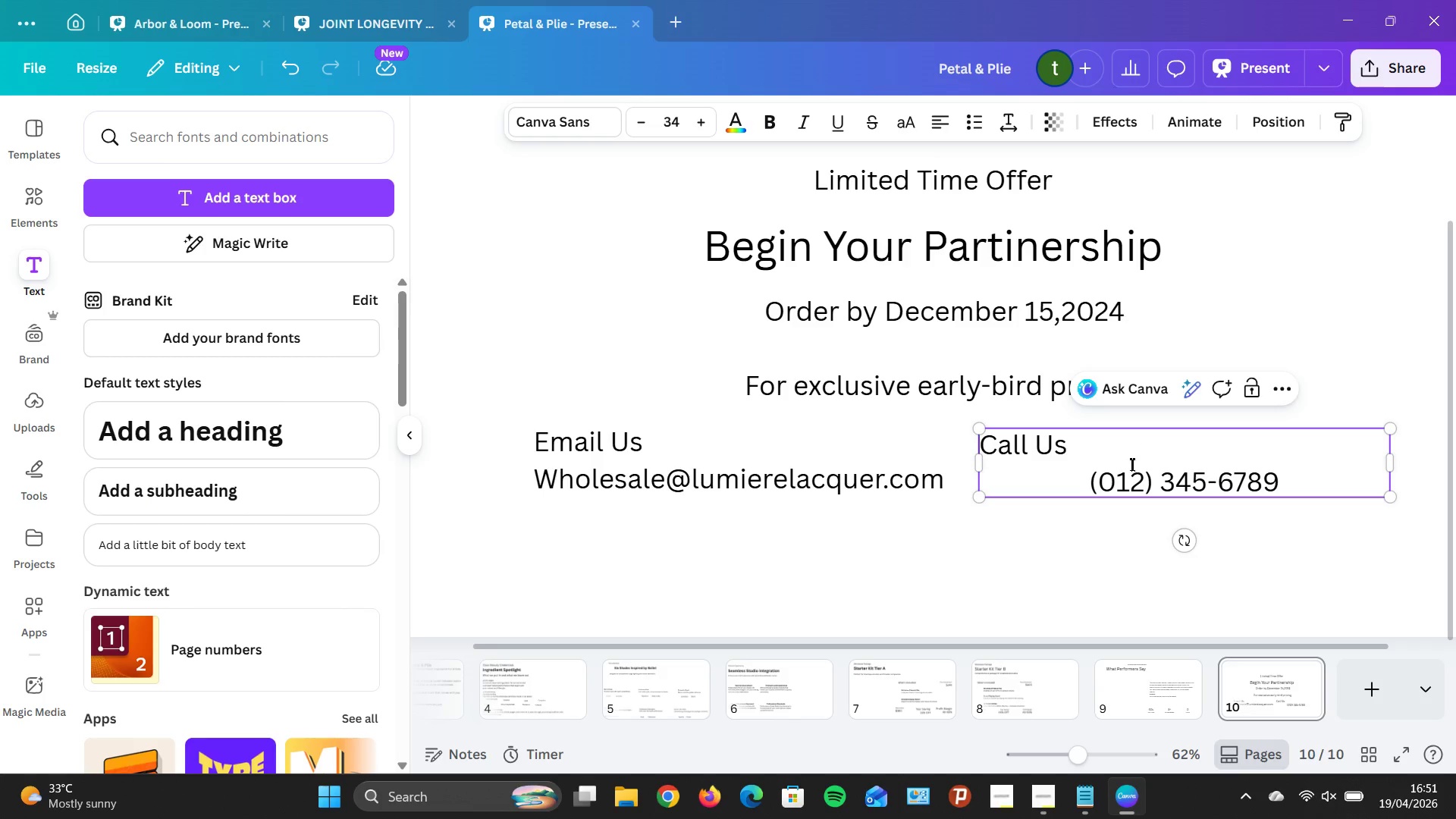 
left_click([1134, 481])
 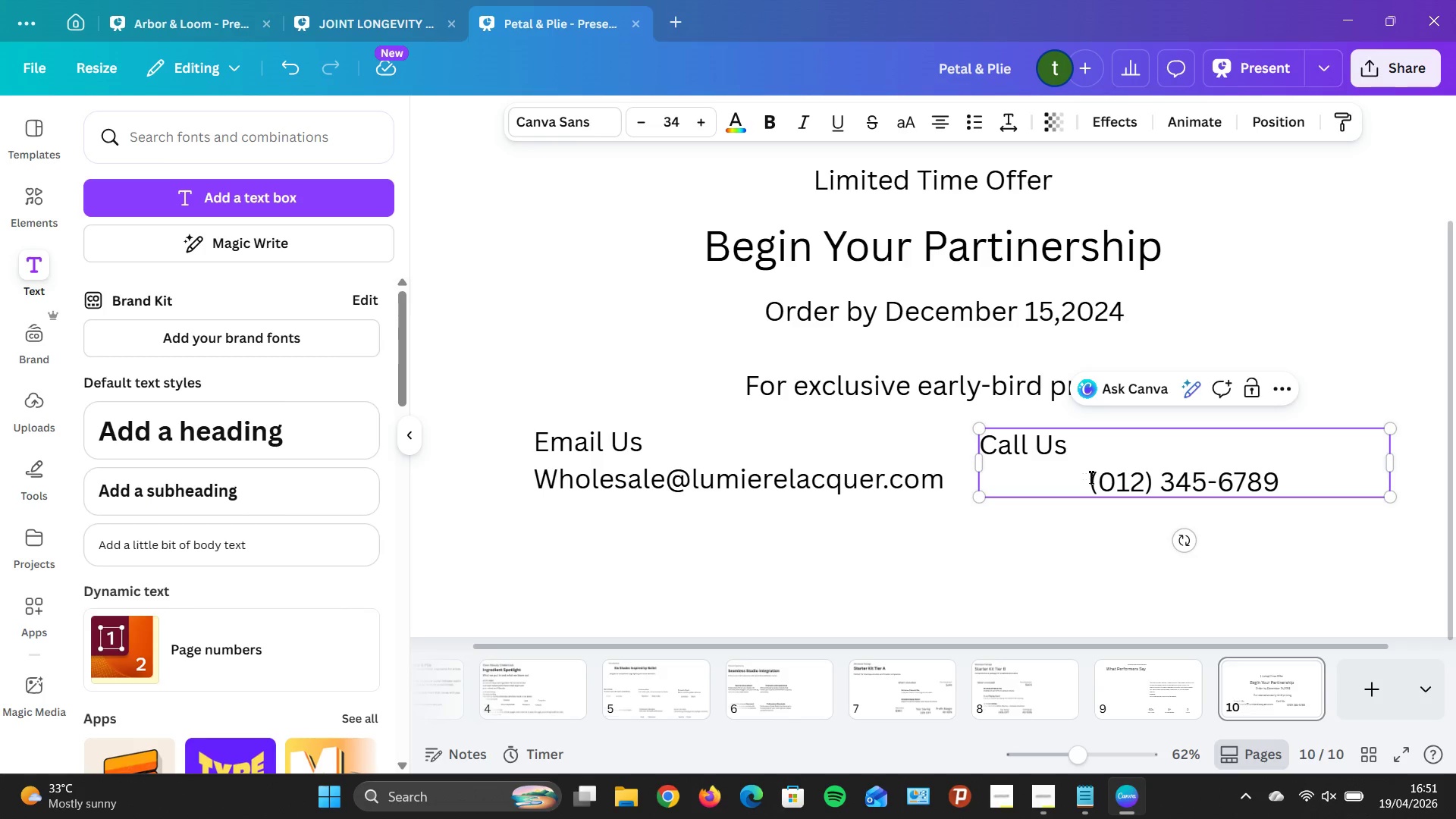 
left_click([1088, 488])
 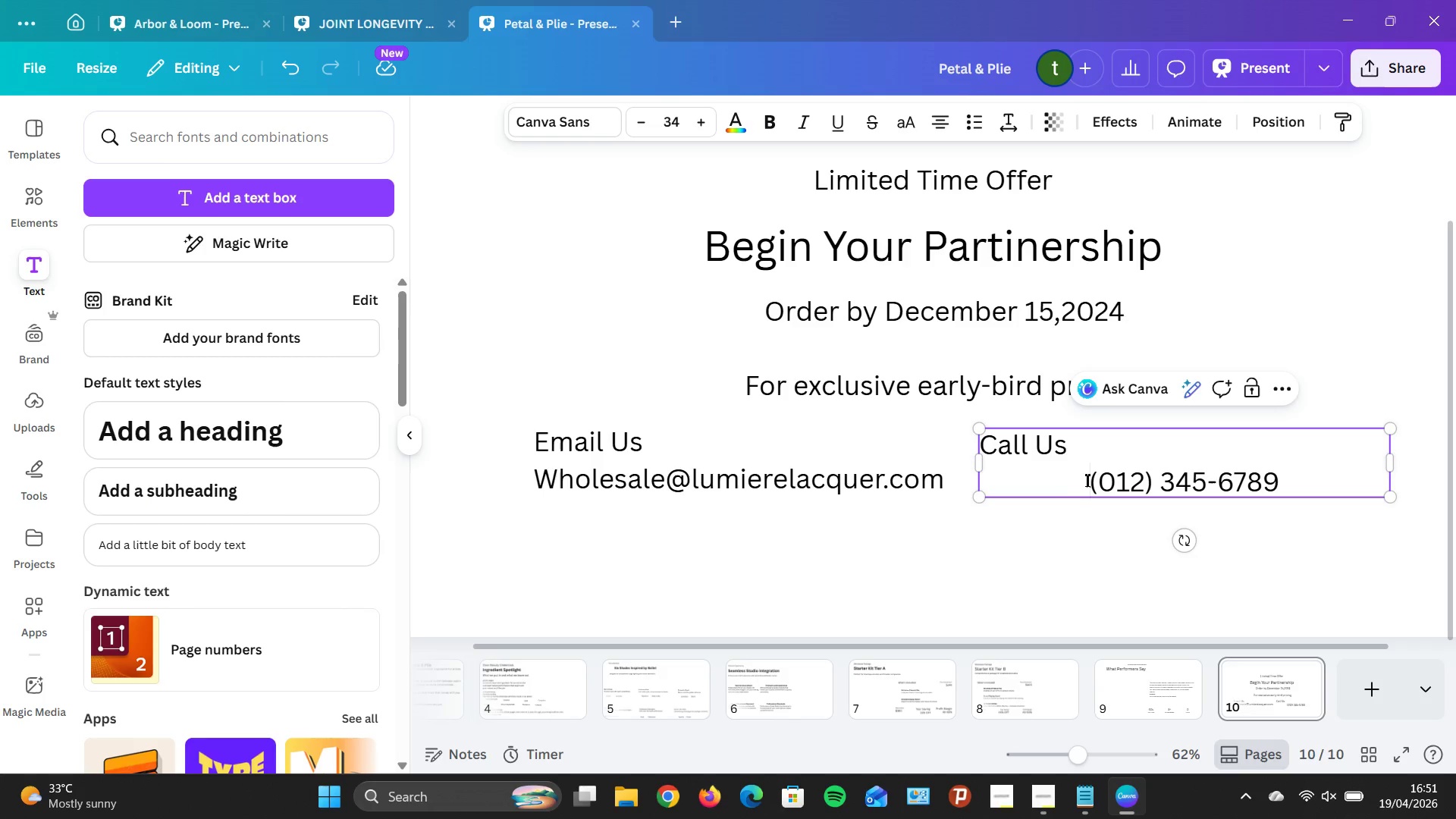 
left_click([945, 122])
 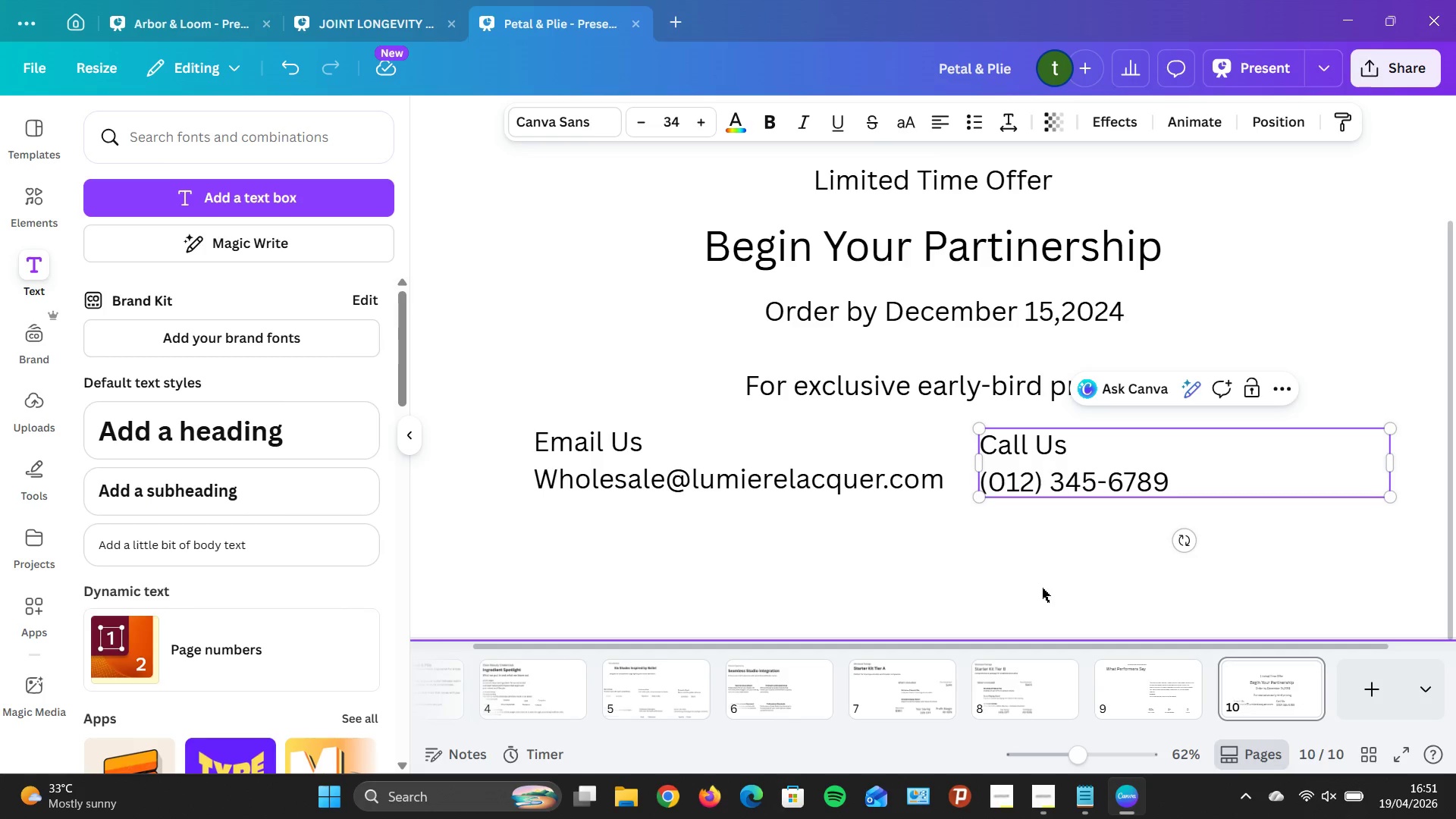 
left_click([1040, 601])
 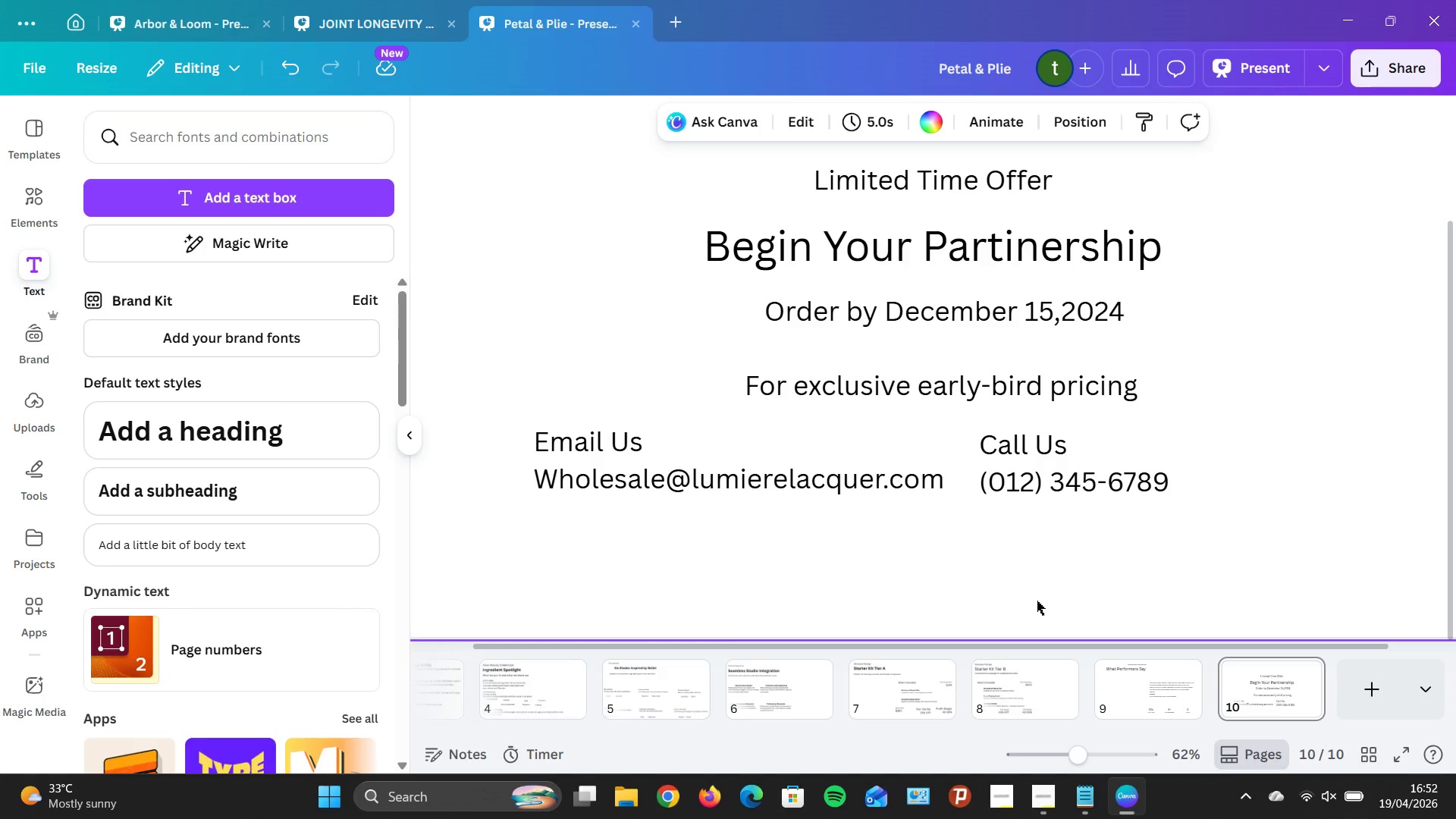 
wait(25.95)
 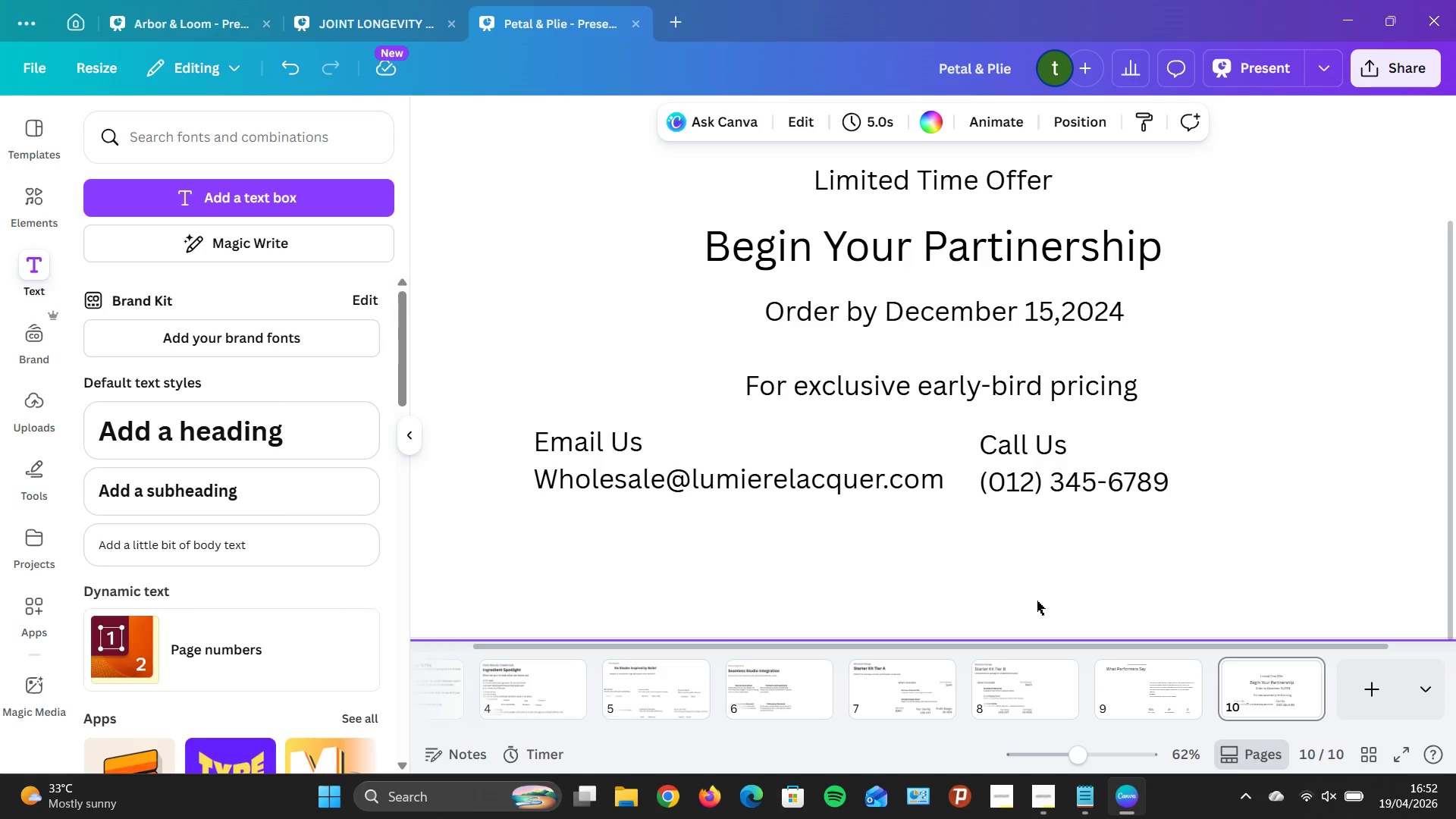 
scroll: coordinate [817, 539], scroll_direction: down, amount: 1.0
 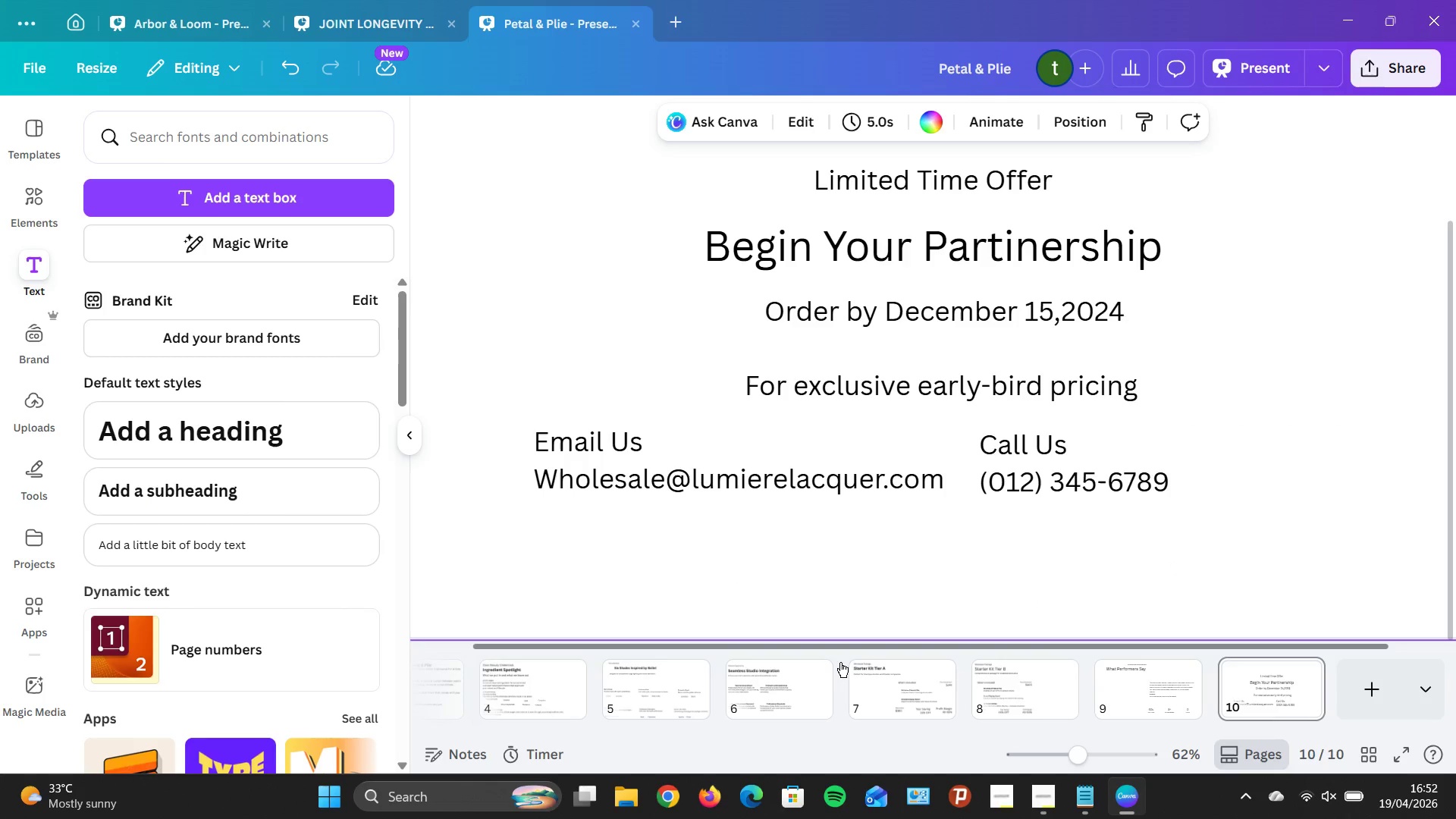 
wait(6.06)
 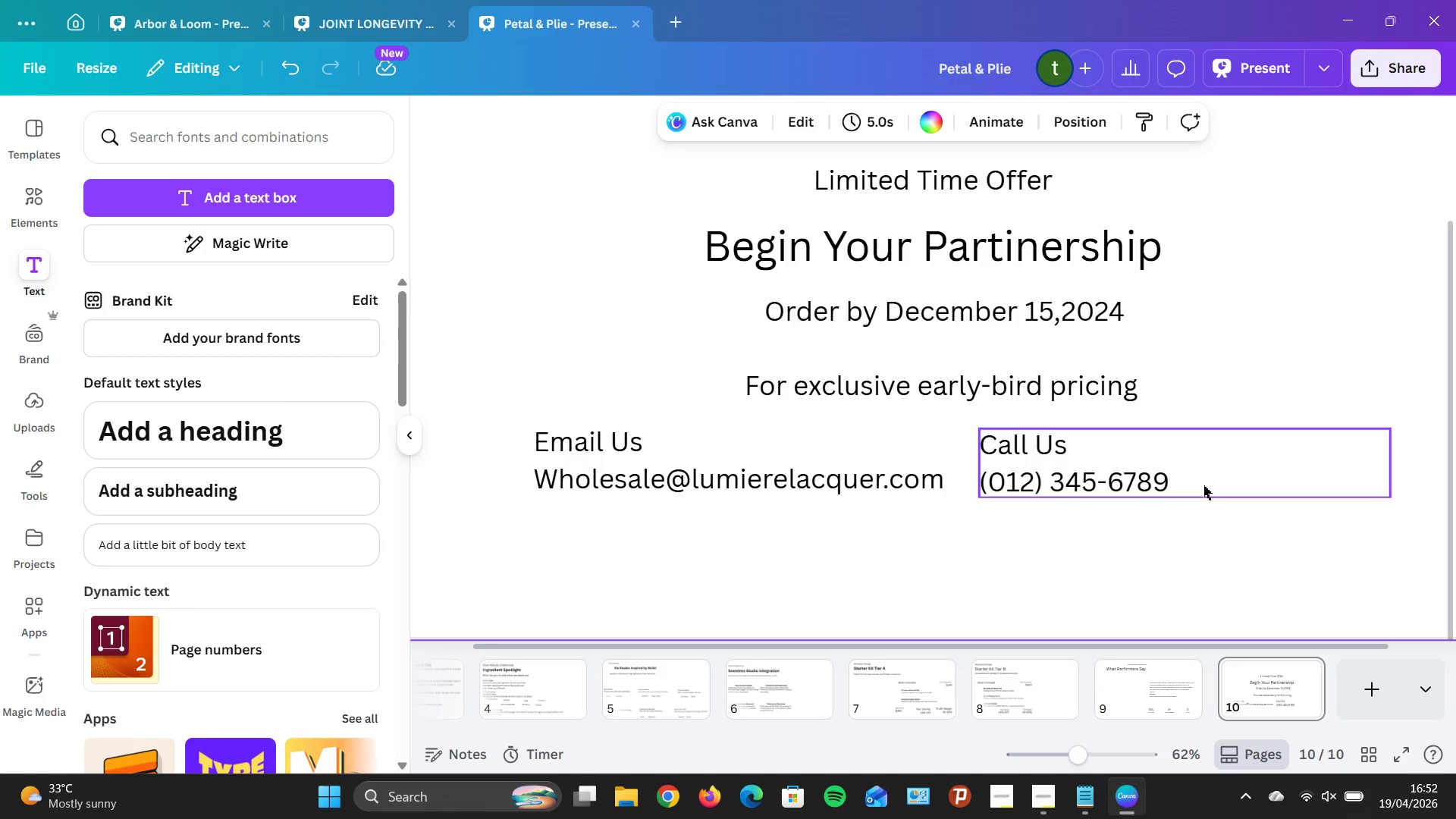 
left_click_drag(start_coordinate=[755, 729], to_coordinate=[495, 733])
 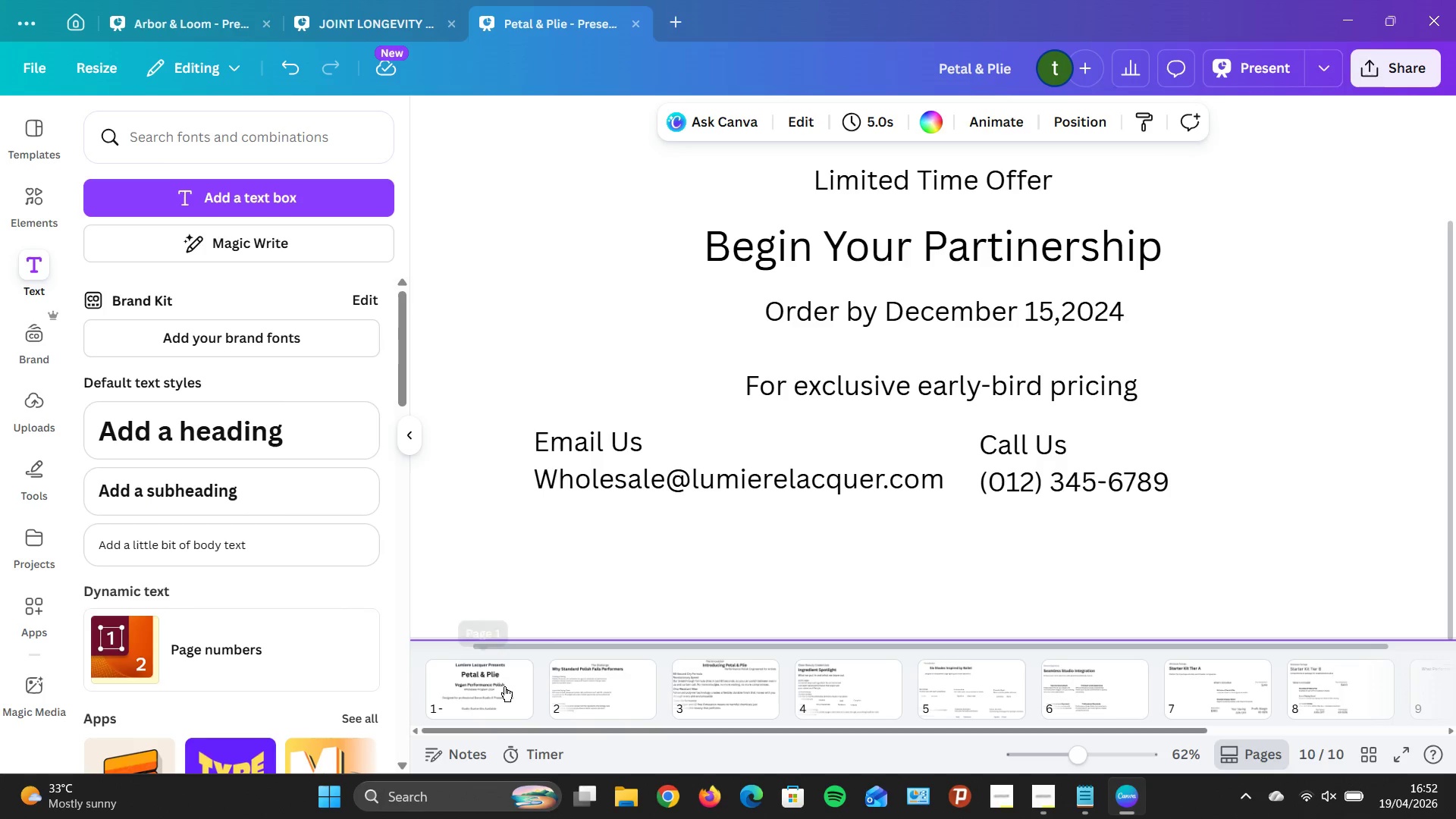 
left_click([504, 686])
 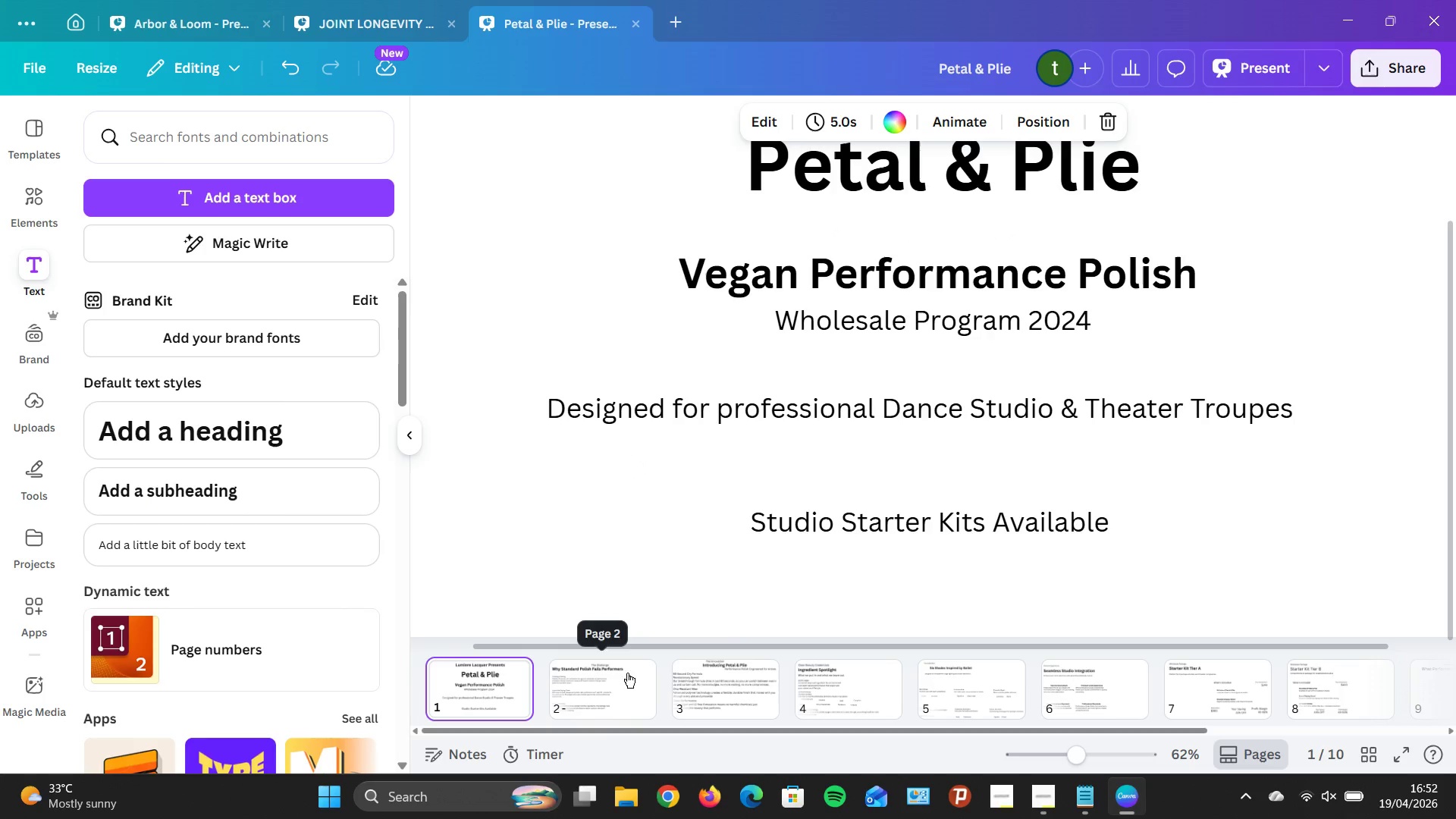 
left_click([614, 683])
 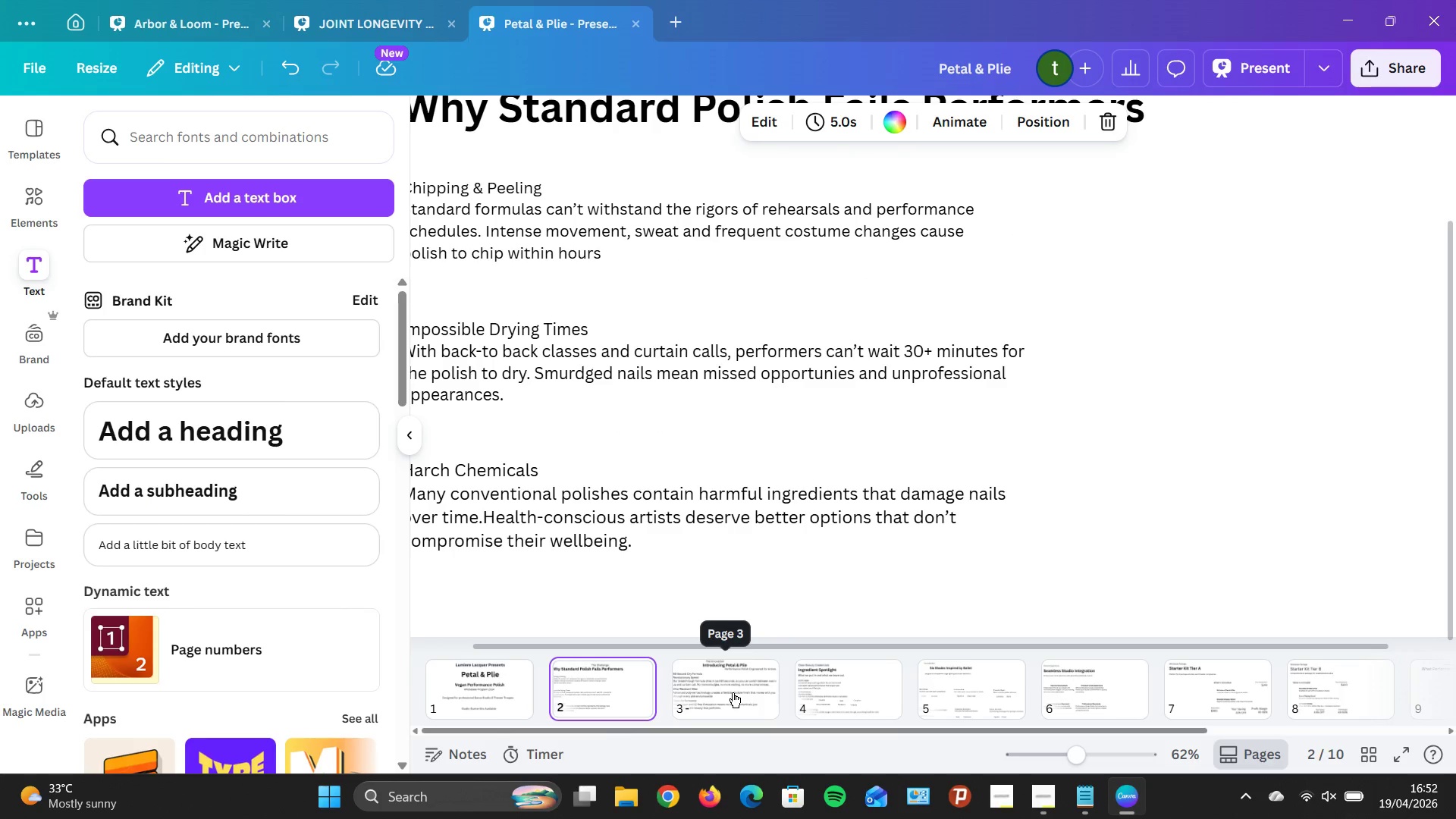 
left_click([733, 692])
 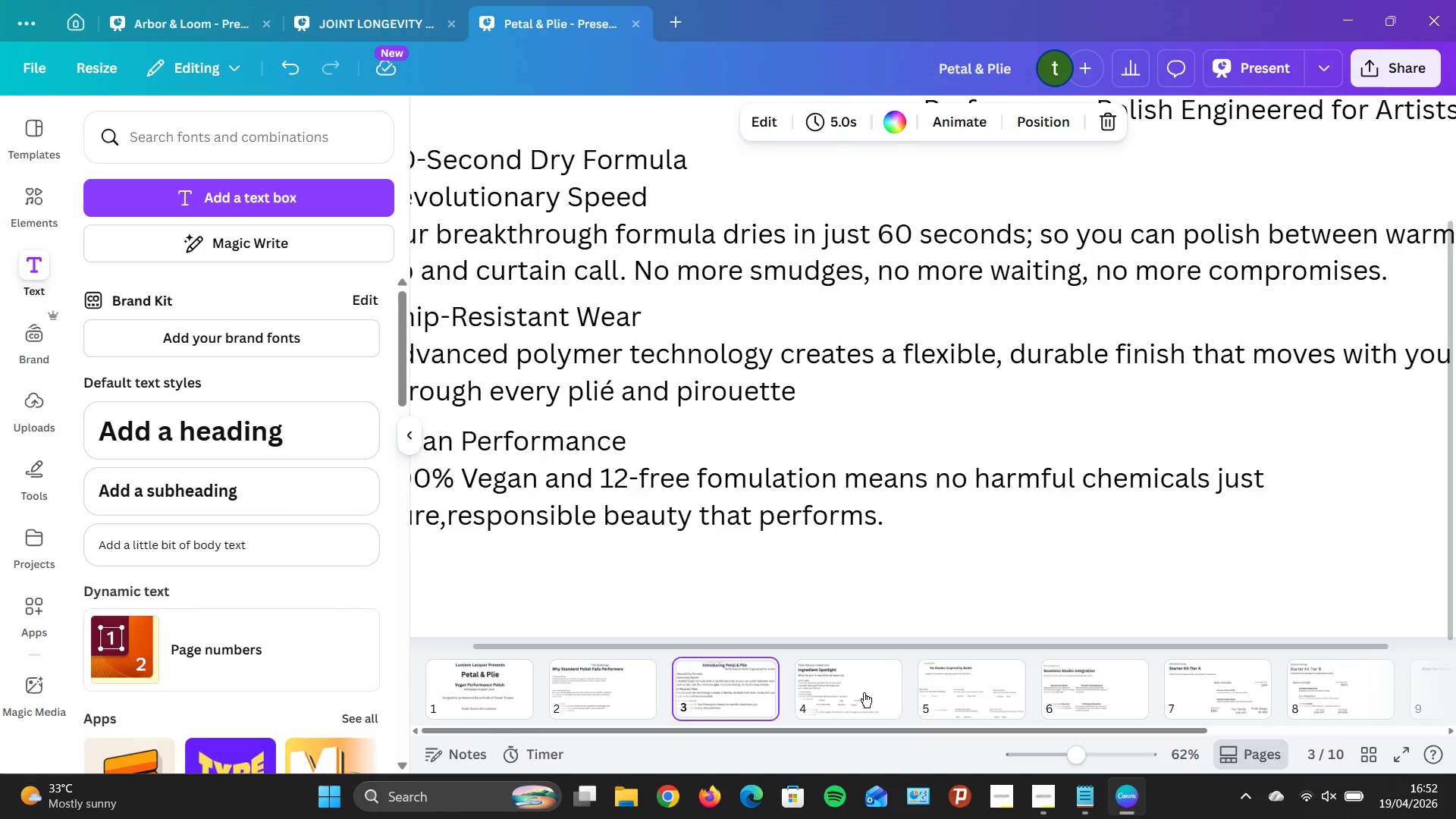 
mouse_move([880, 689])
 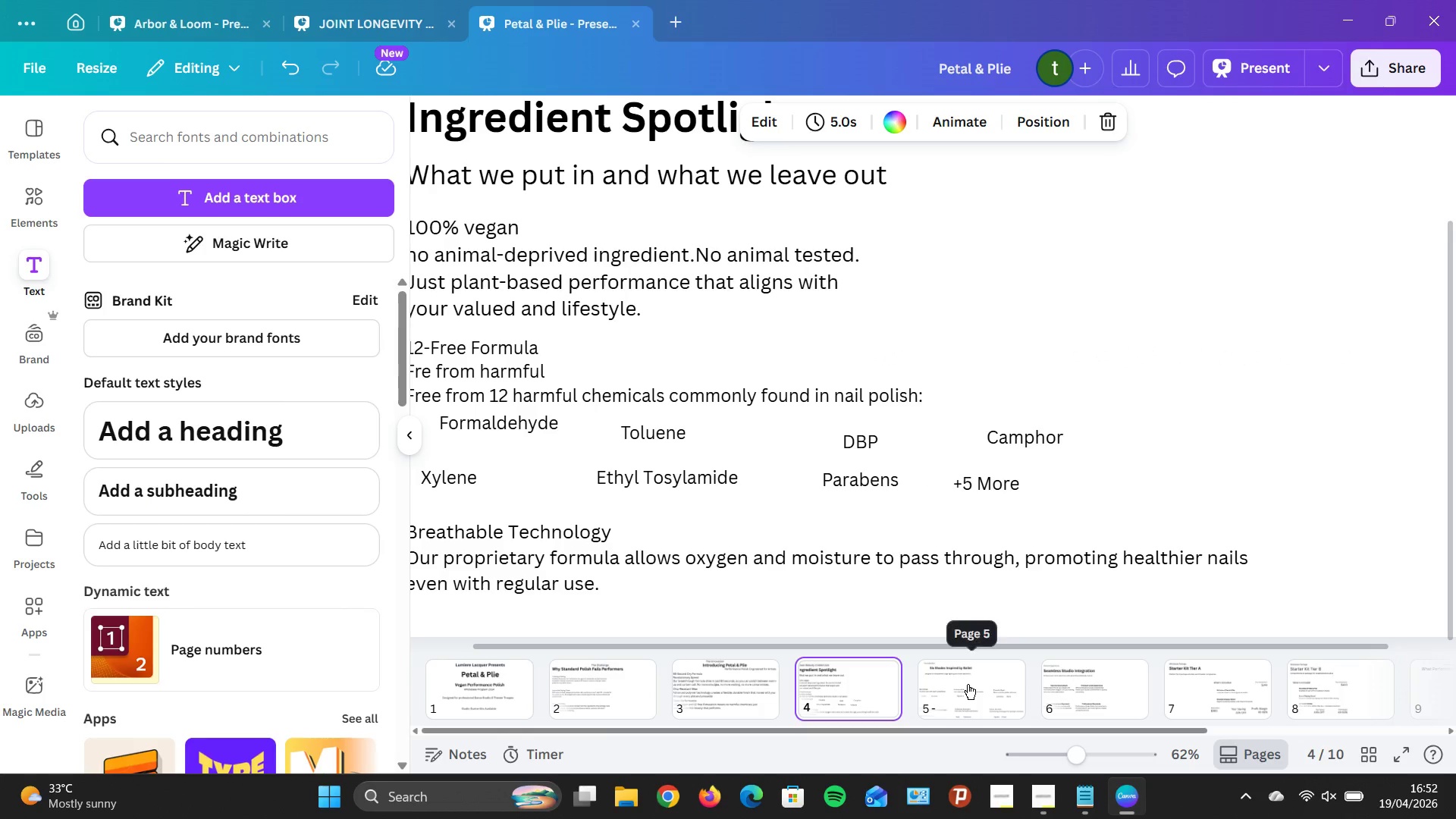 
left_click([968, 684])
 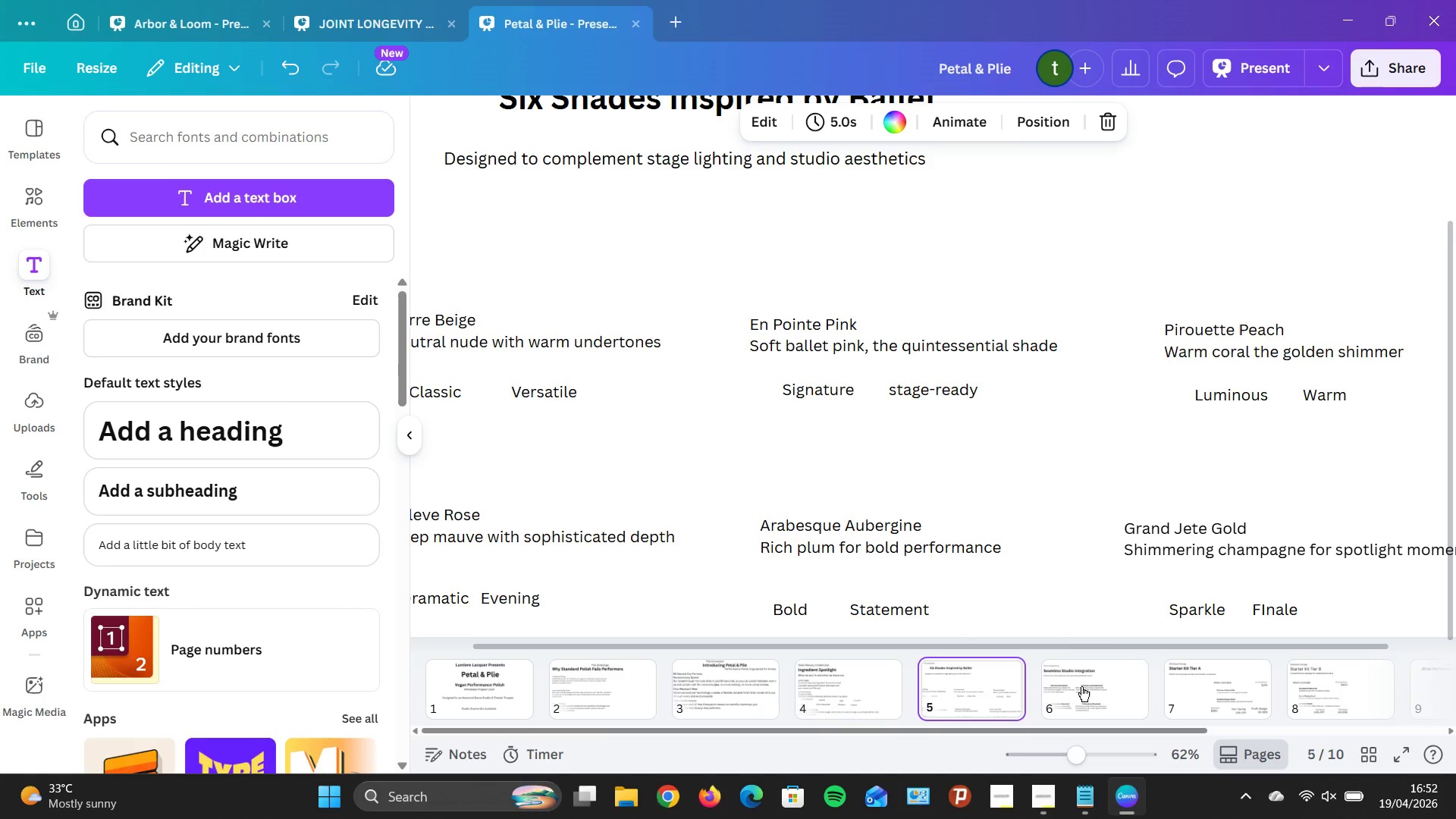 
left_click([1081, 687])
 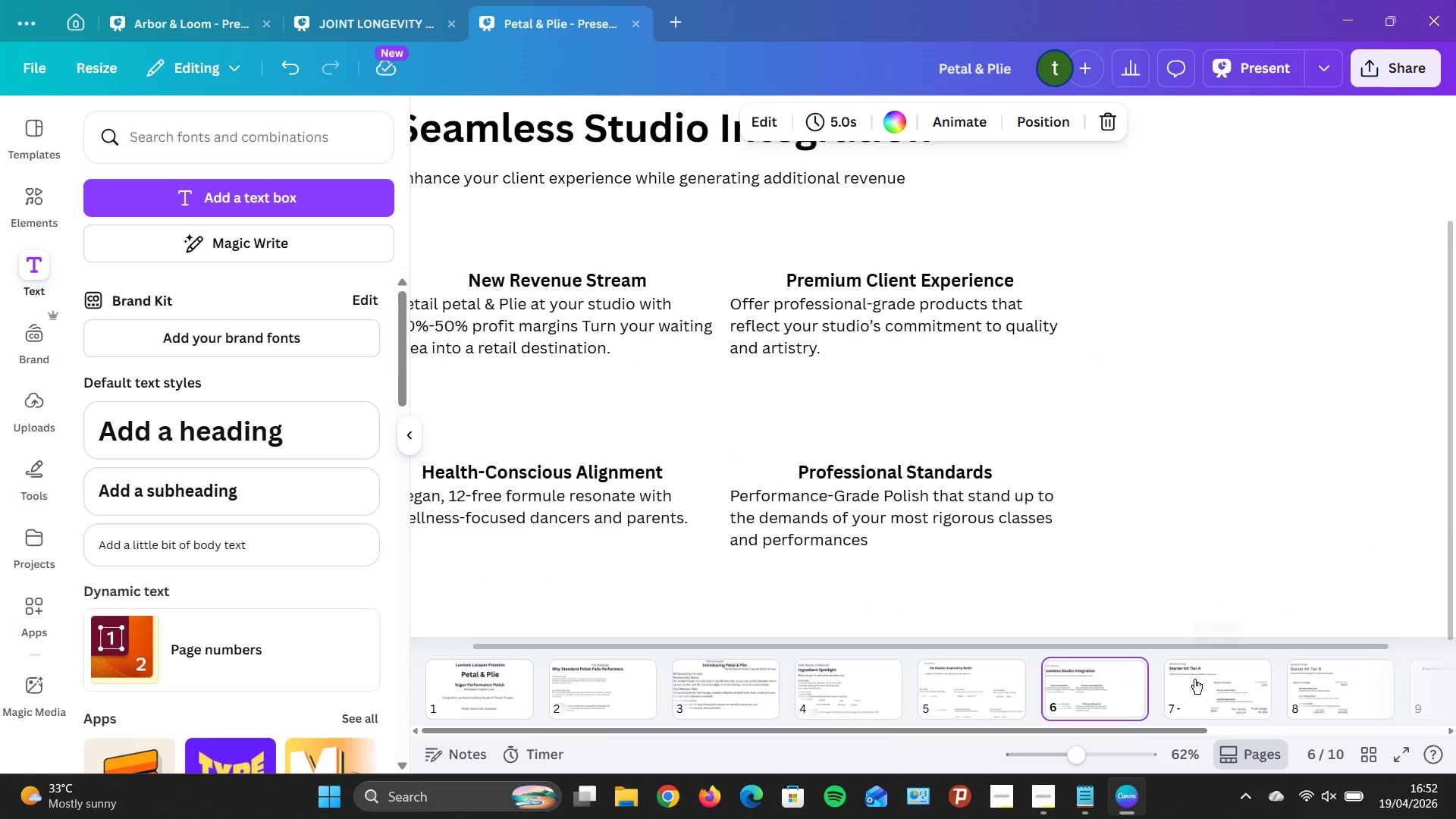 
left_click([1195, 679])
 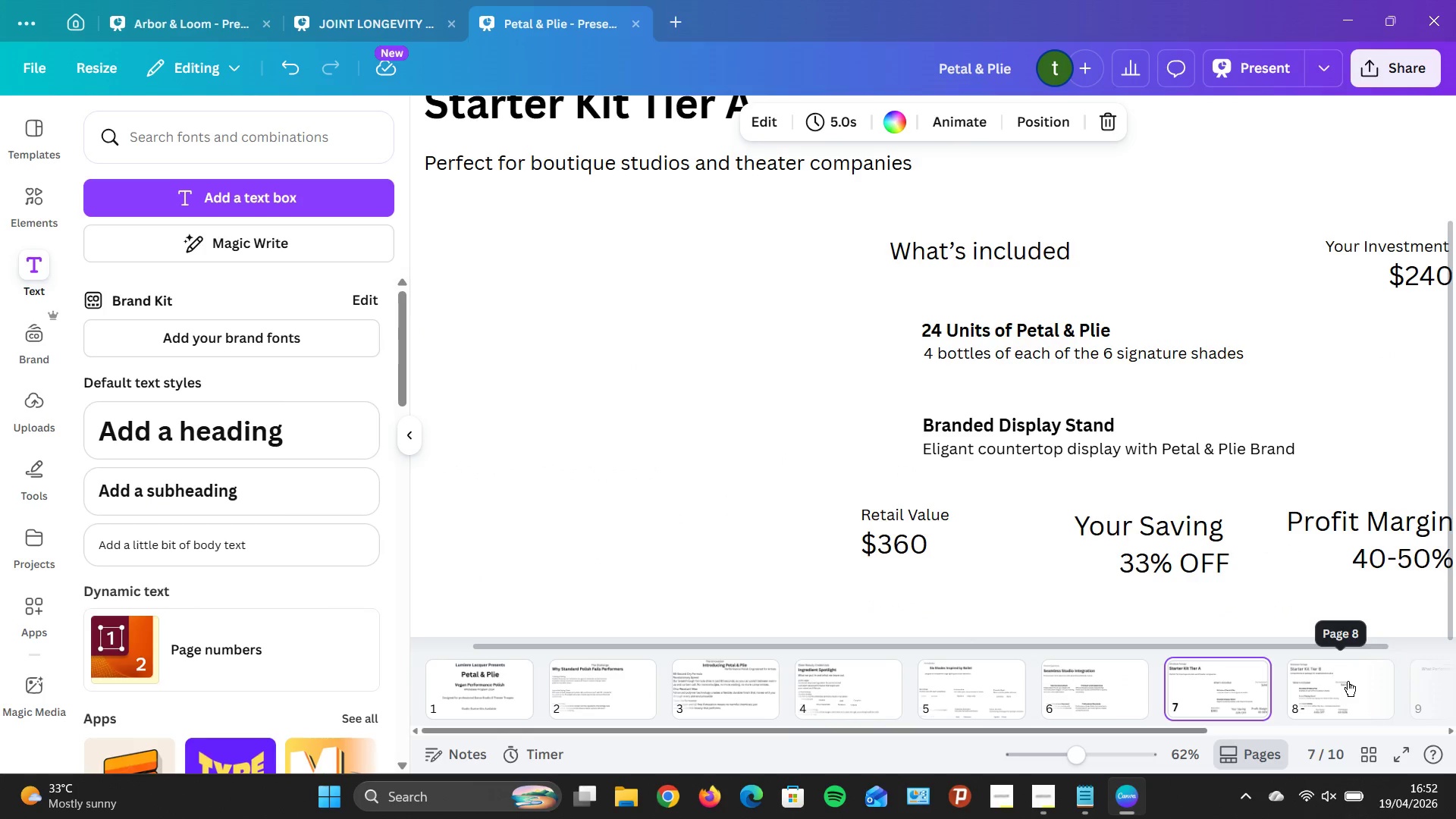 
left_click([1348, 681])
 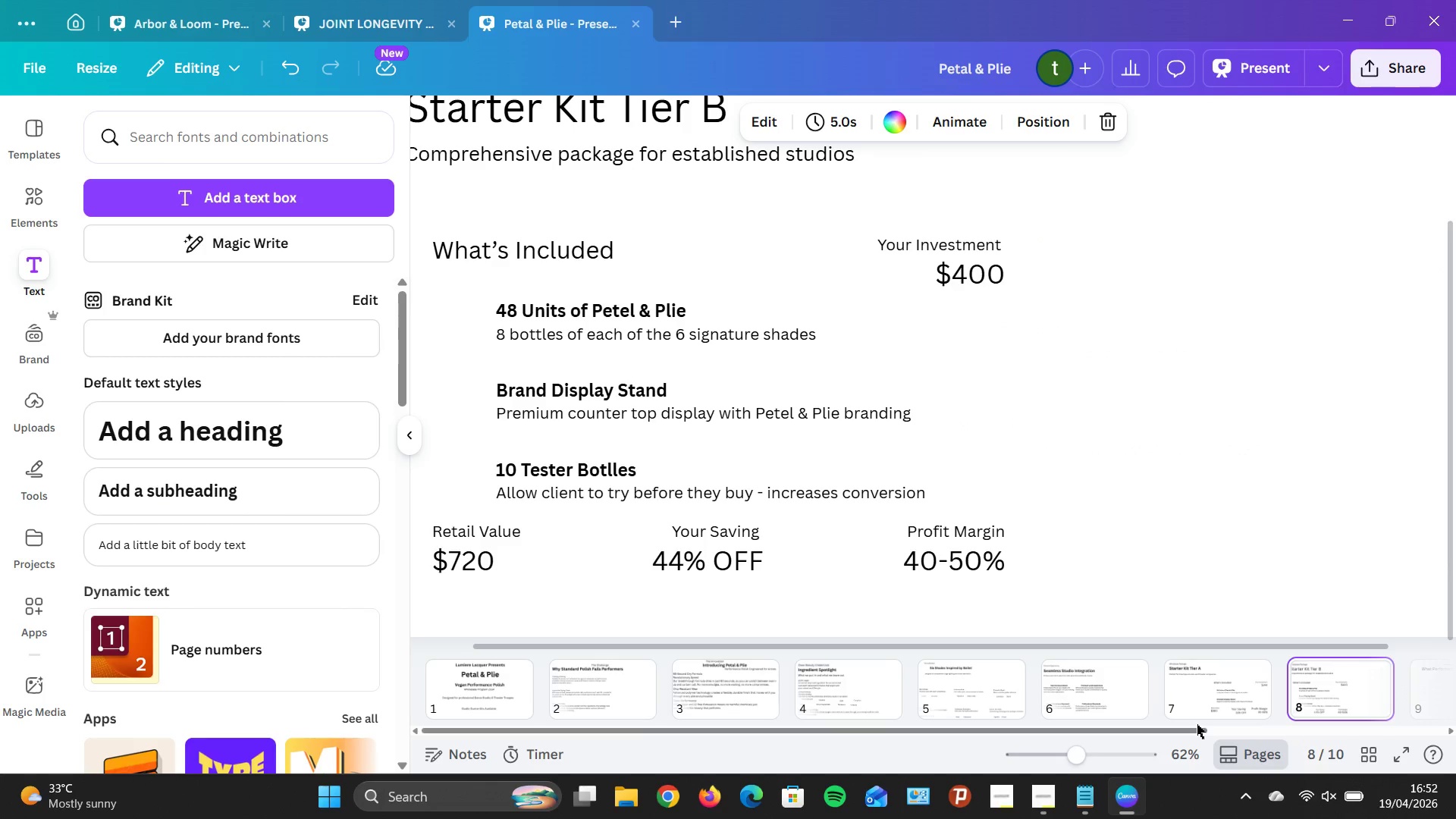 
wait(5.34)
 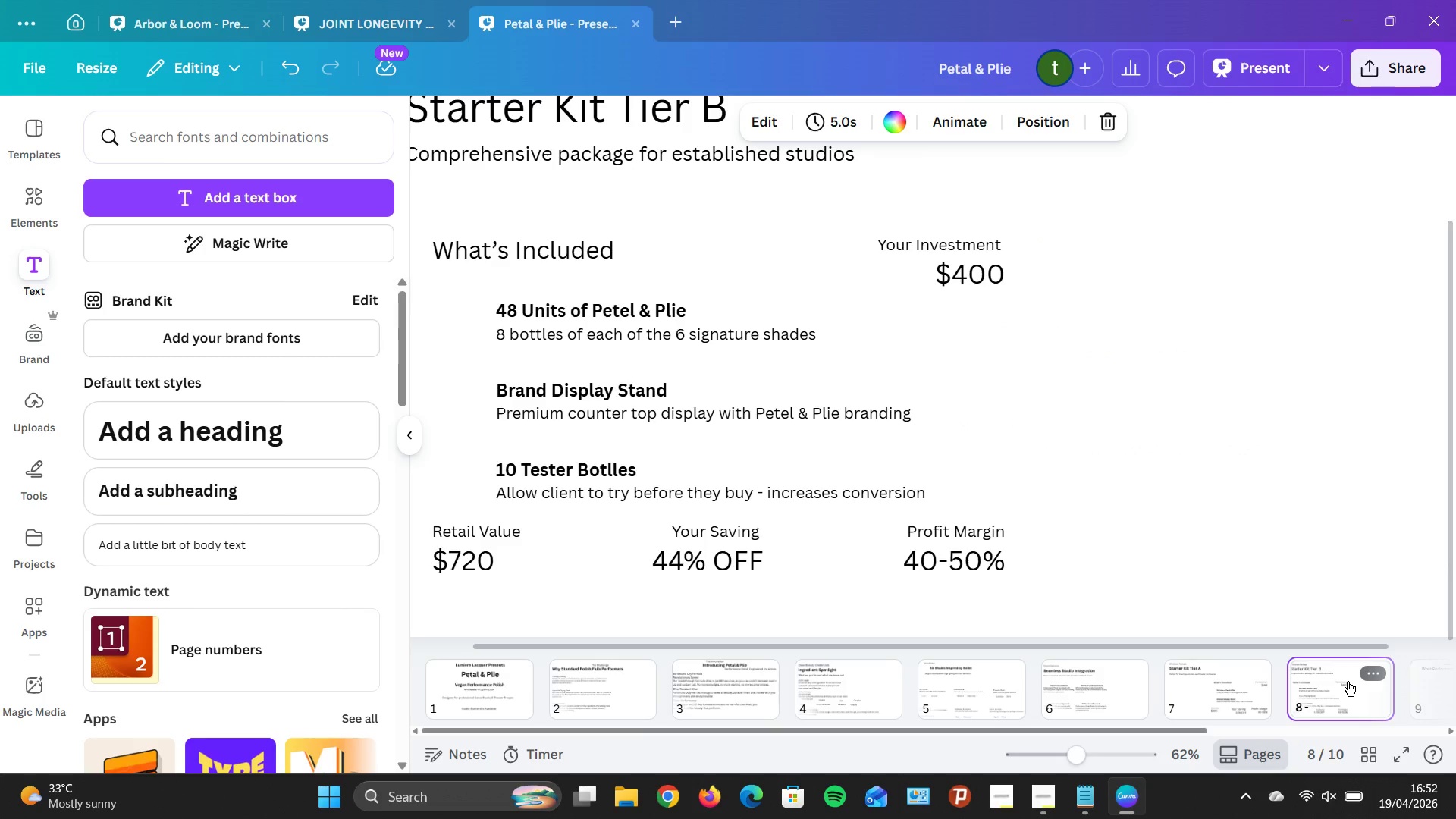 
left_click_drag(start_coordinate=[1193, 728], to_coordinate=[1430, 735])
 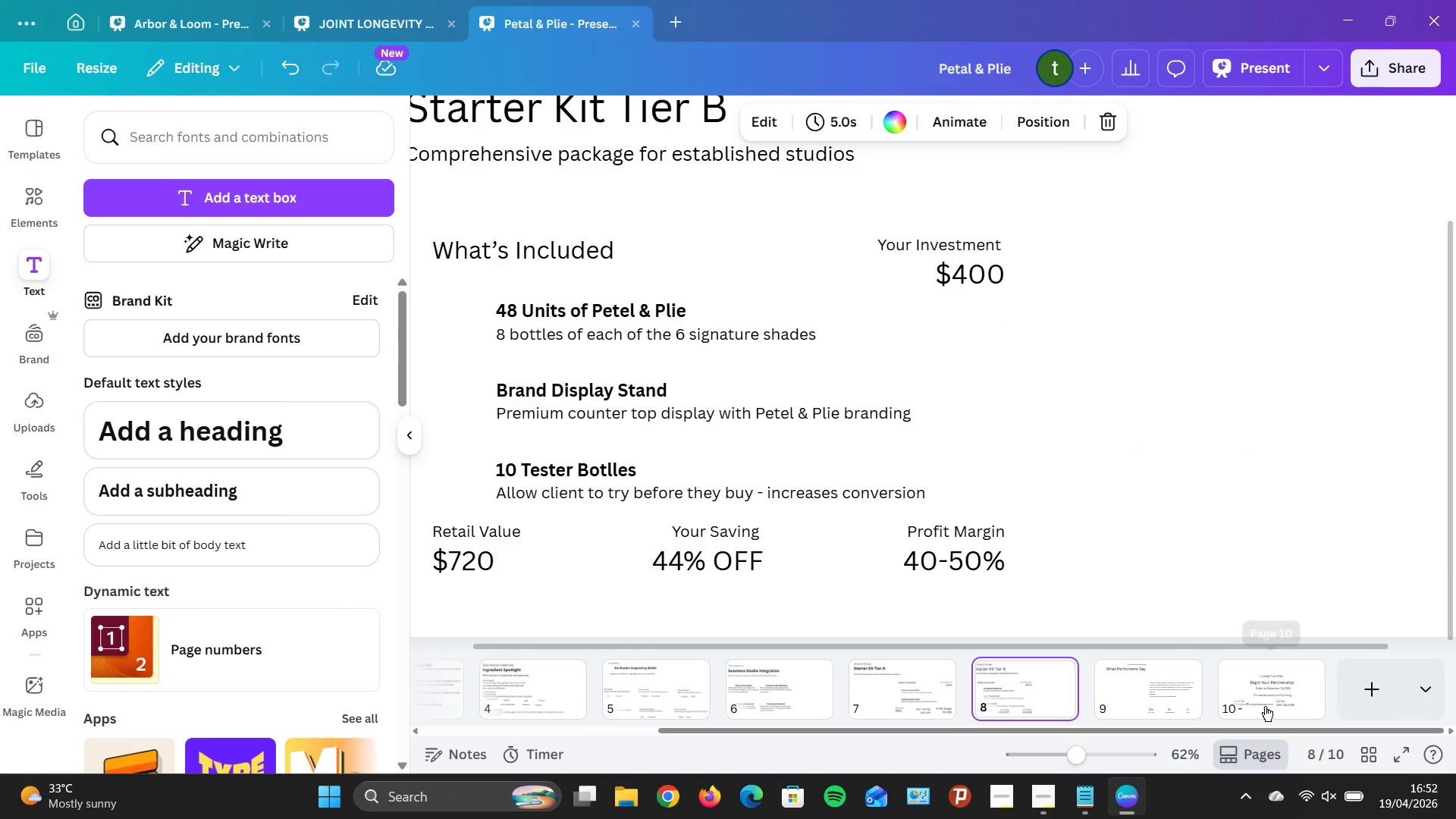 
left_click([1265, 706])
 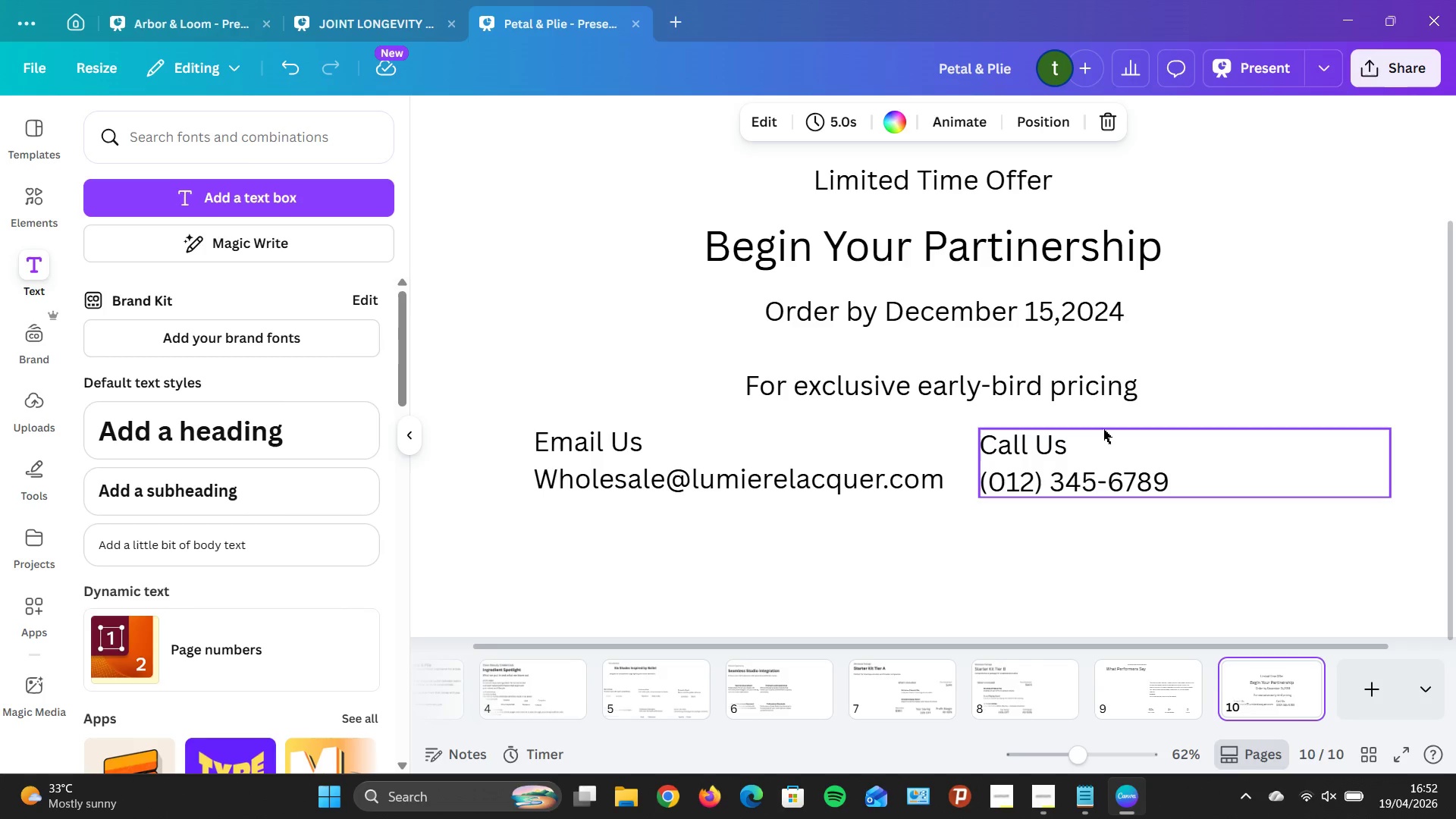 
wait(14.81)
 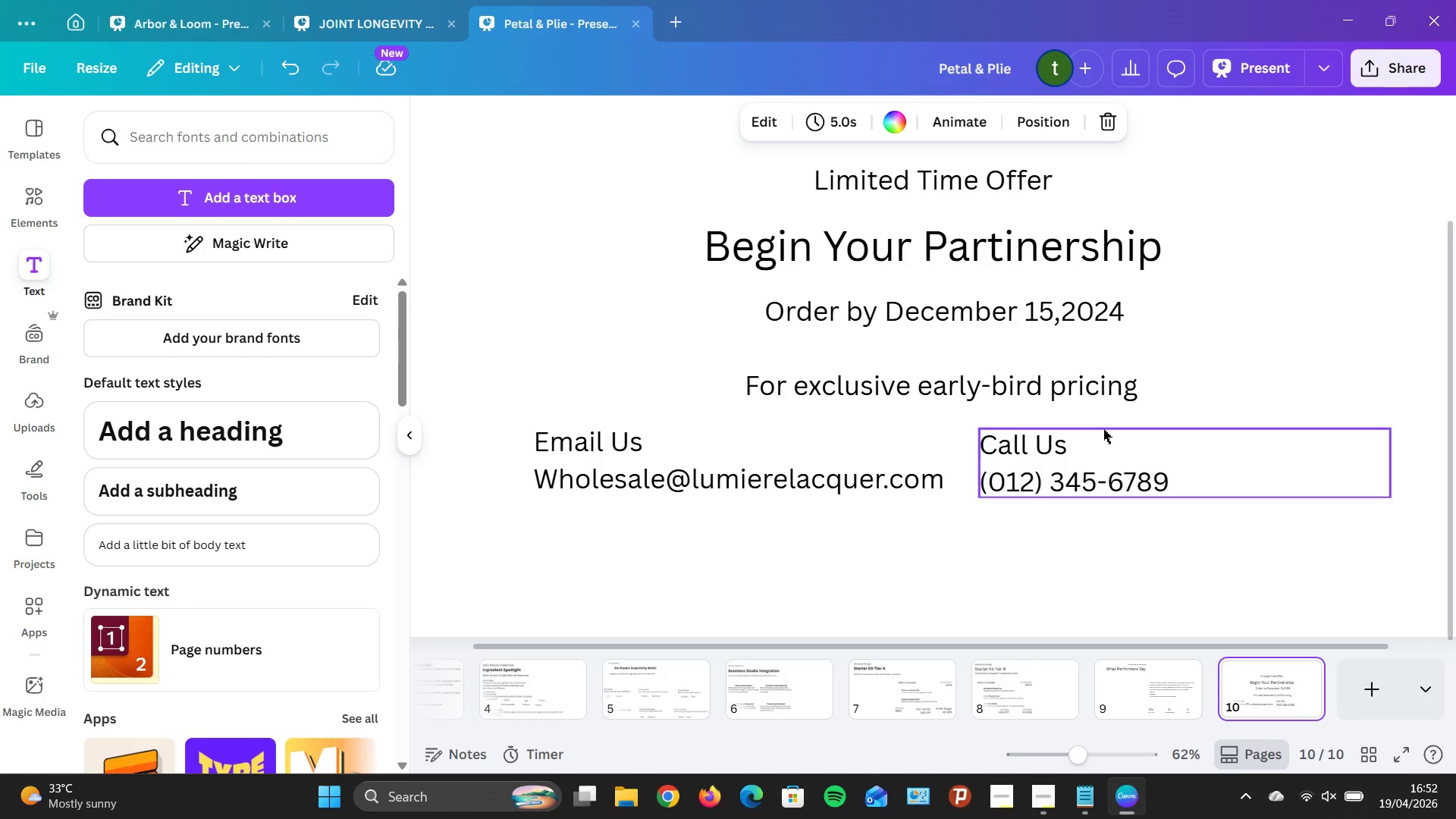 
left_click([1023, 524])
 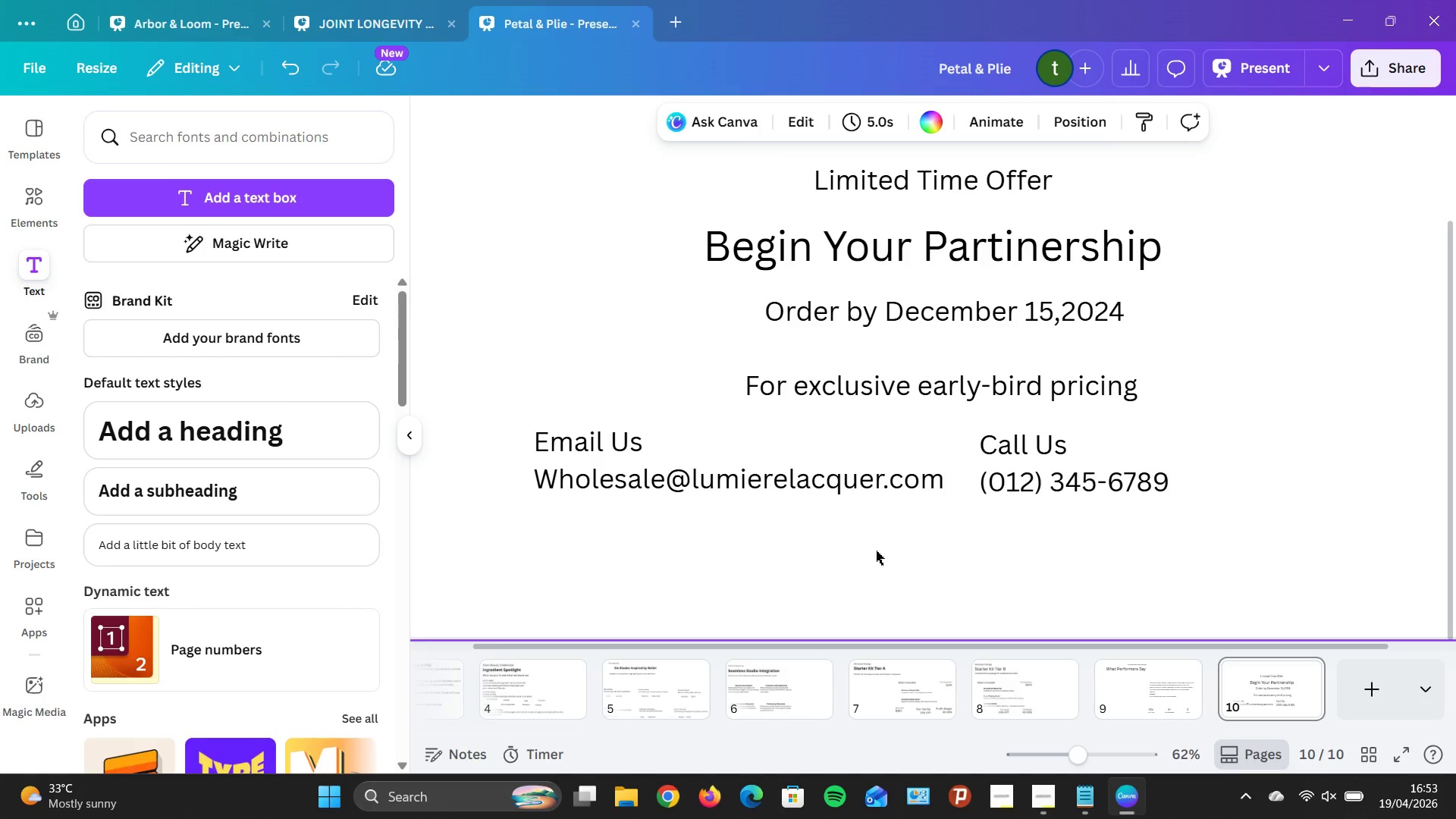 
wait(12.26)
 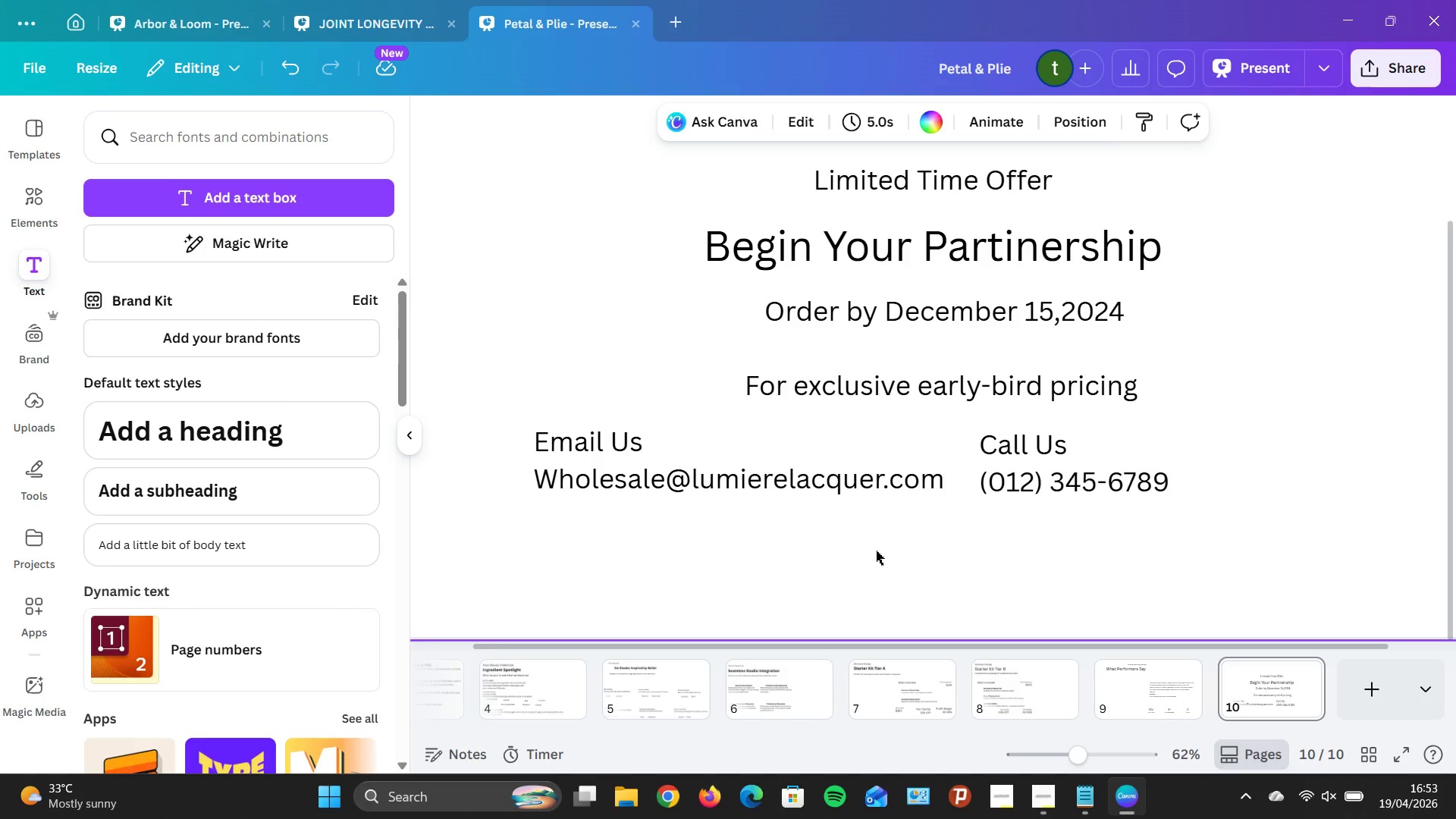 
left_click_drag(start_coordinate=[956, 424], to_coordinate=[784, 586])
 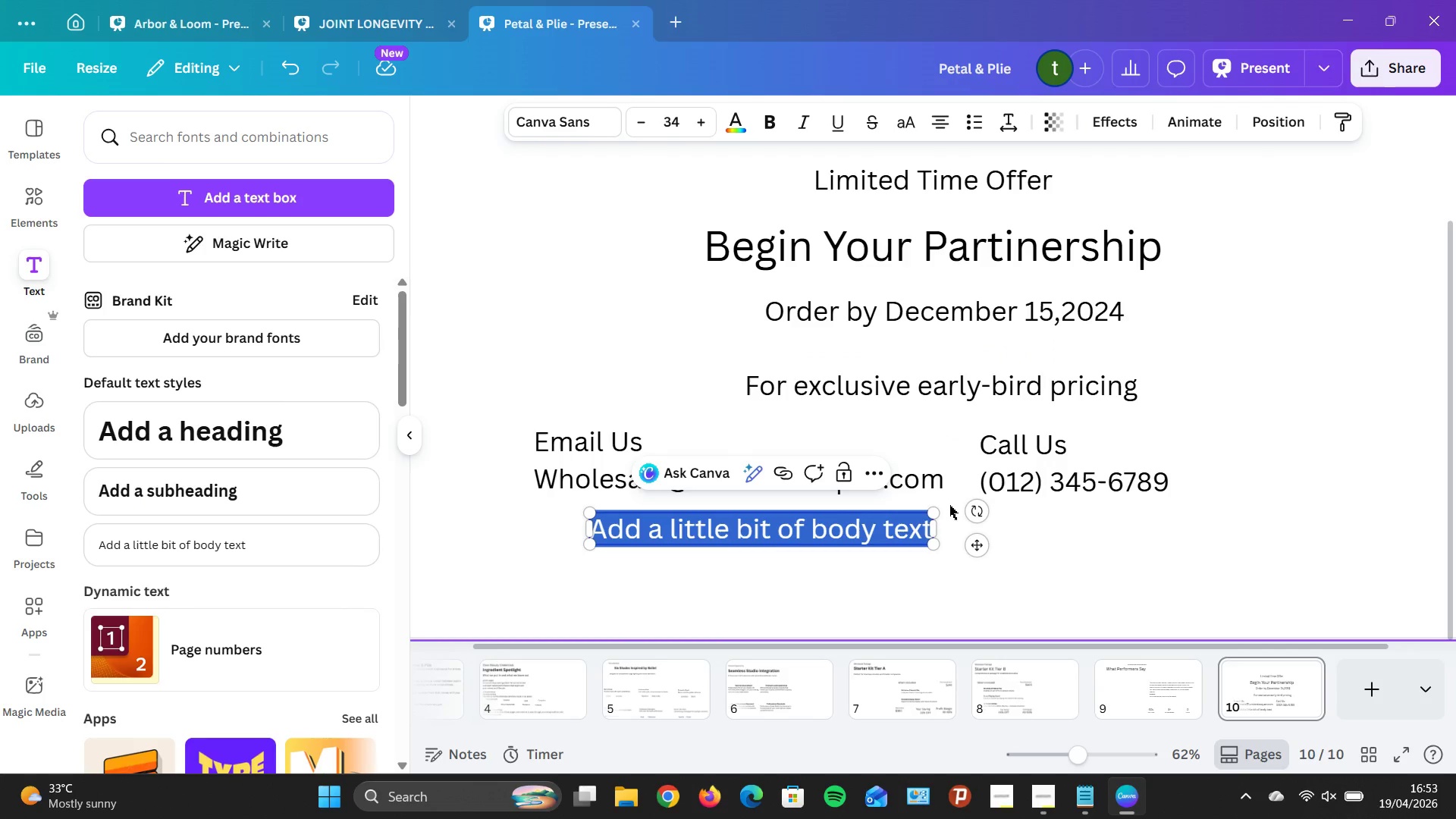 
key(Backspace)
type(Visit our website to learn more about the Petel & P)
 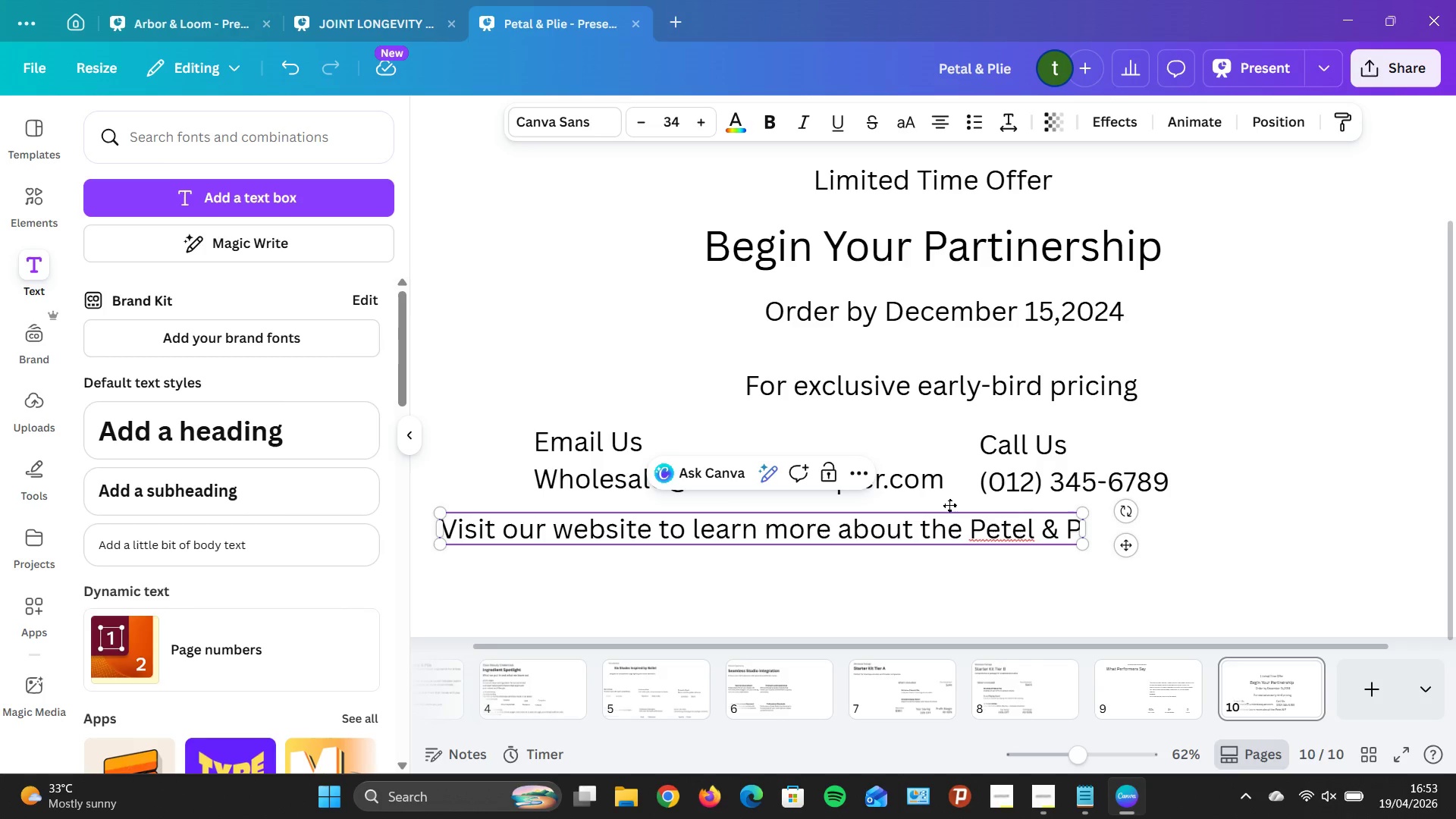 
type(lie wholesale program)
 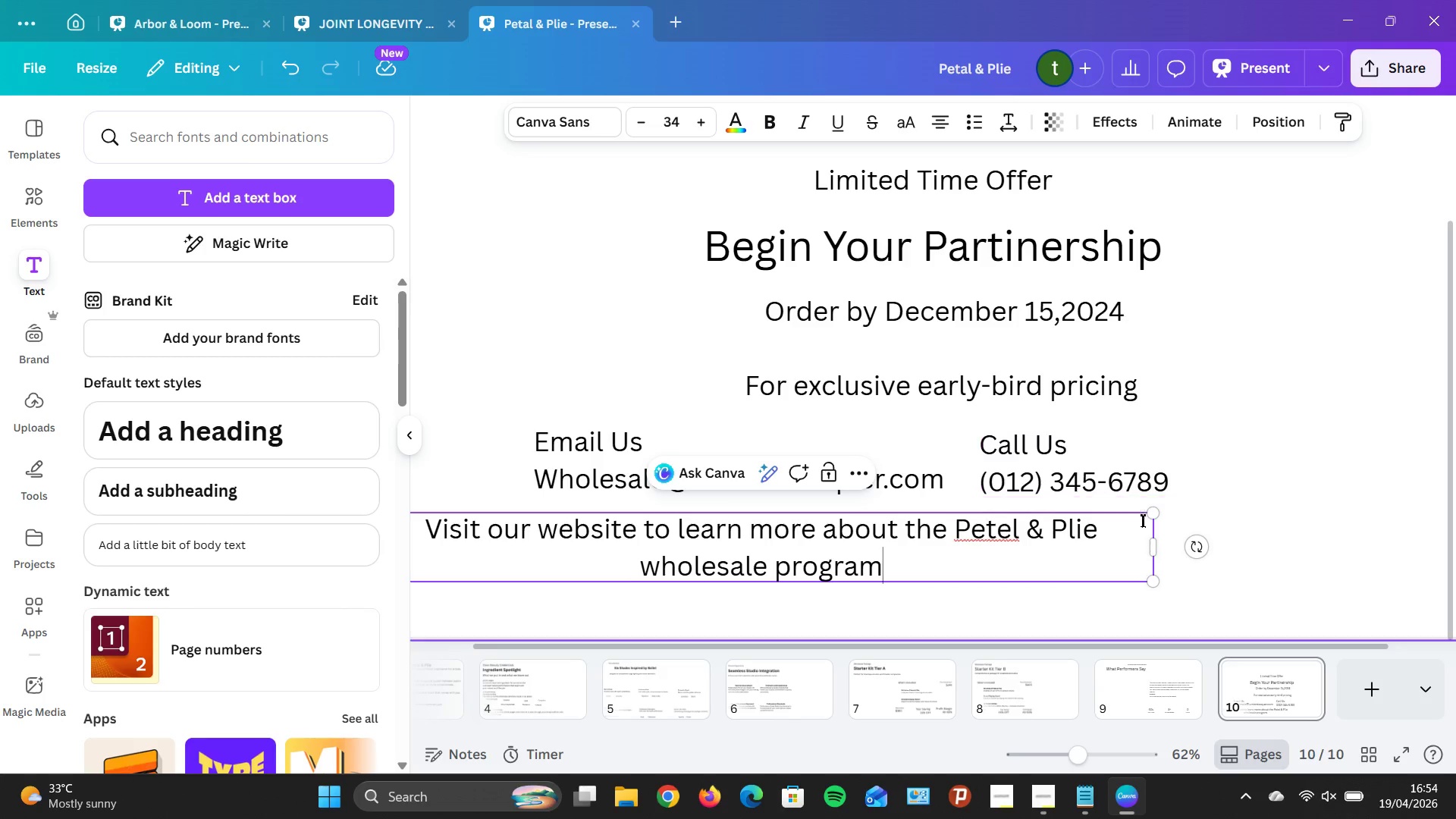 
left_click_drag(start_coordinate=[1153, 553], to_coordinate=[1368, 506])
 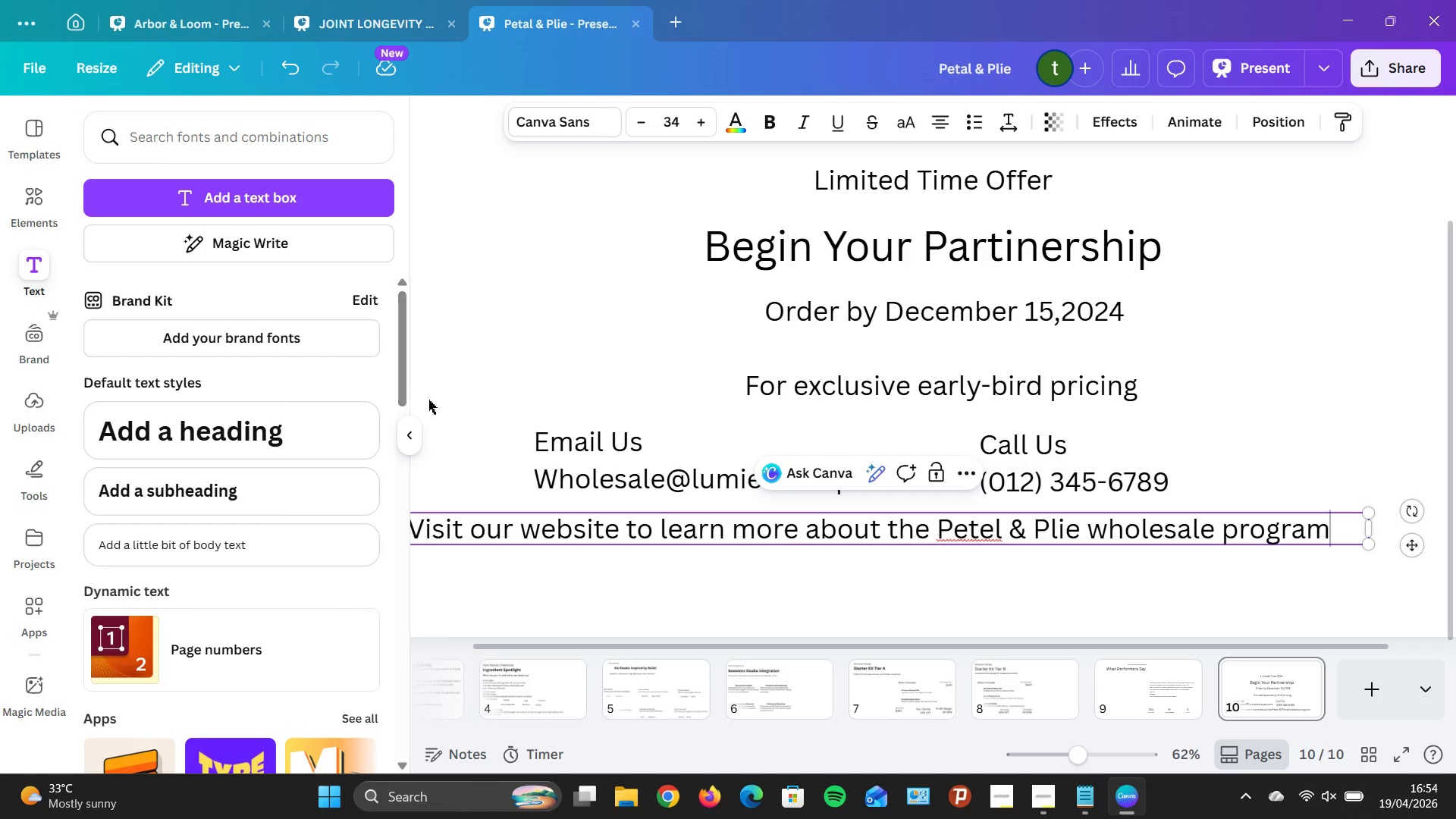 
scroll: coordinate [544, 431], scroll_direction: down, amount: 2.0
 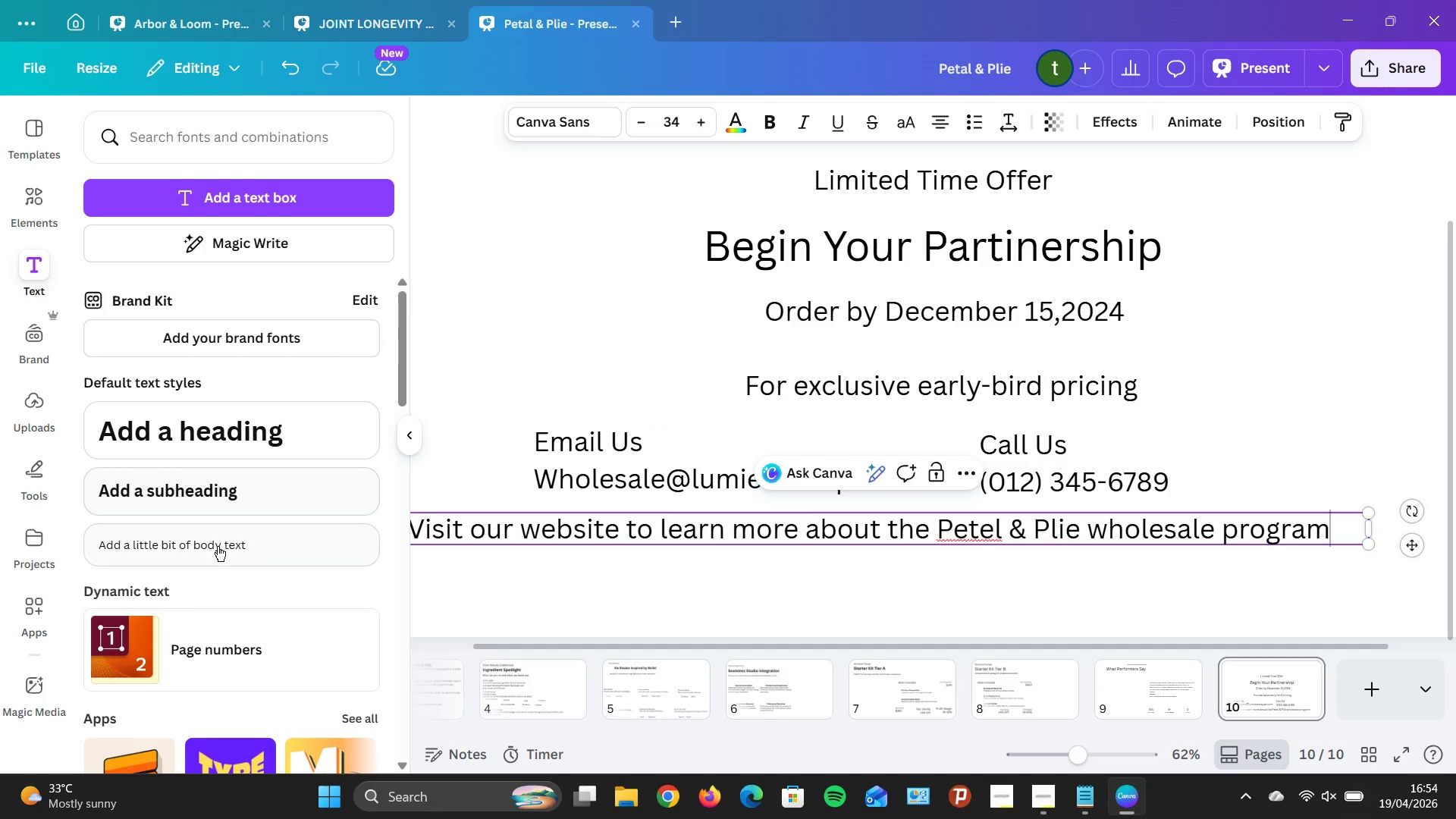 
left_click([218, 546])
 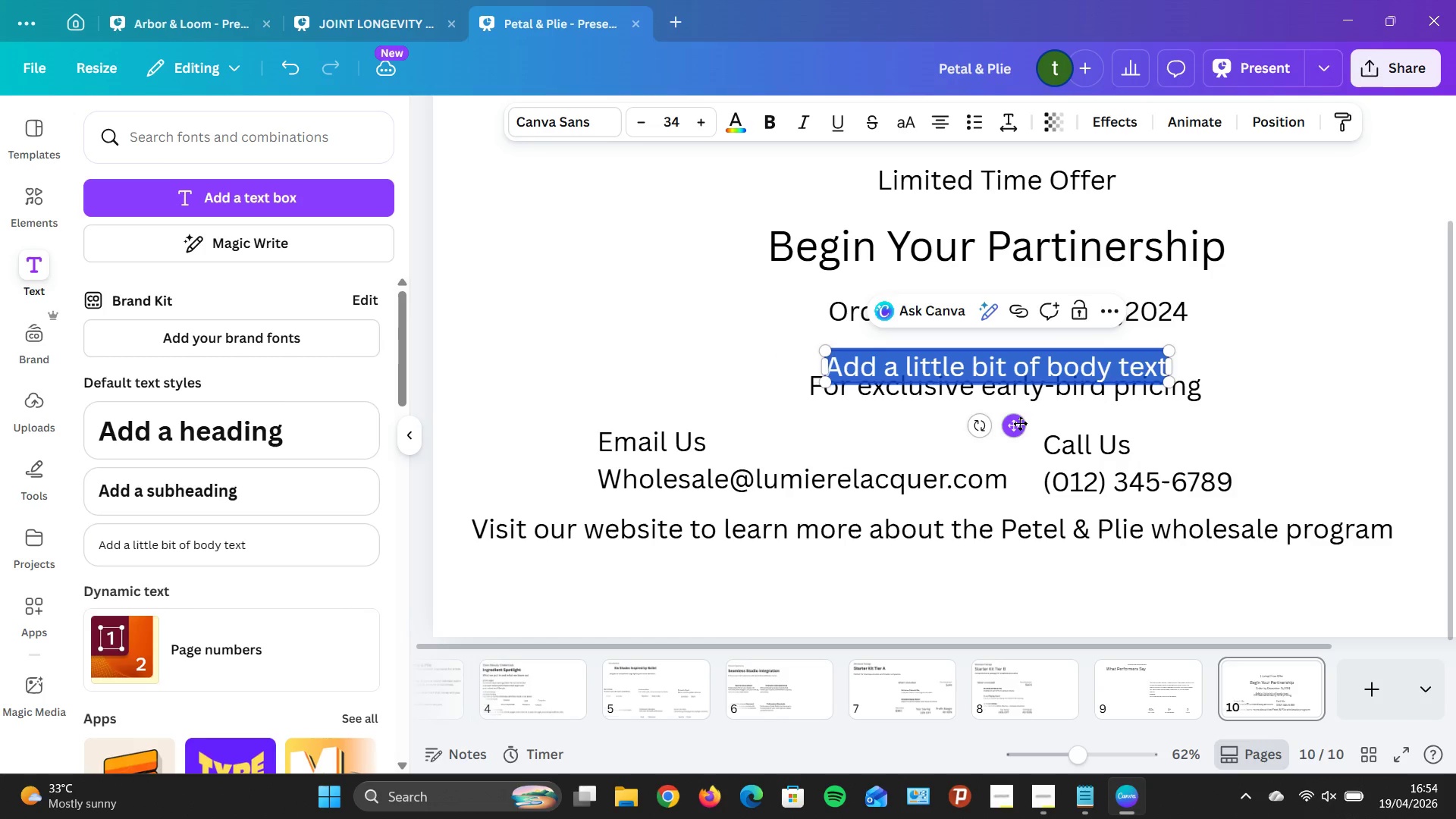 
left_click_drag(start_coordinate=[1021, 424], to_coordinate=[1021, 619])
 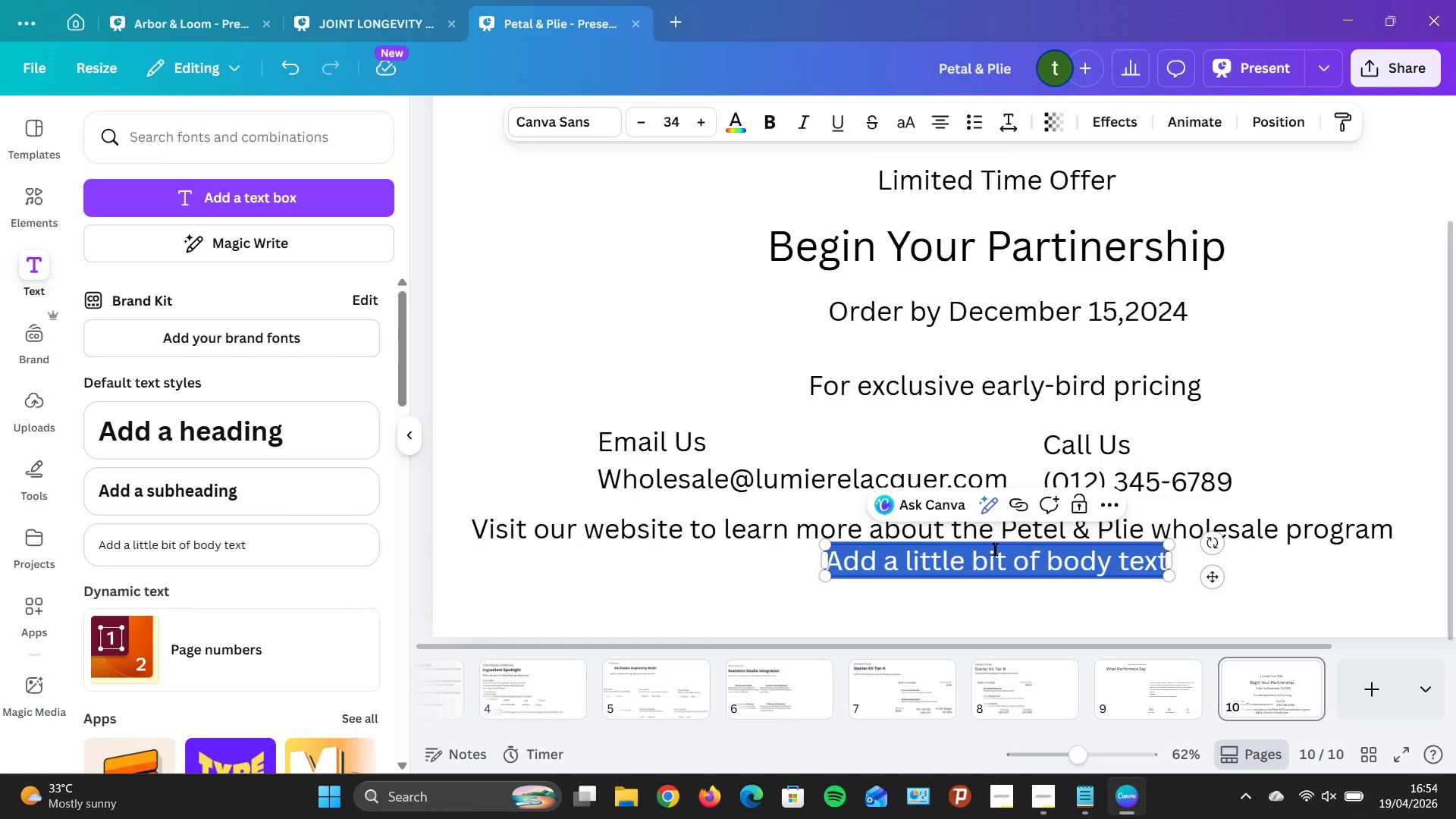 
left_click([994, 549])
 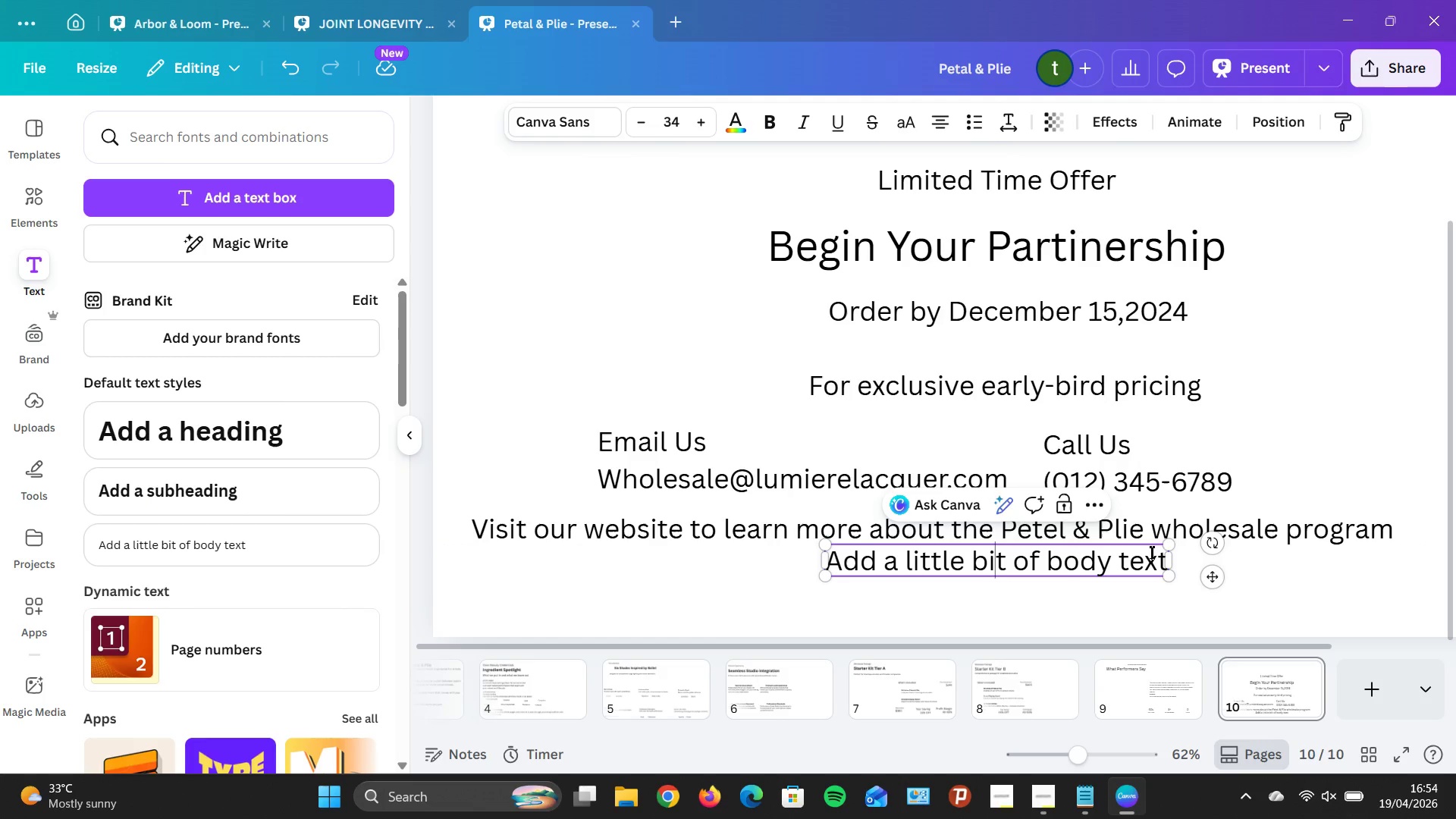 
left_click([1157, 555])
 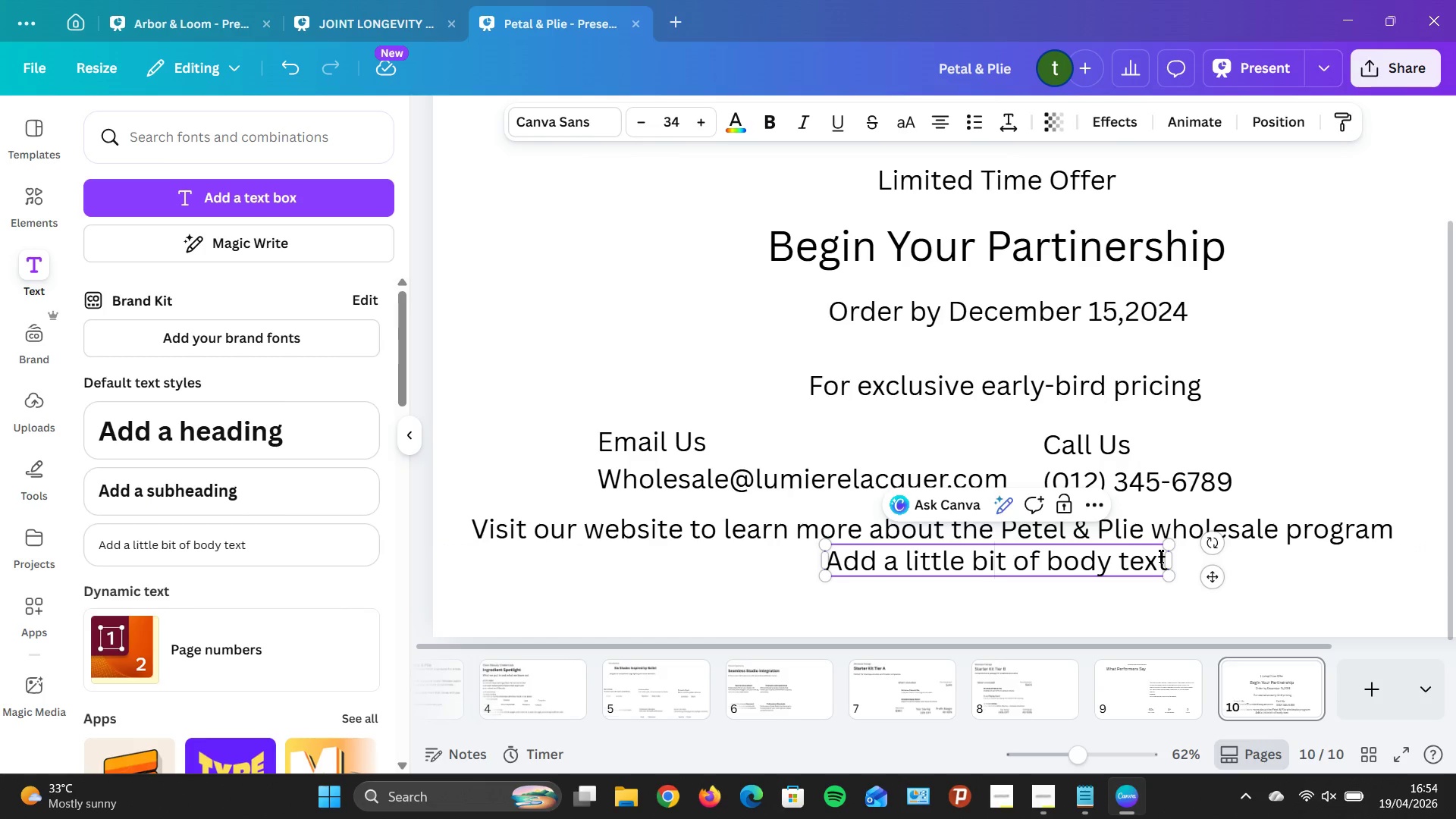 
key(ArrowRight)
 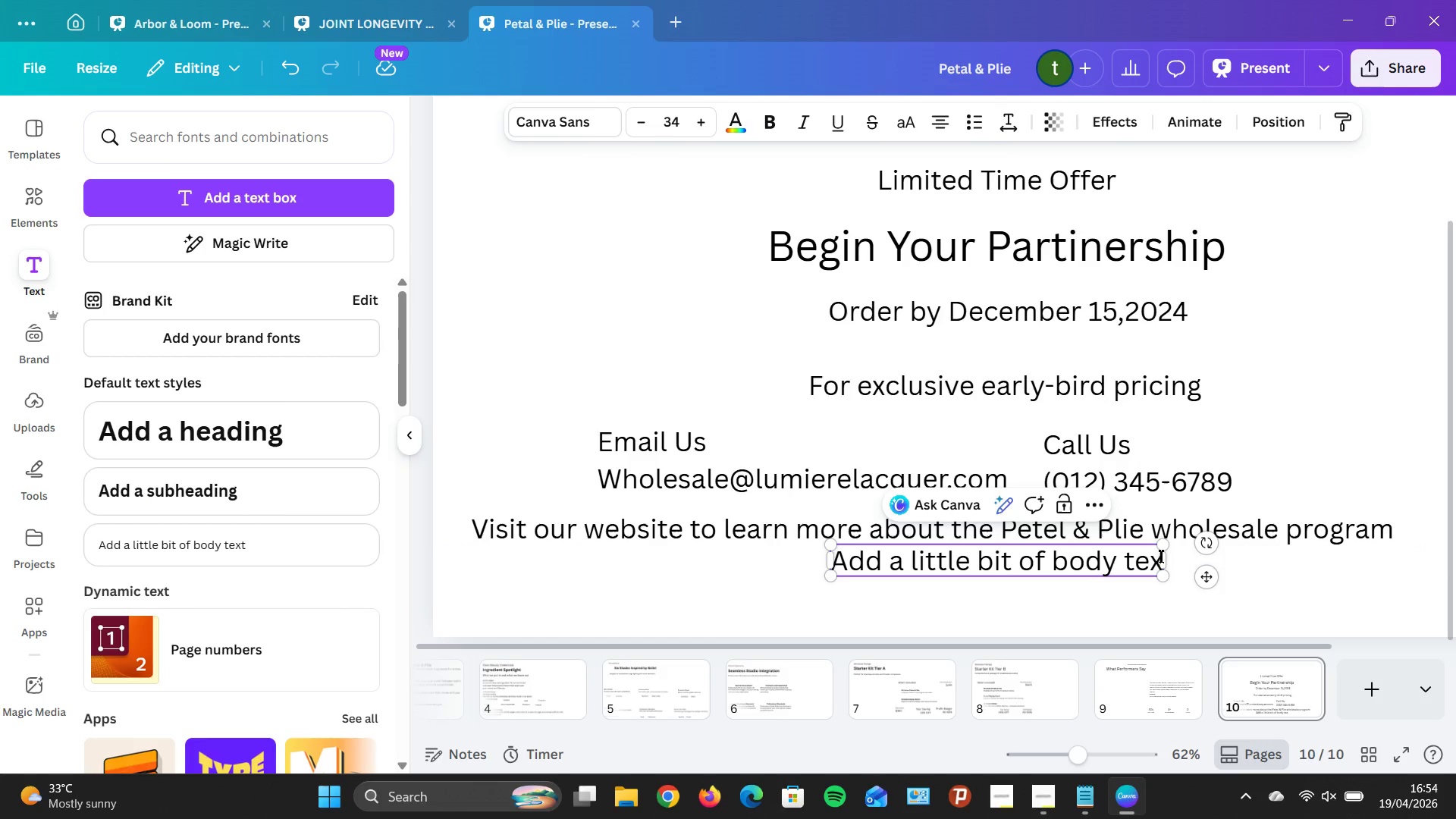 
key(Backspace)
key(Backspace)
key(Backspace)
key(Backspace)
key(Backspace)
key(Backspace)
key(Backspace)
key(Backspace)
key(Backspace)
key(Backspace)
key(Backspace)
key(Backspace)
key(Backspace)
key(Backspace)
key(Backspace)
key(Backspace)
key(Backspace)
key(Backspace)
key(Backspace)
key(Backspace)
key(Backspace)
key(Backspace)
key(Backspace)
key(Backspace)
type(WWW)
 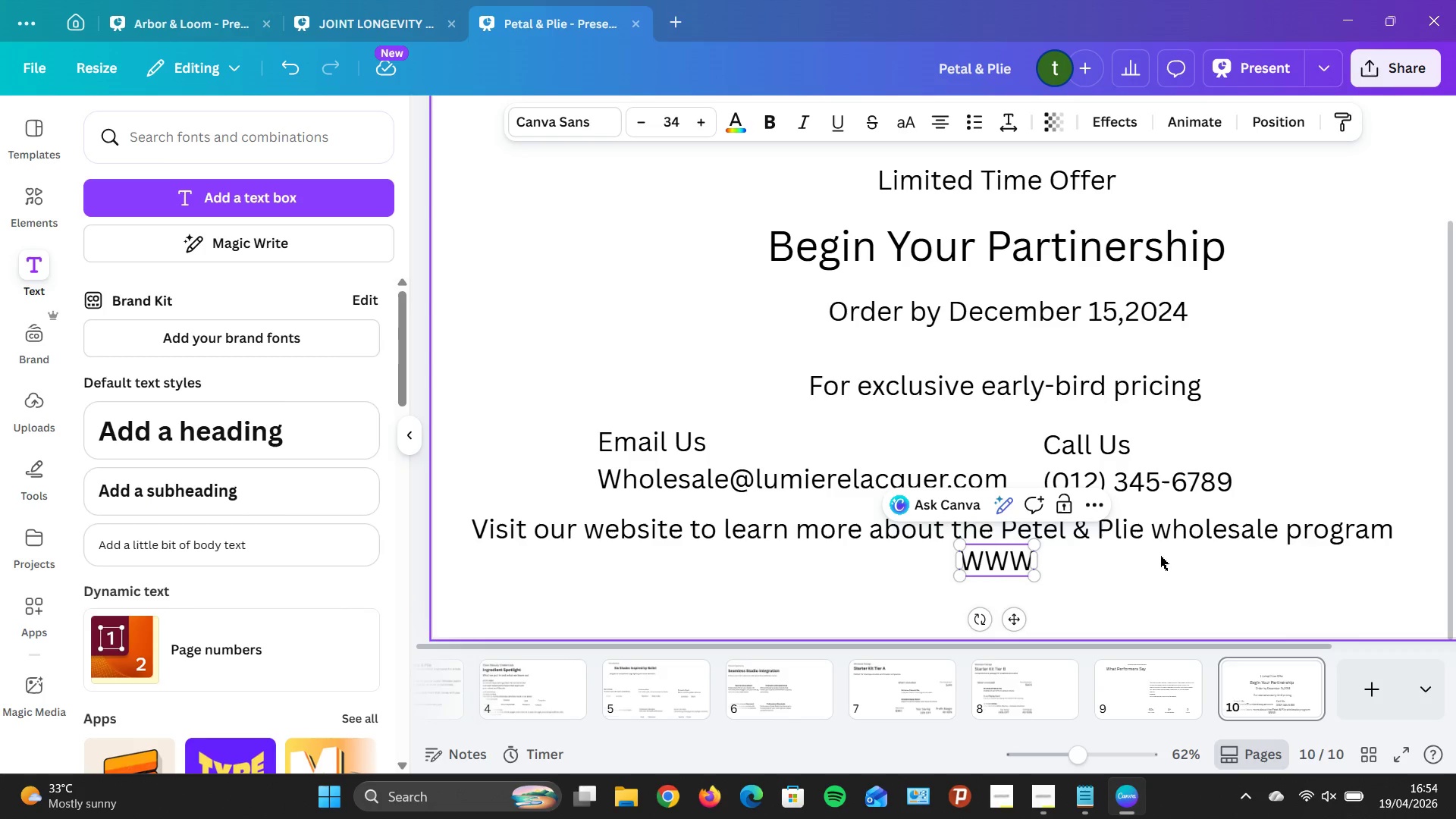 
key(Backspace)
key(Backspace)
key(Backspace)
type(www.lumierelacquer)
 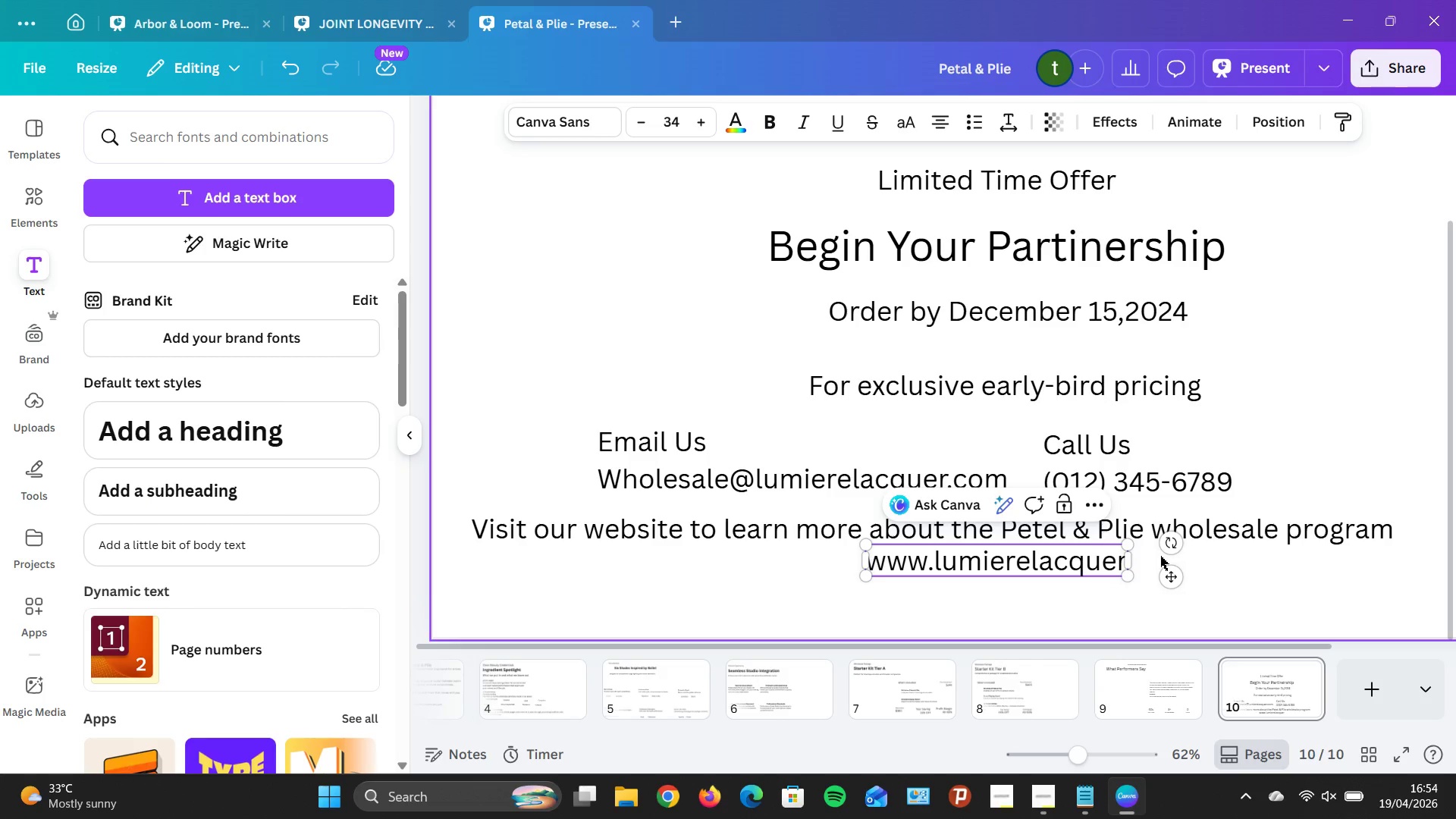 
wait(9.5)
 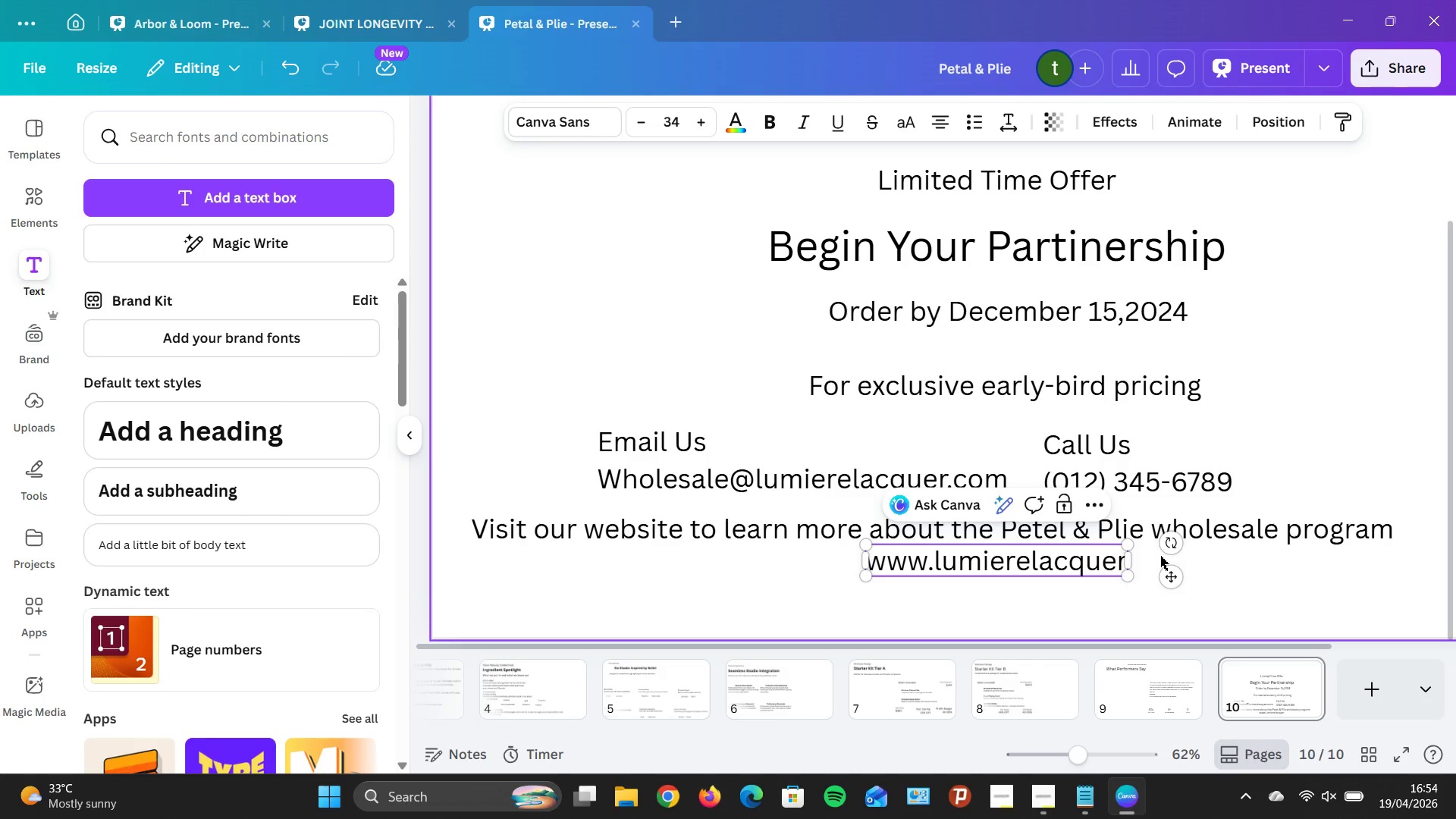 
type(.com )
key(Backspace)
type(/whlesale)
 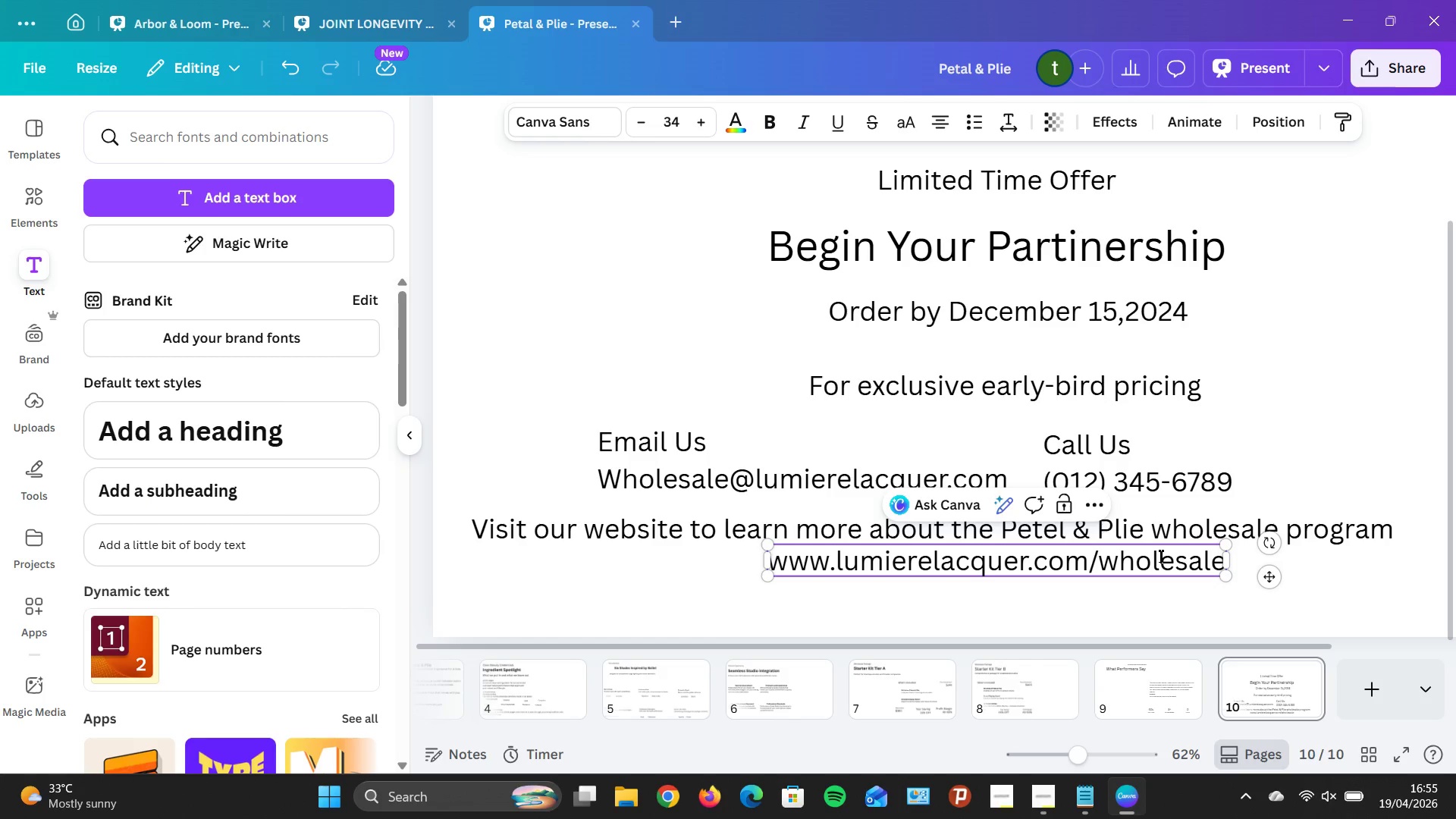 
wait(15.92)
 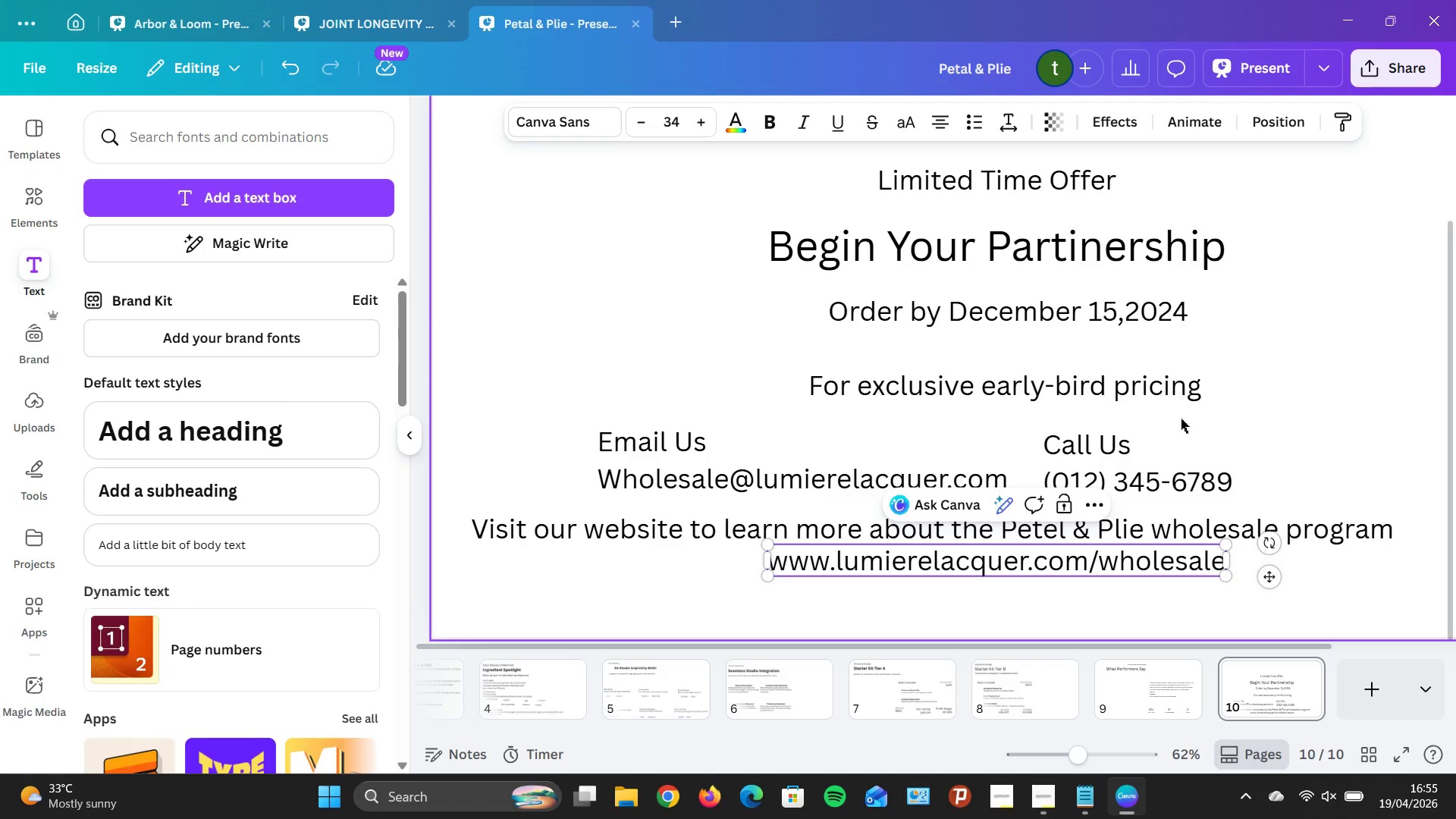 
left_click_drag(start_coordinate=[621, 573], to_coordinate=[1363, 181])
 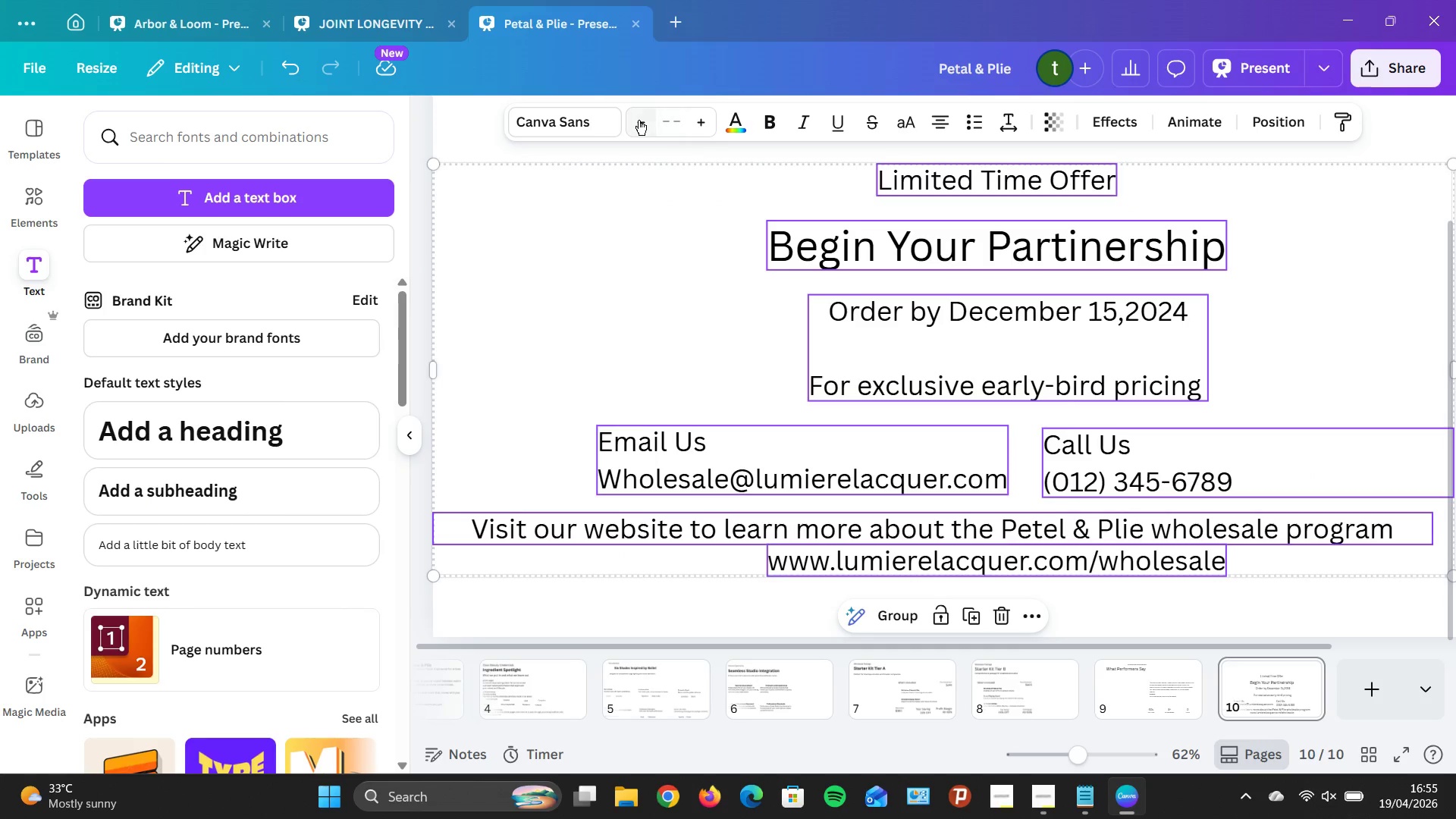 
double_click([639, 120])
 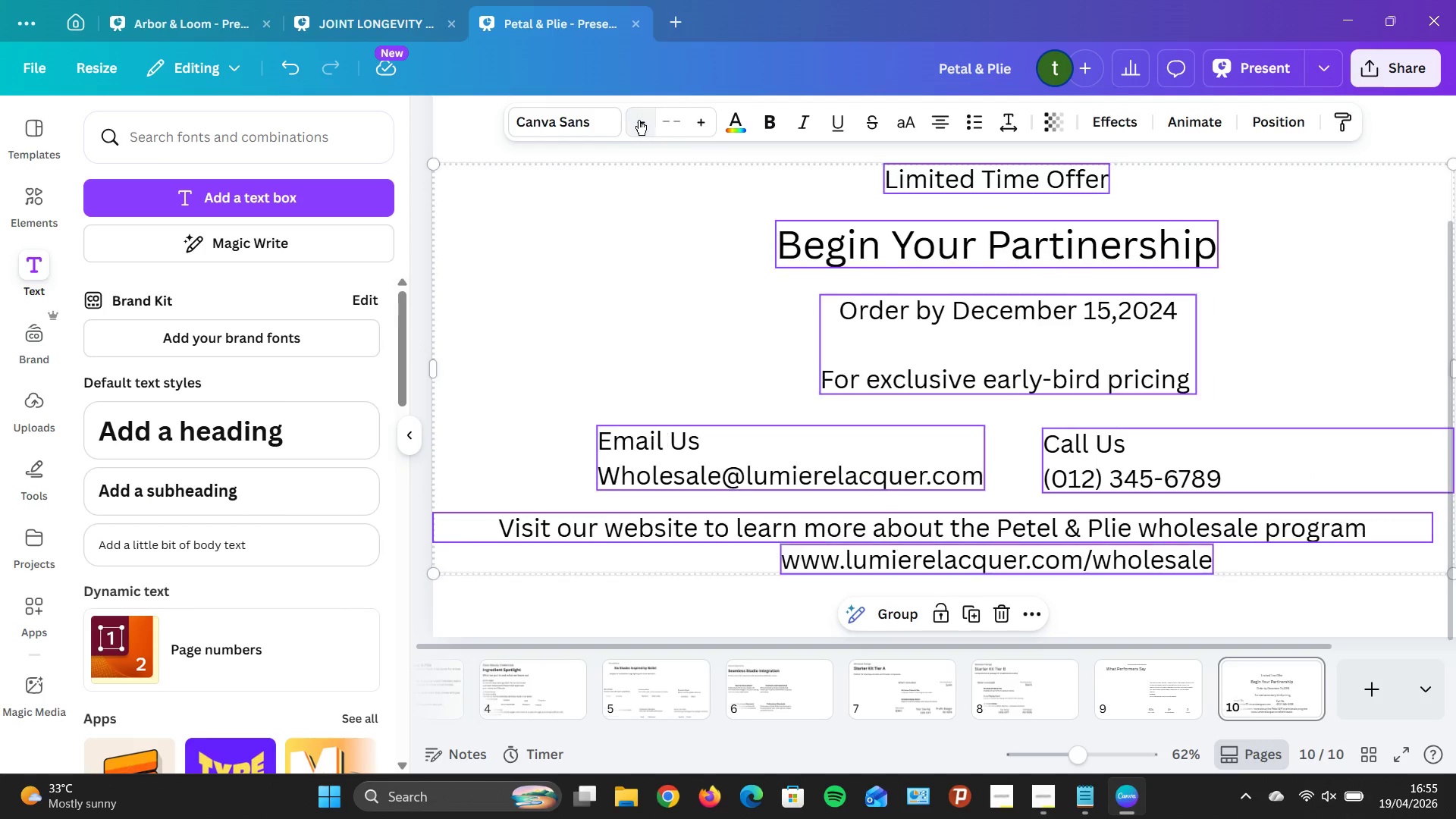 
triple_click([639, 120])
 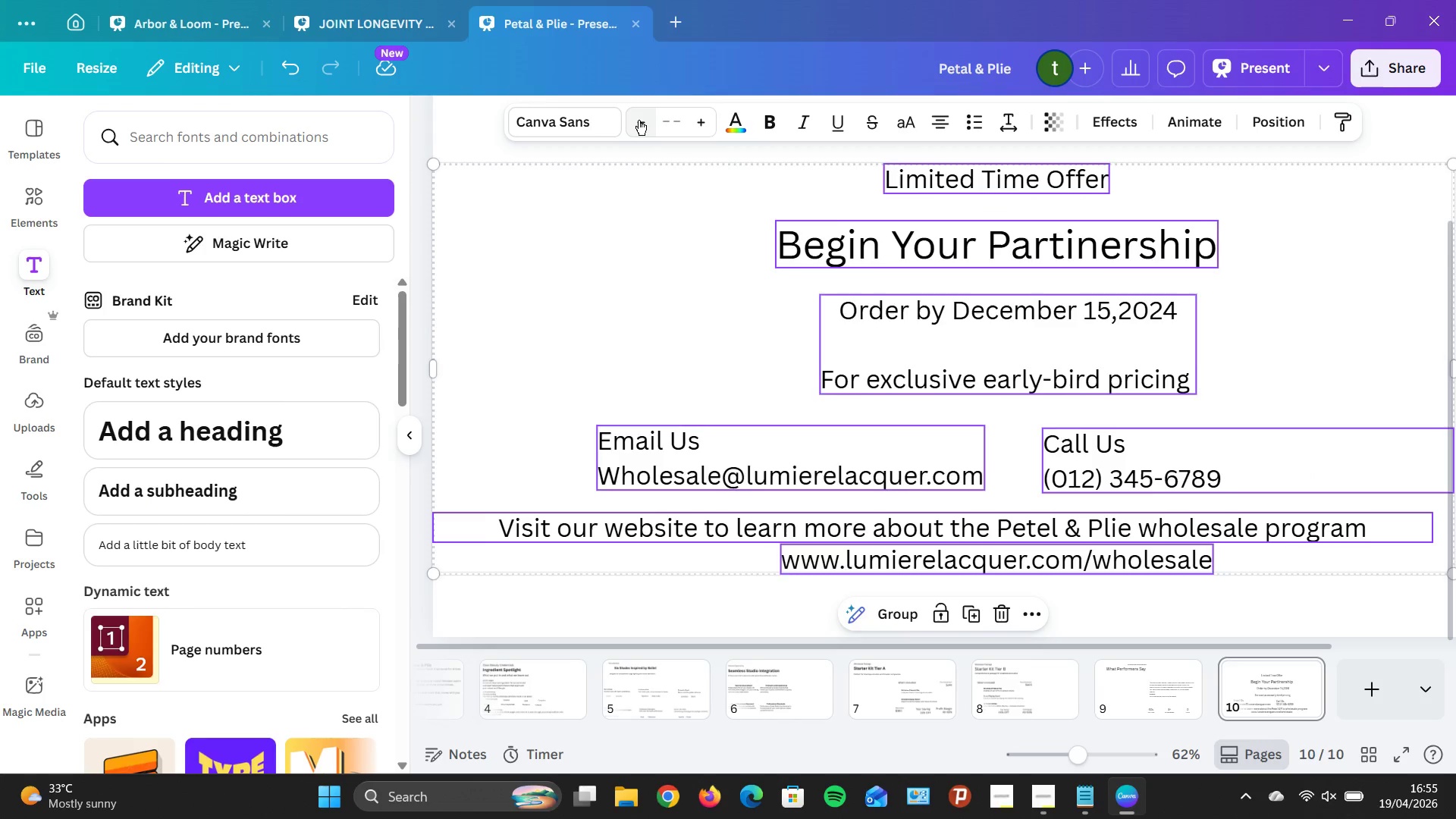 
triple_click([639, 120])
 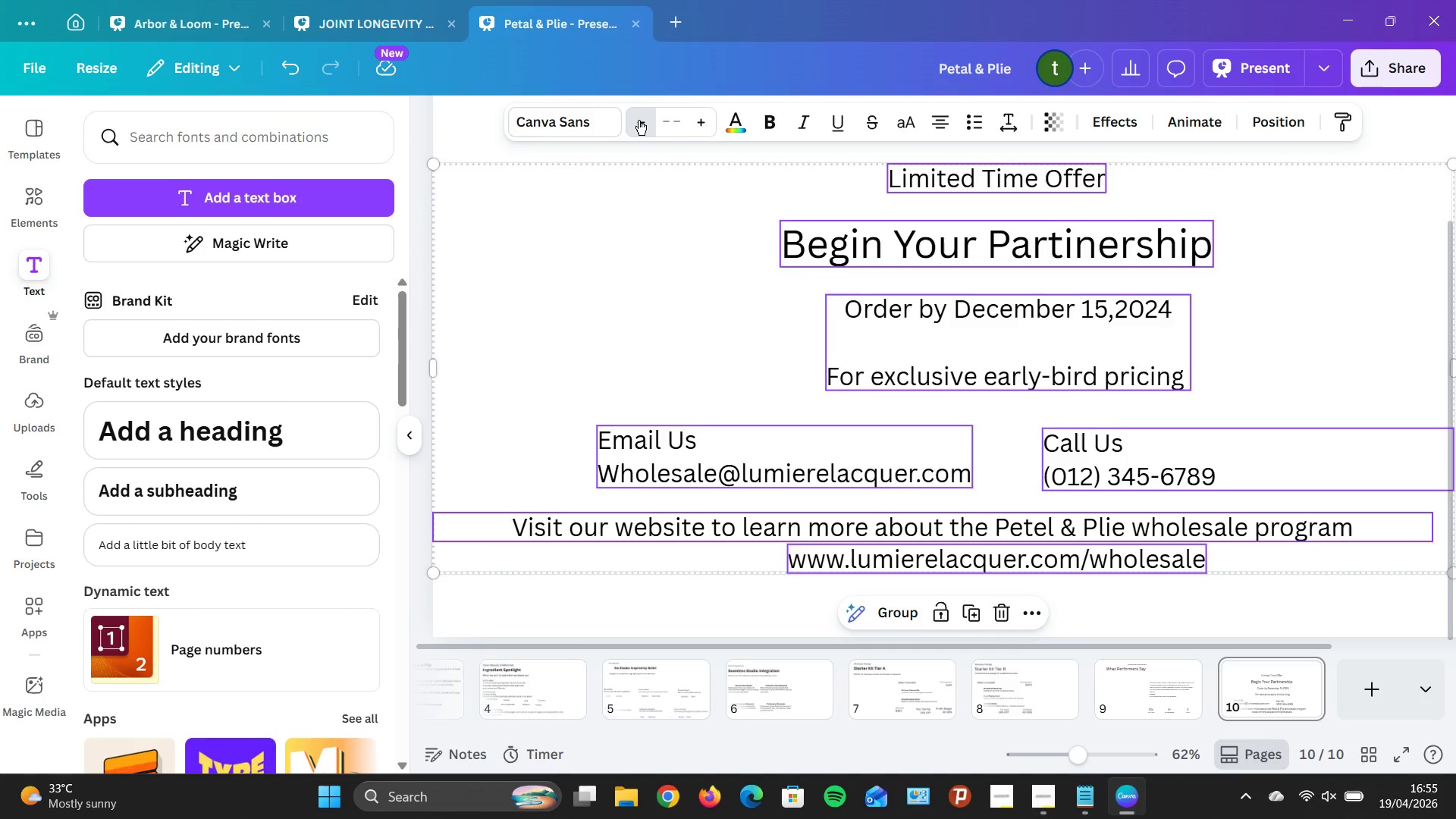 
triple_click([639, 120])
 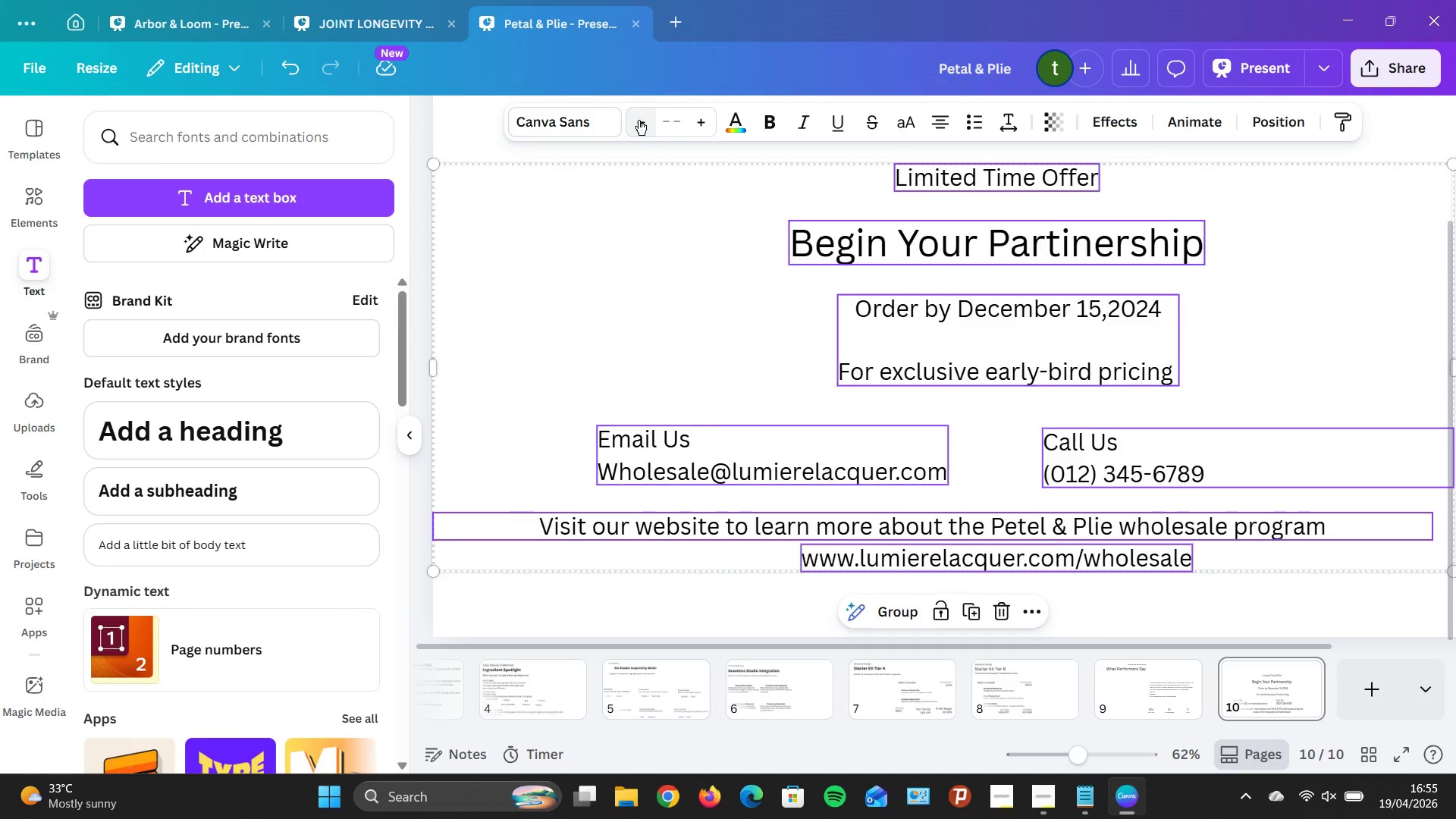 
triple_click([639, 120])
 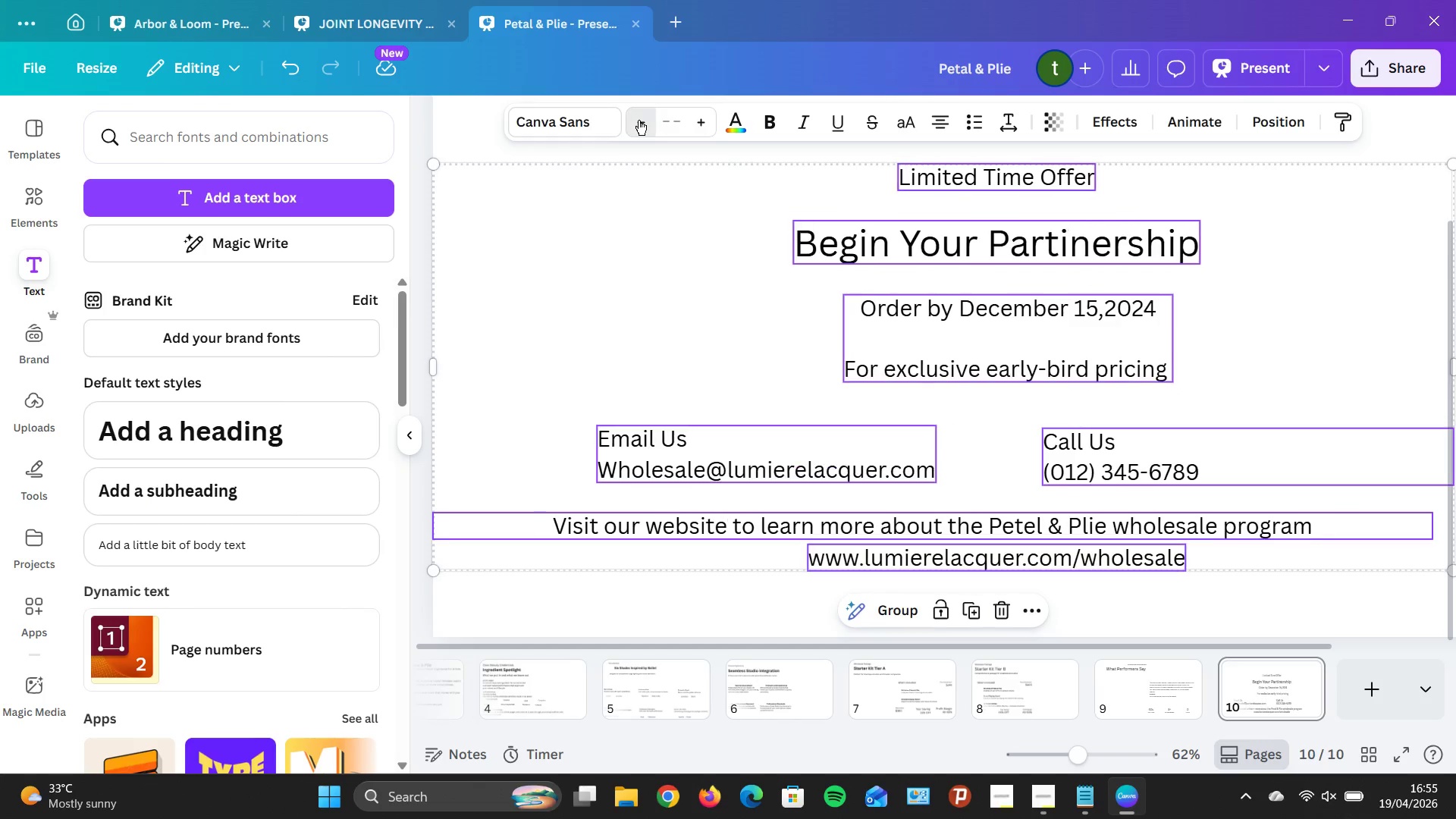 
triple_click([639, 120])
 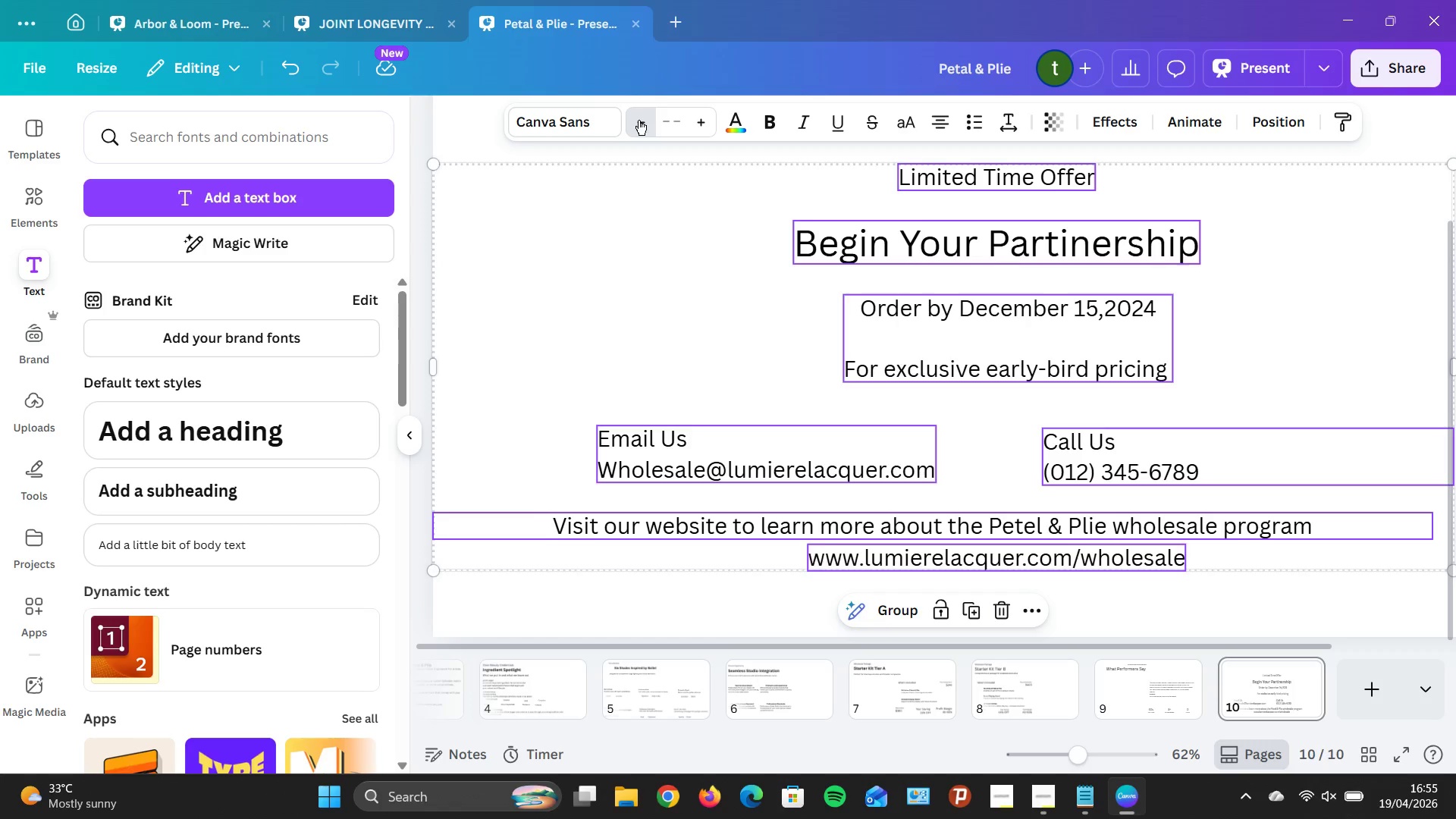 
triple_click([639, 120])
 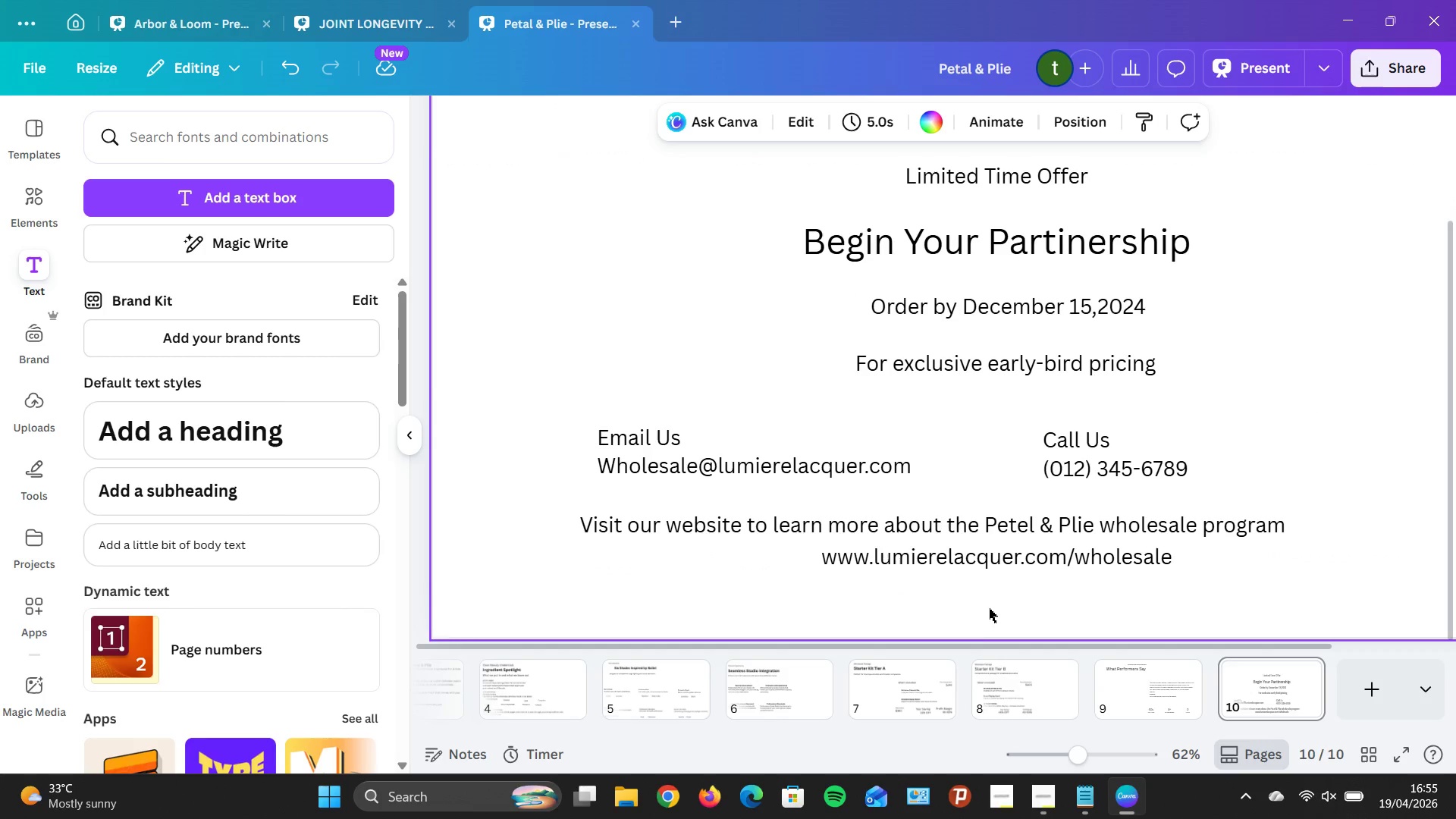 
left_click_drag(start_coordinate=[995, 607], to_coordinate=[872, 173])
 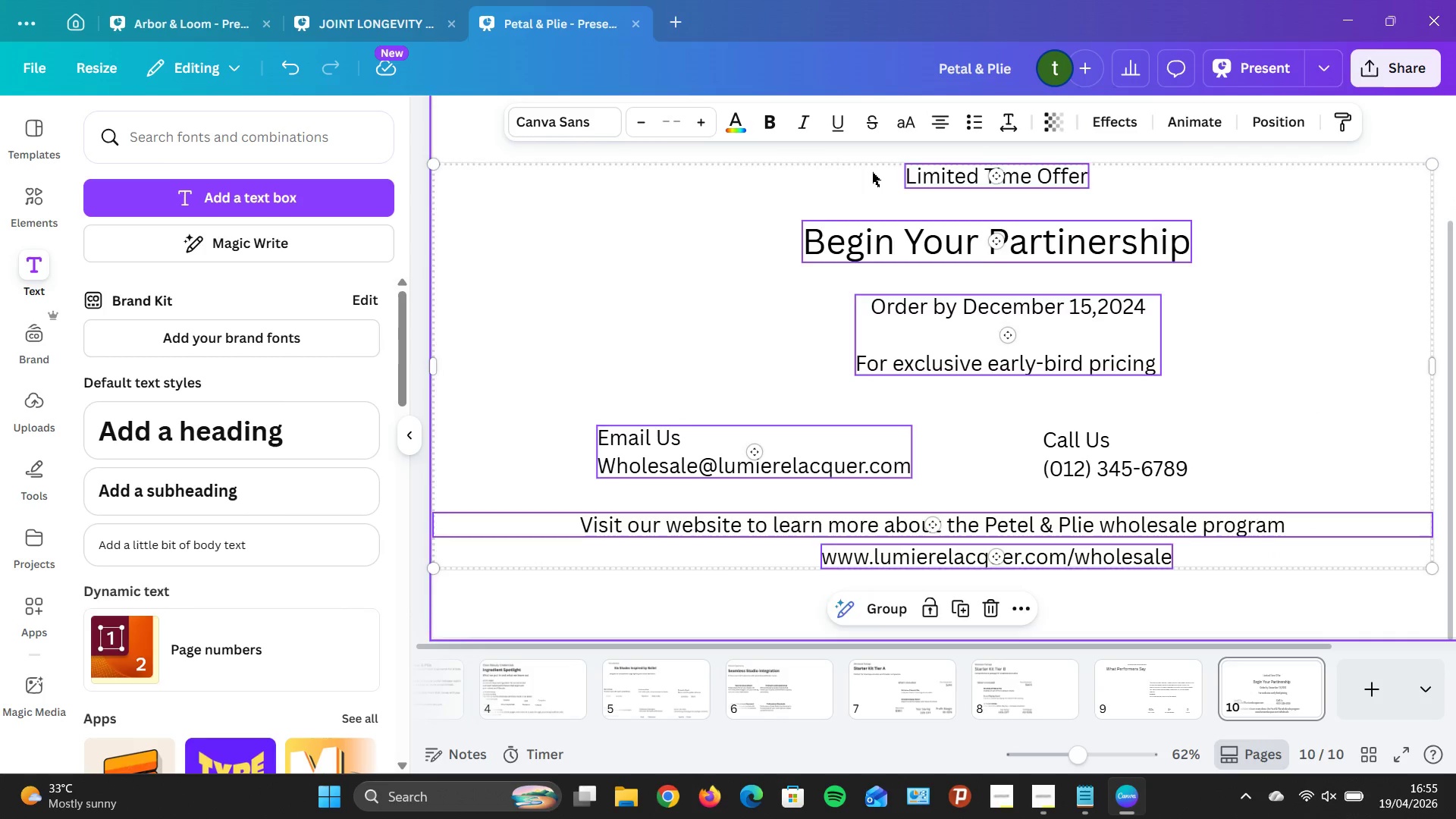 
hold_key(key=ArrowUp, duration=1.52)
 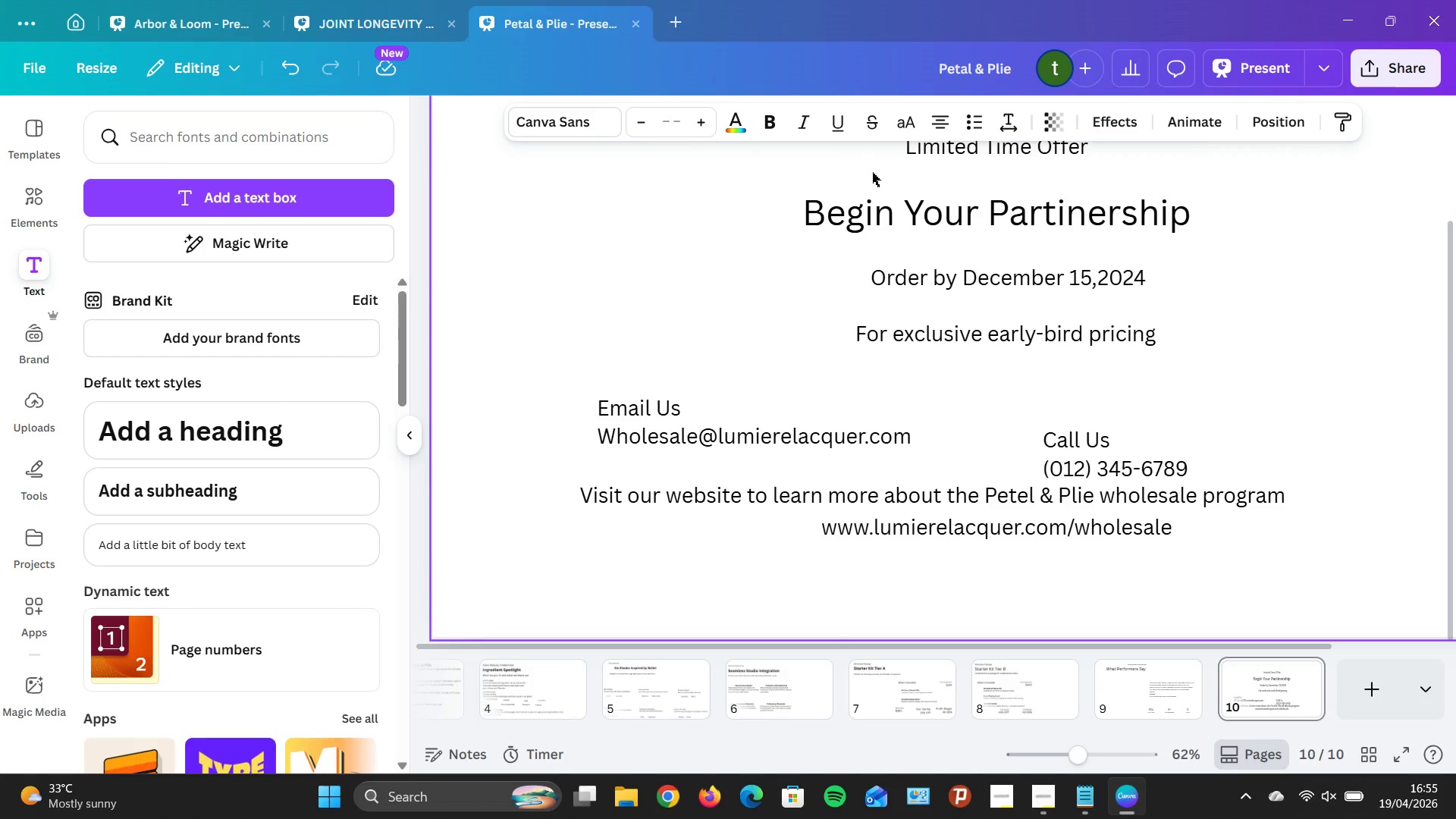 
hold_key(key=ArrowUp, duration=1.52)
 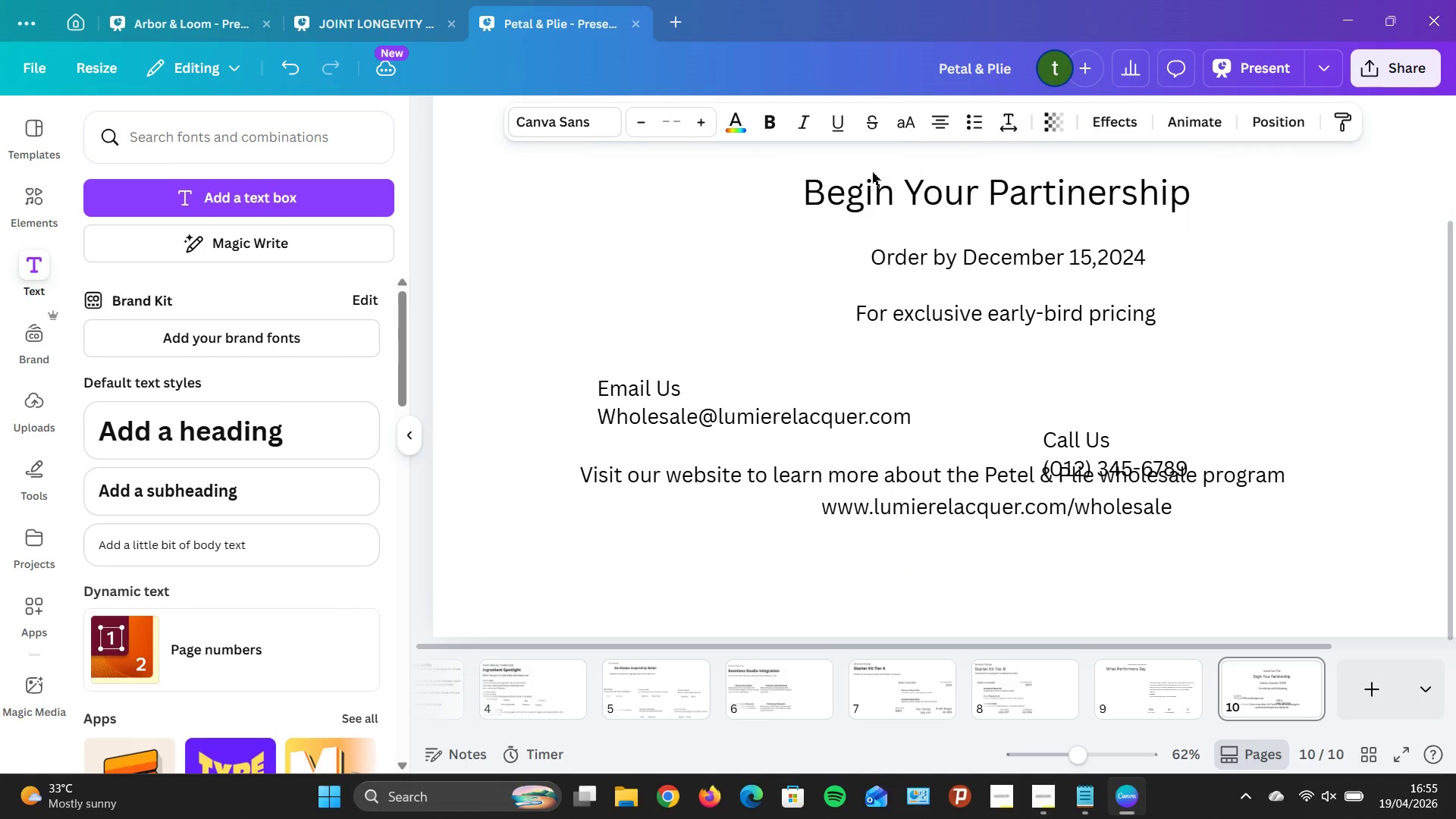 
key(ArrowUp)
 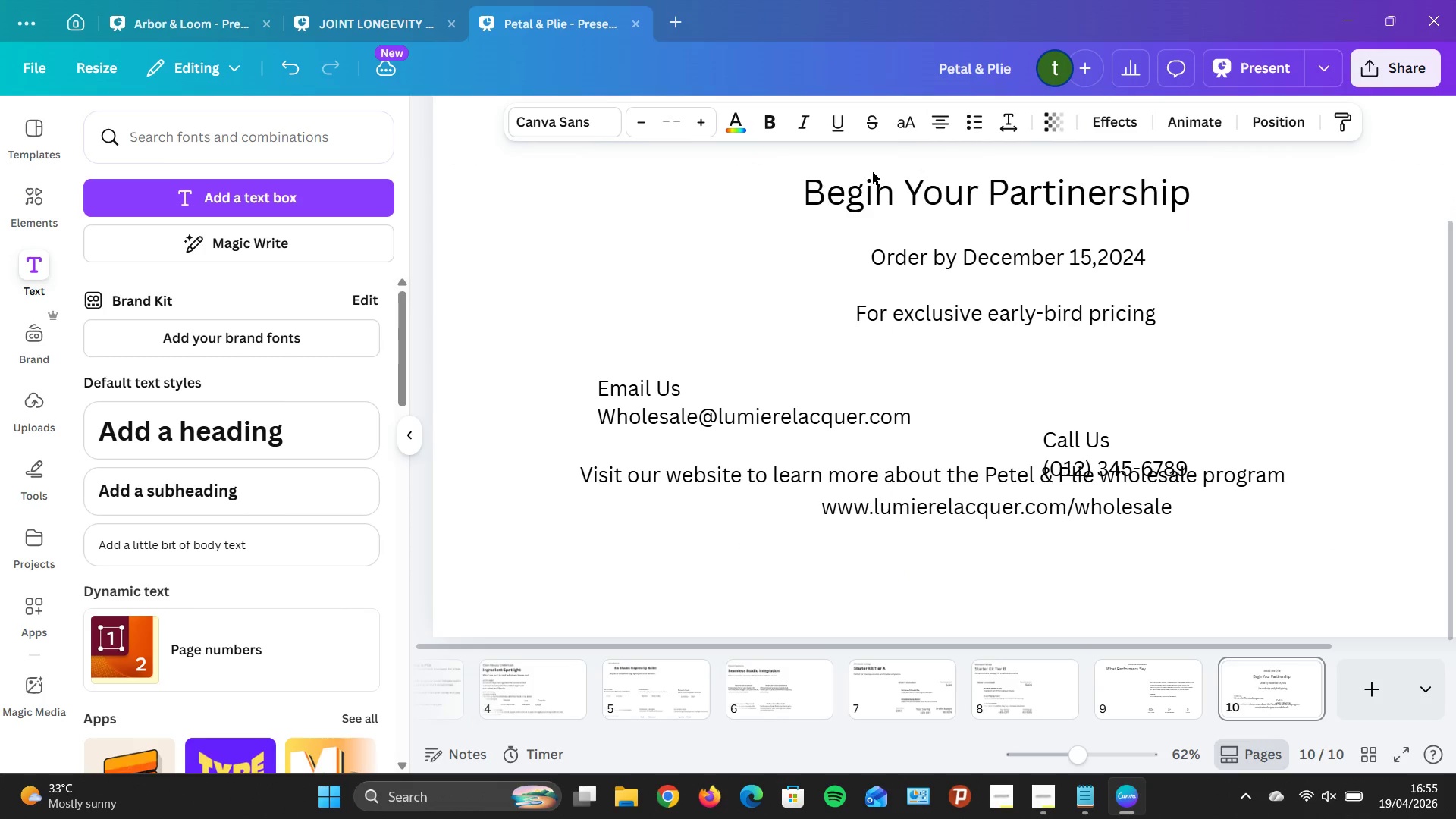 
key(ArrowUp)
 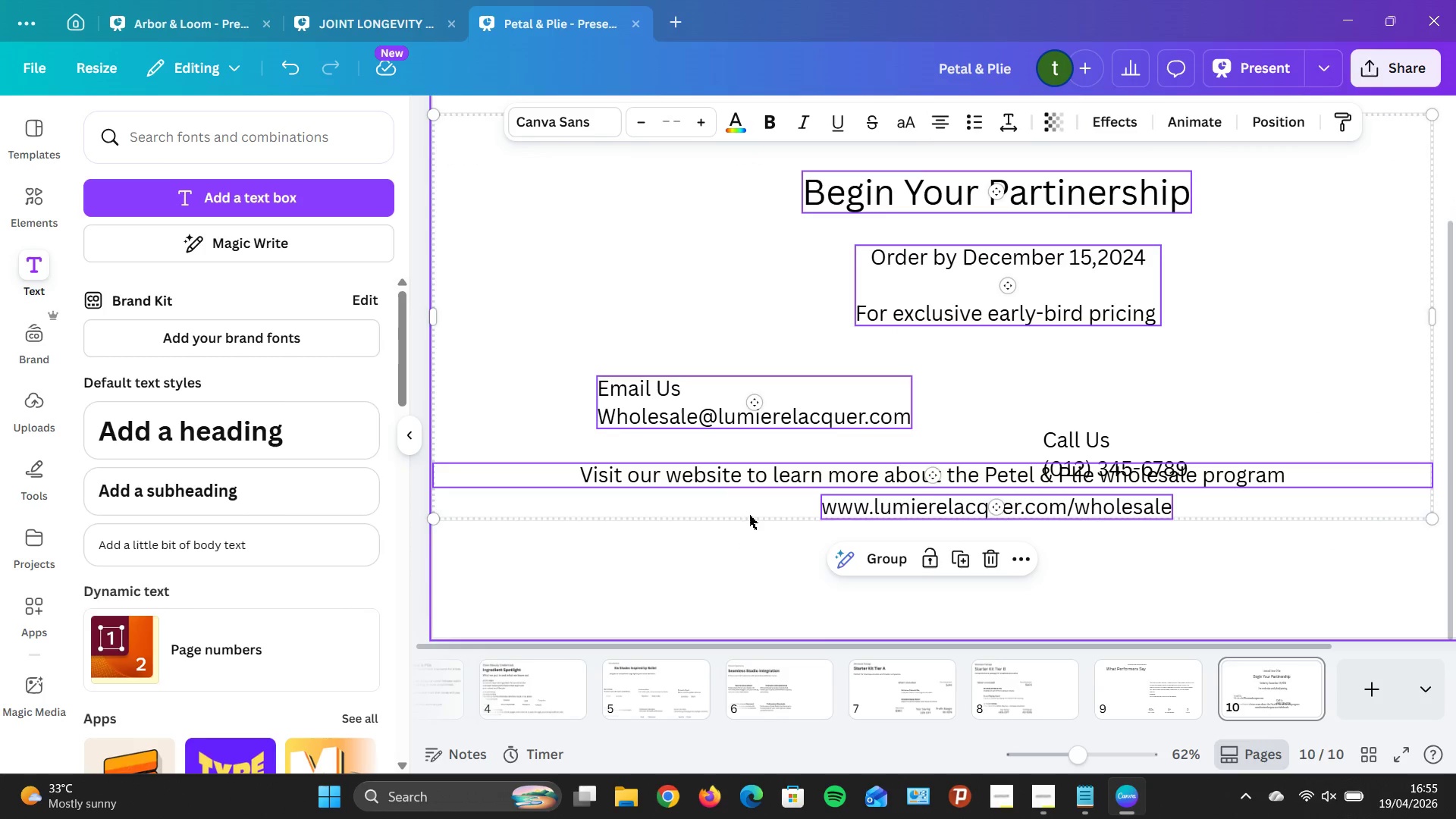 
key(Control+Z)
 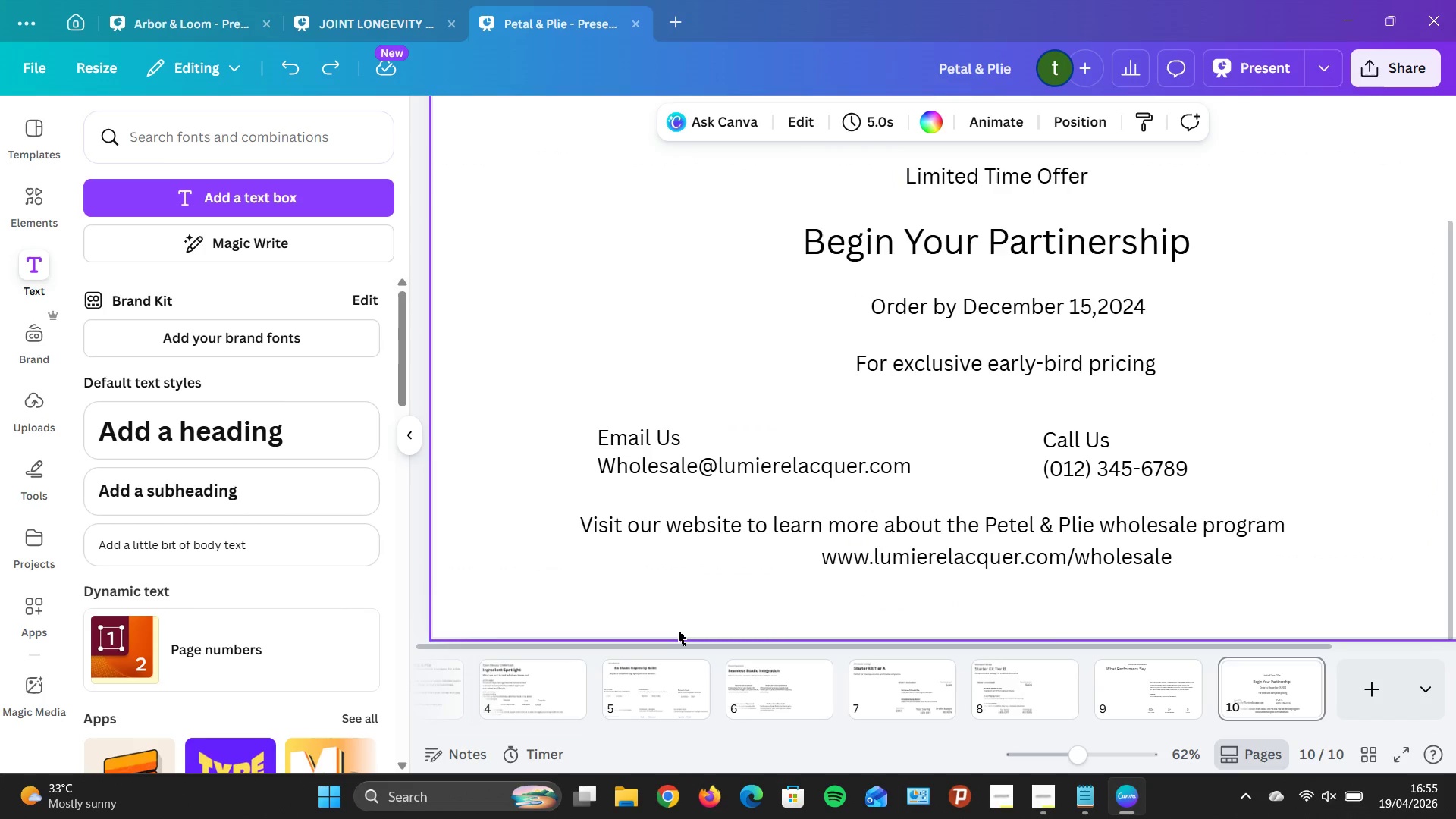 
left_click_drag(start_coordinate=[675, 623], to_coordinate=[1135, 172])
 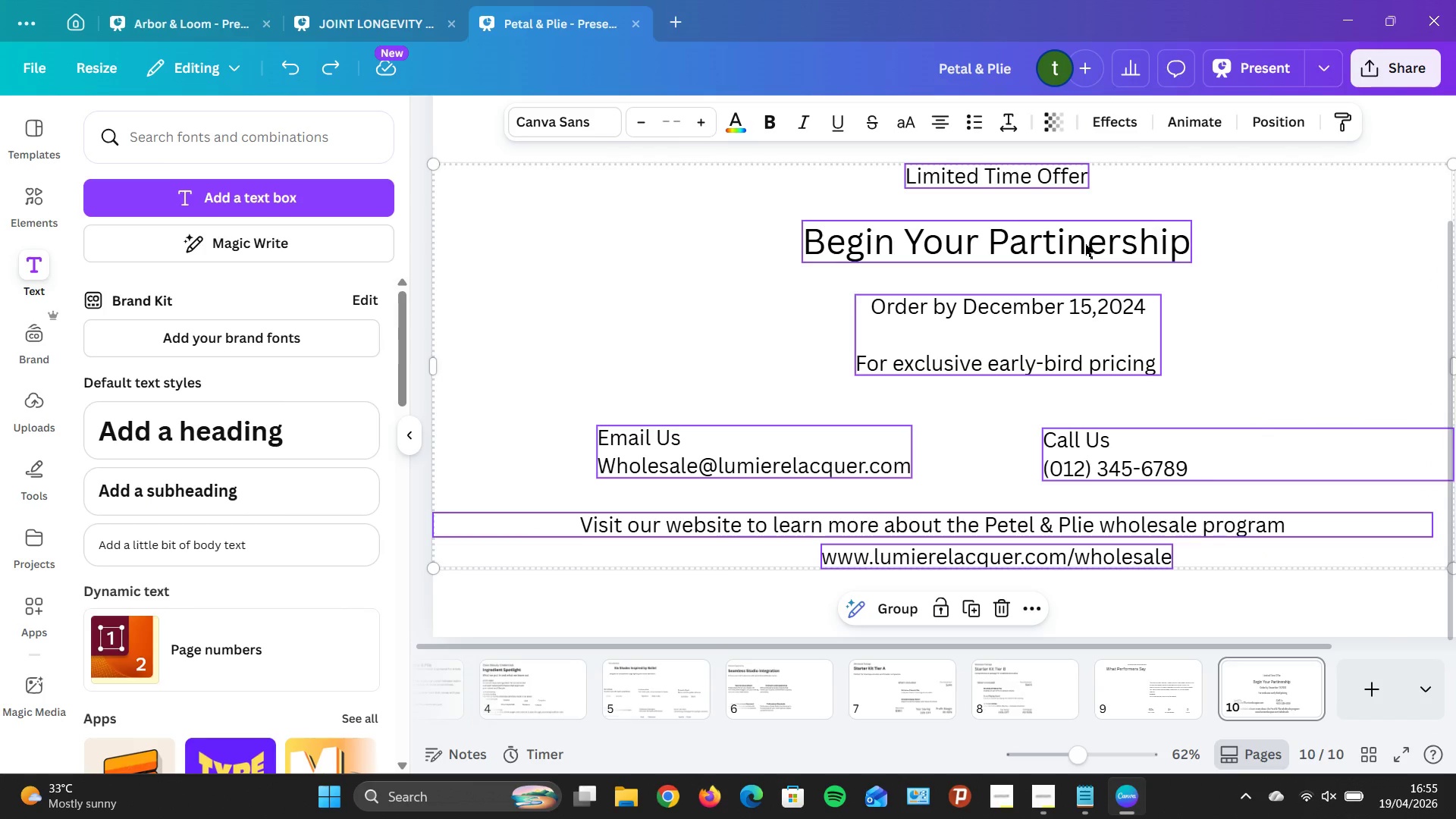 
hold_key(key=ArrowUp, duration=1.51)
 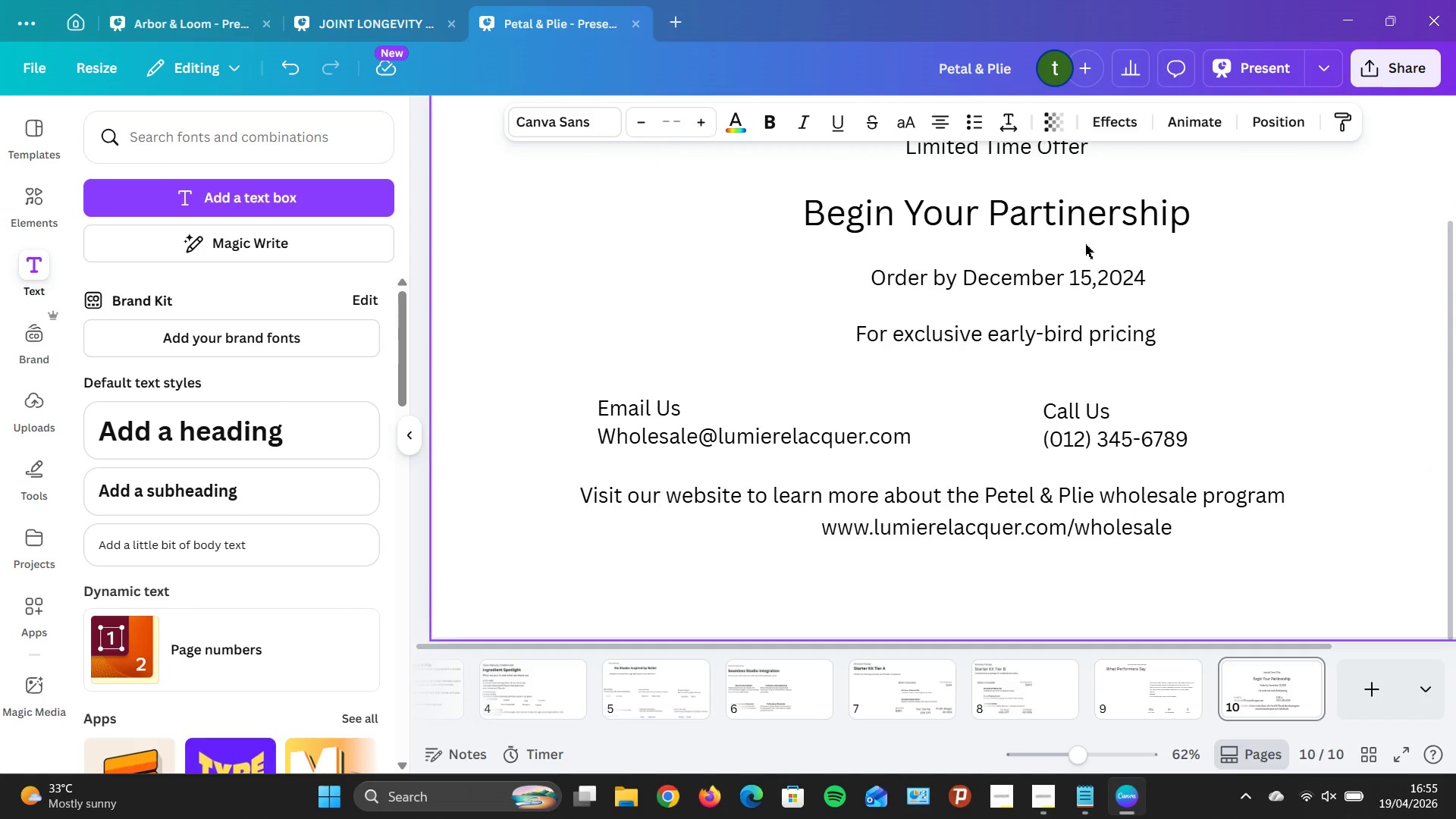 
hold_key(key=ArrowUp, duration=1.06)
 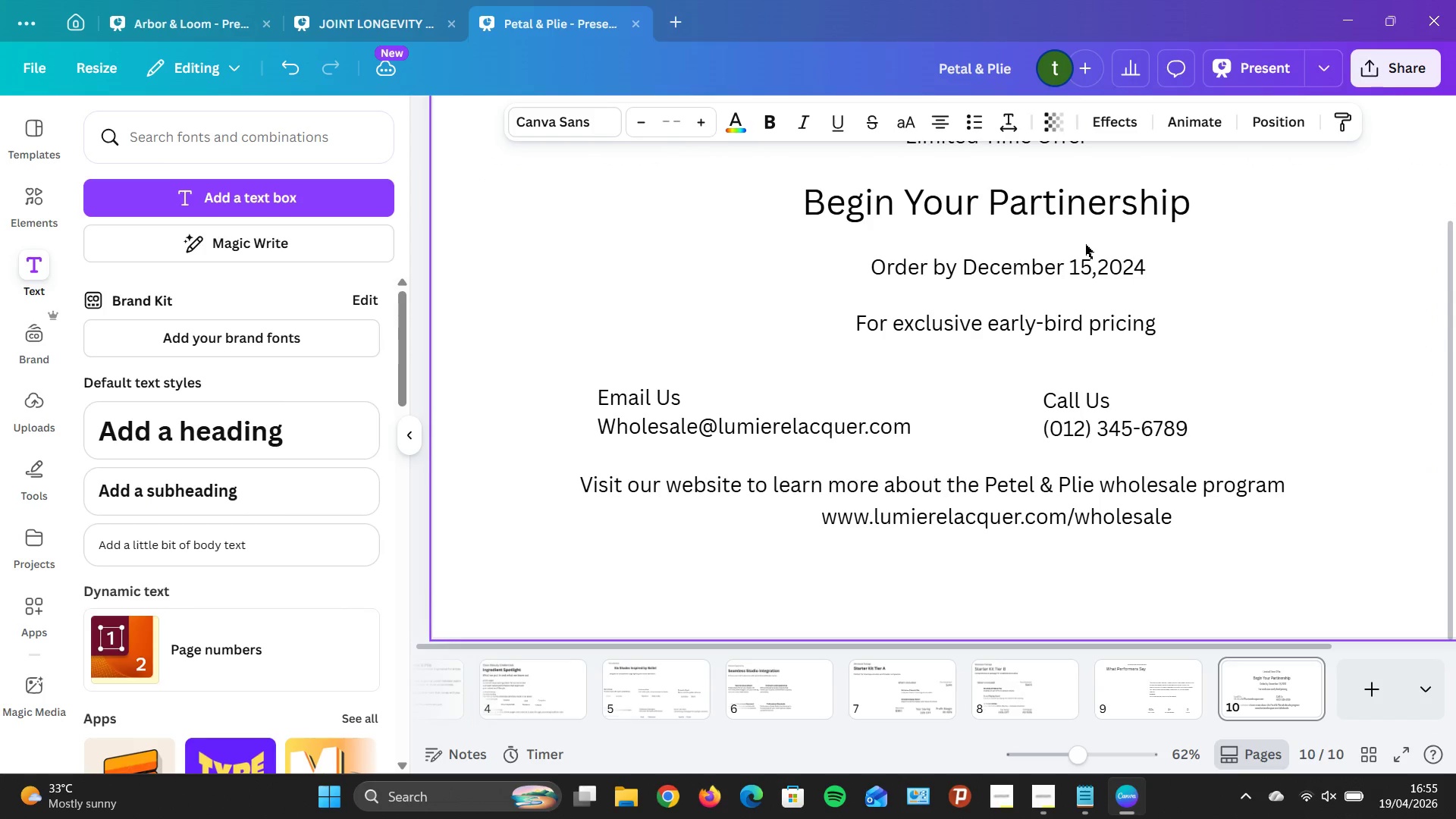 
key(ArrowUp)
 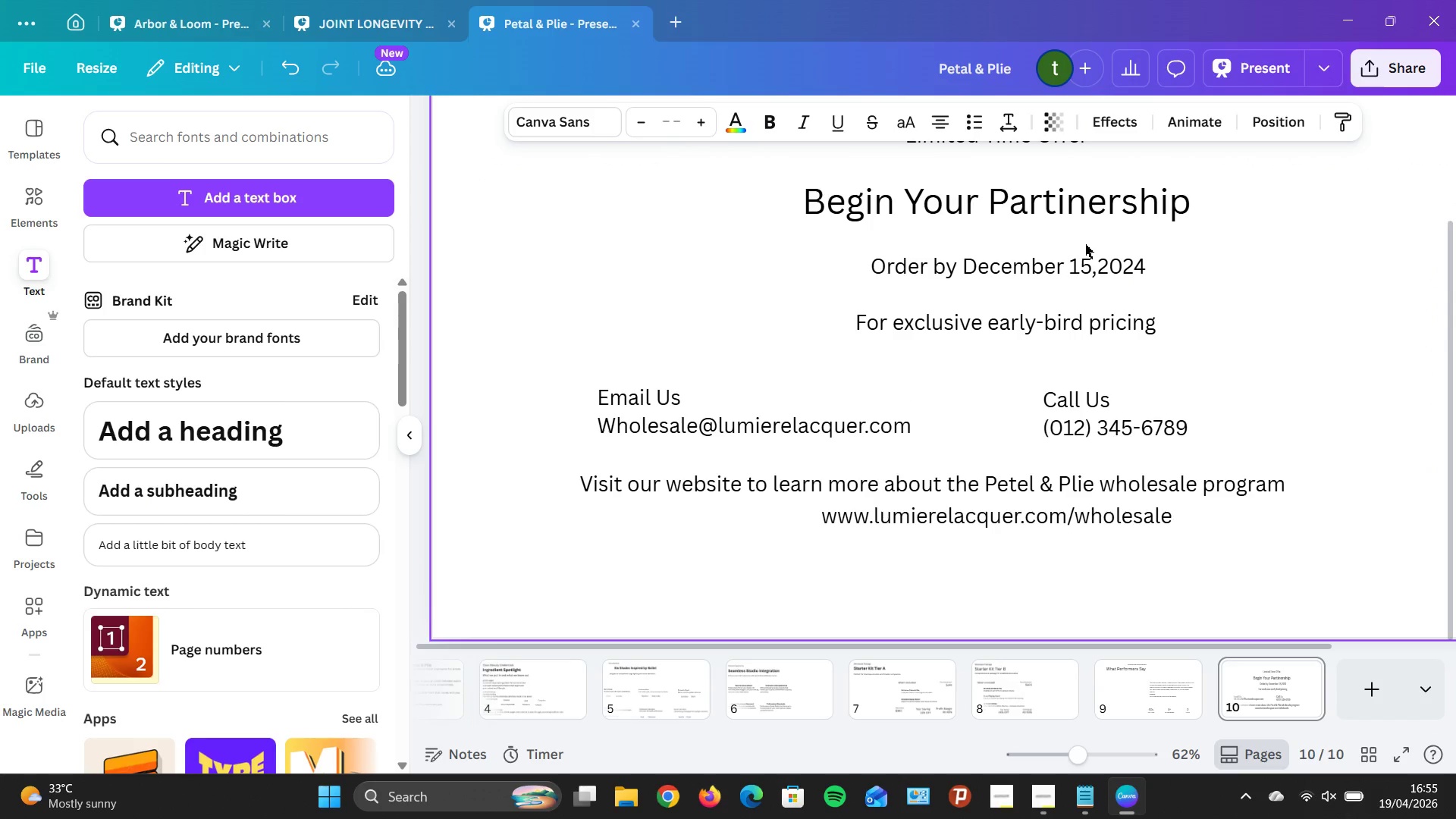 
key(ArrowUp)
 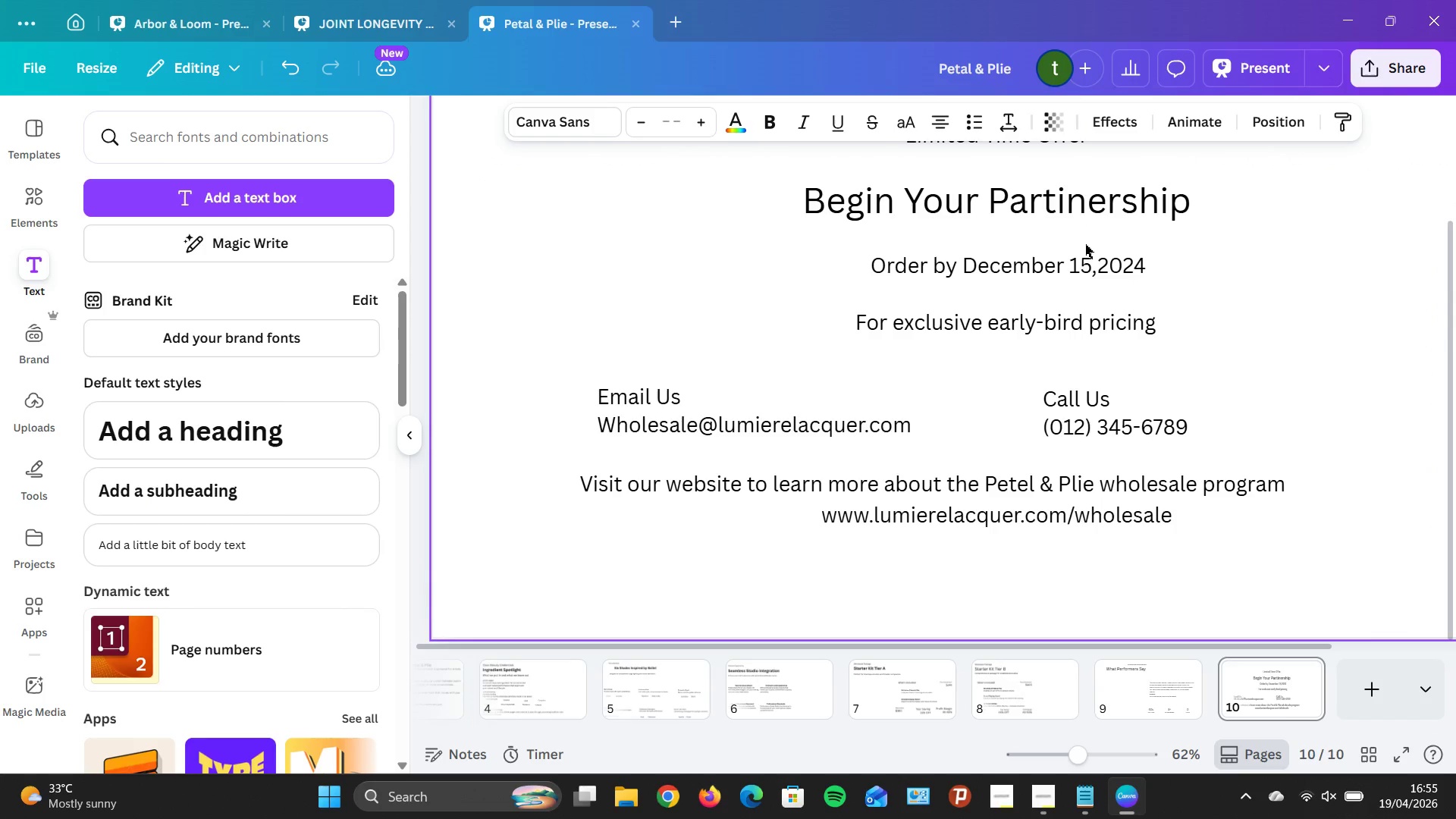 
key(ArrowUp)
 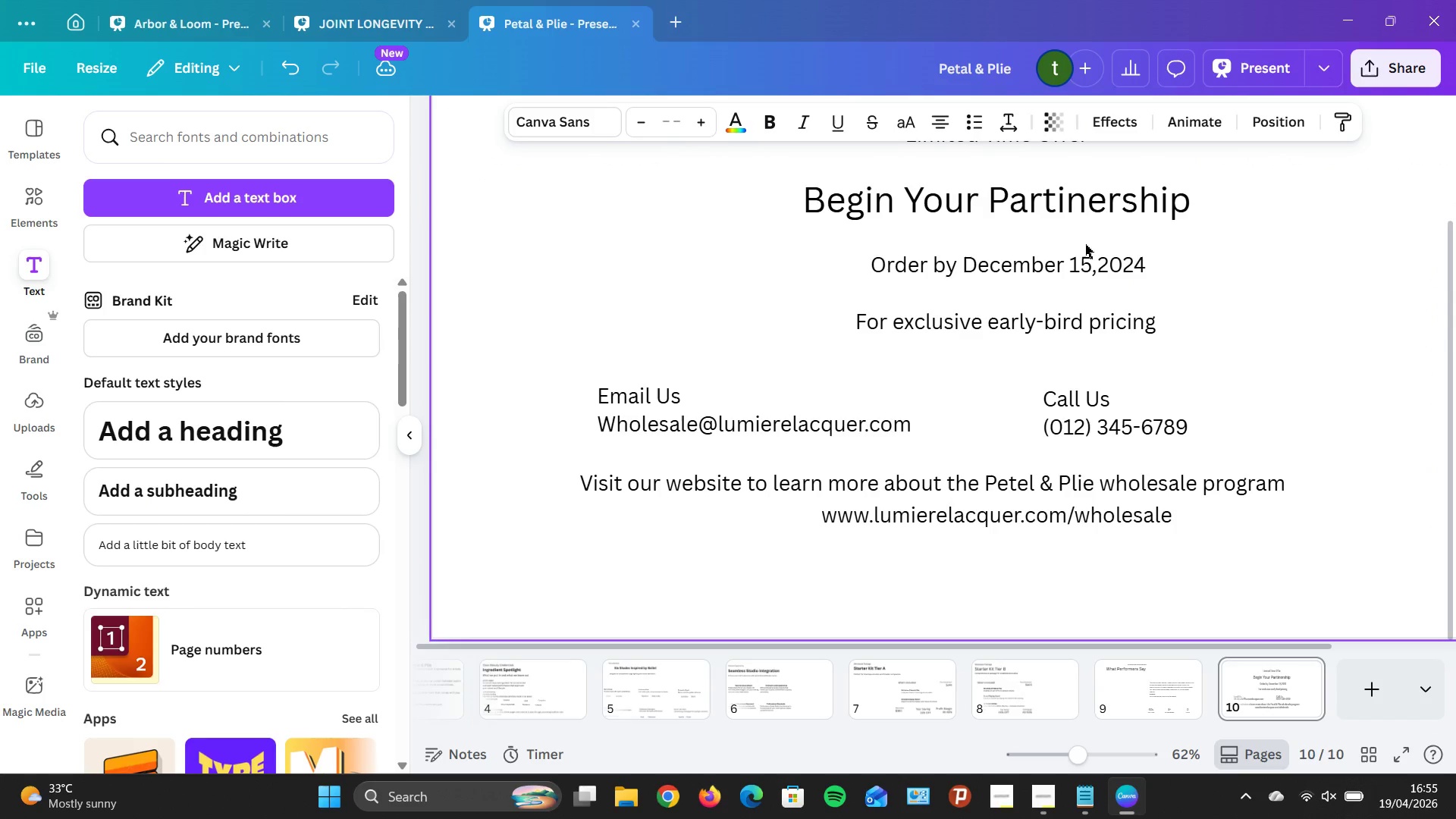 
key(ArrowUp)
 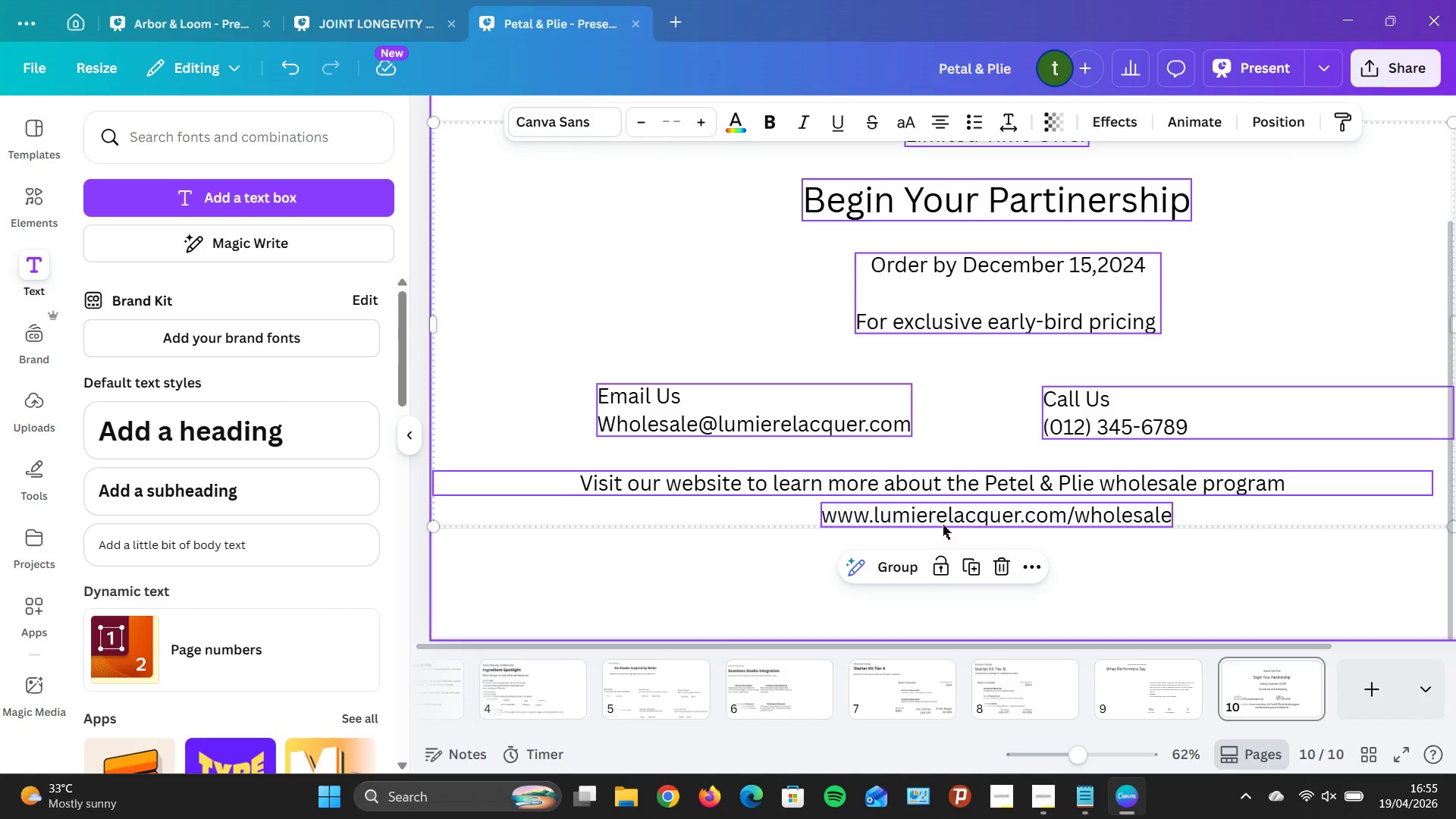 
left_click([720, 593])
 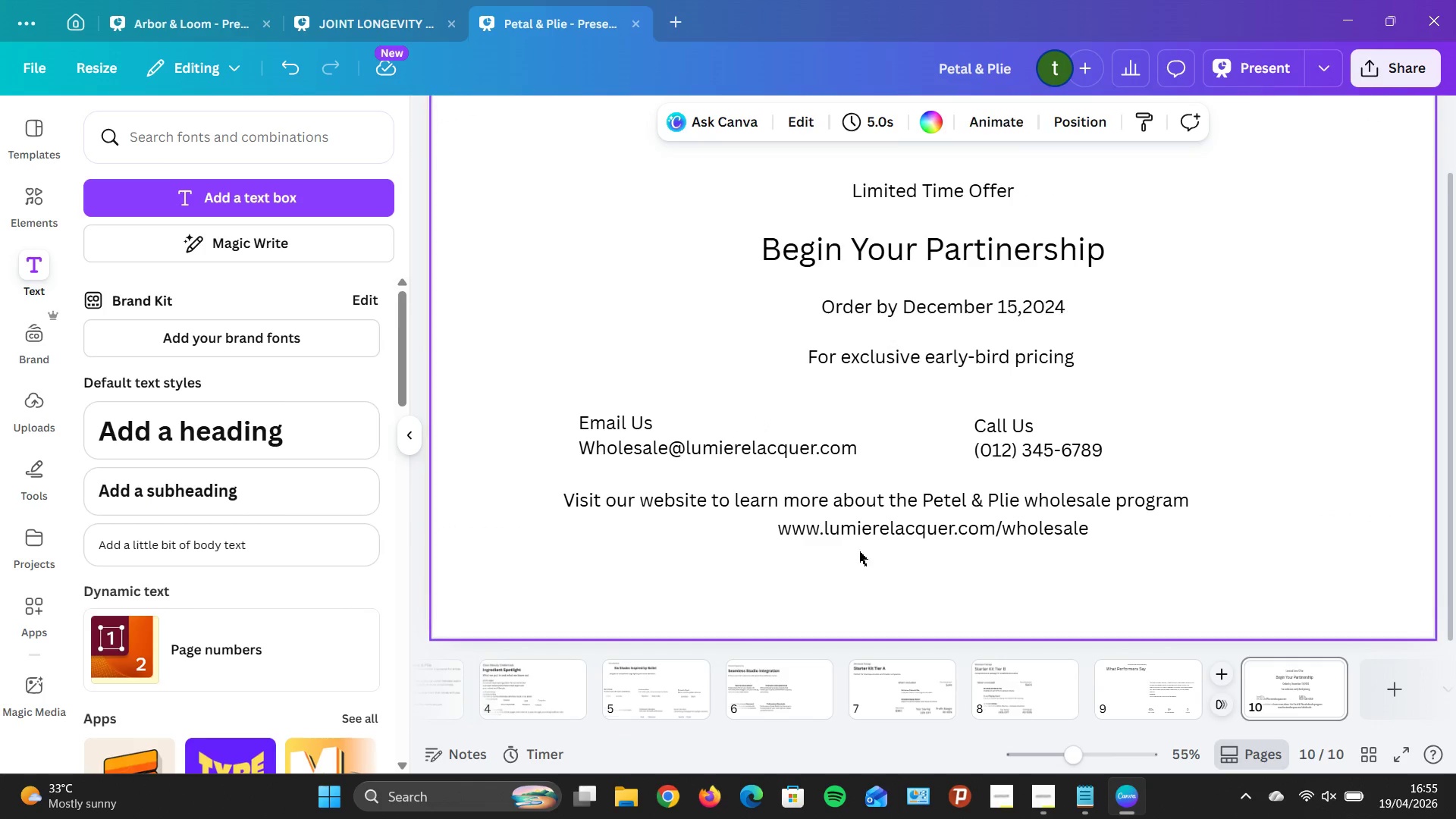 
wait(6.06)
 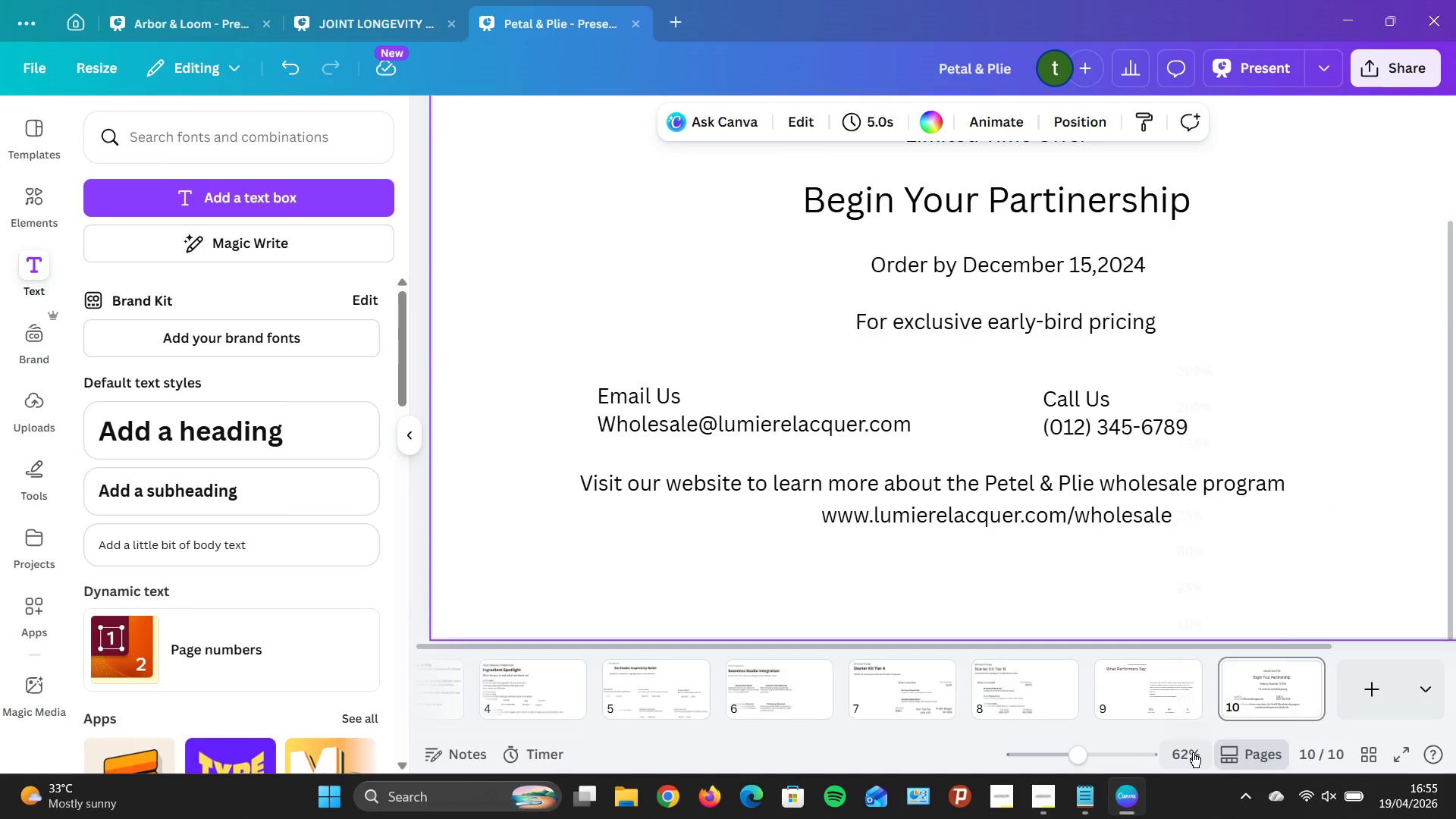 
left_click([1242, 679])
 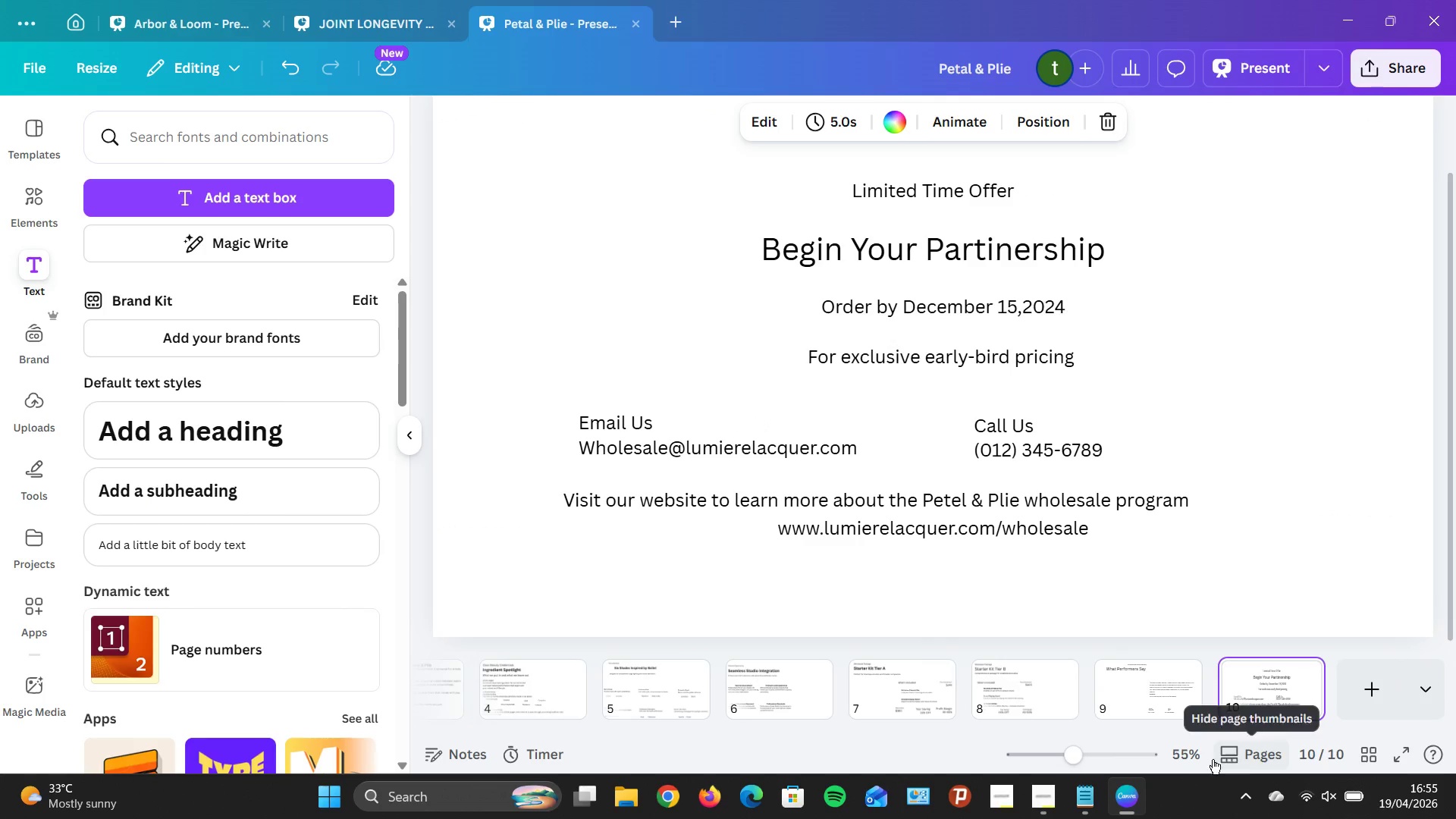 
left_click([1195, 759])
 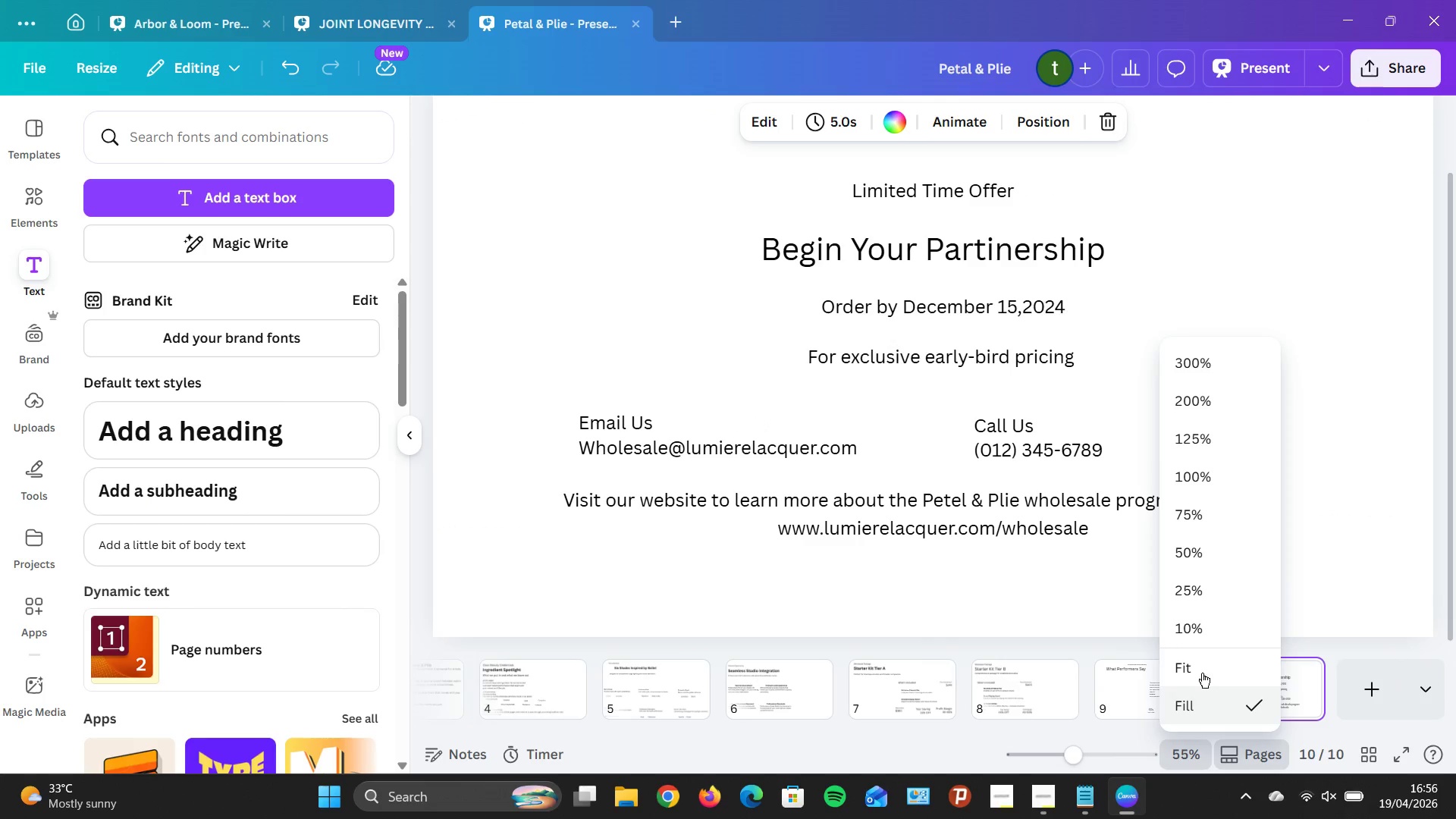 
left_click([1204, 654])
 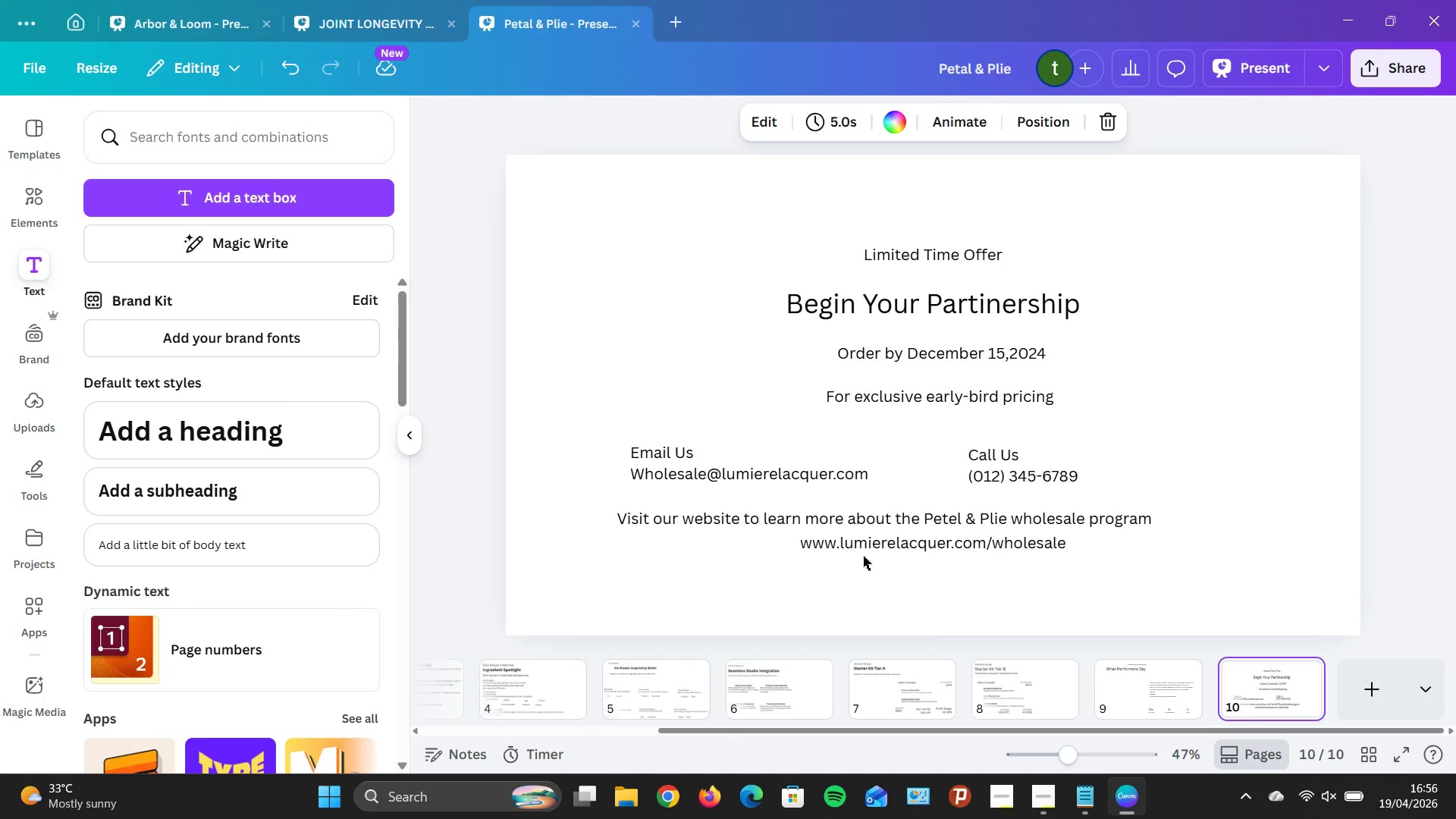 
left_click_drag(start_coordinate=[897, 595], to_coordinate=[974, 217])
 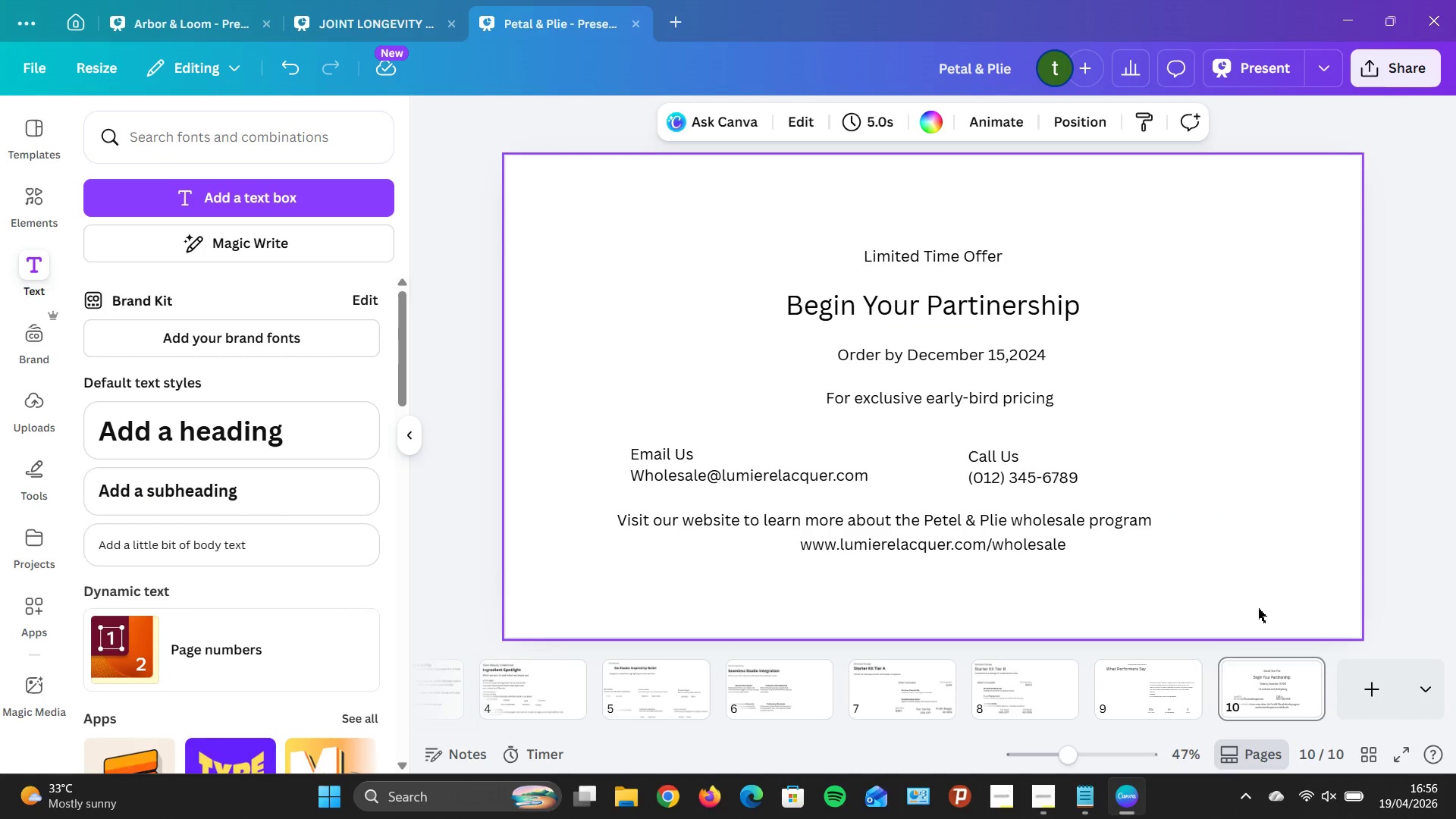 
left_click_drag(start_coordinate=[1258, 608], to_coordinate=[593, 209])
 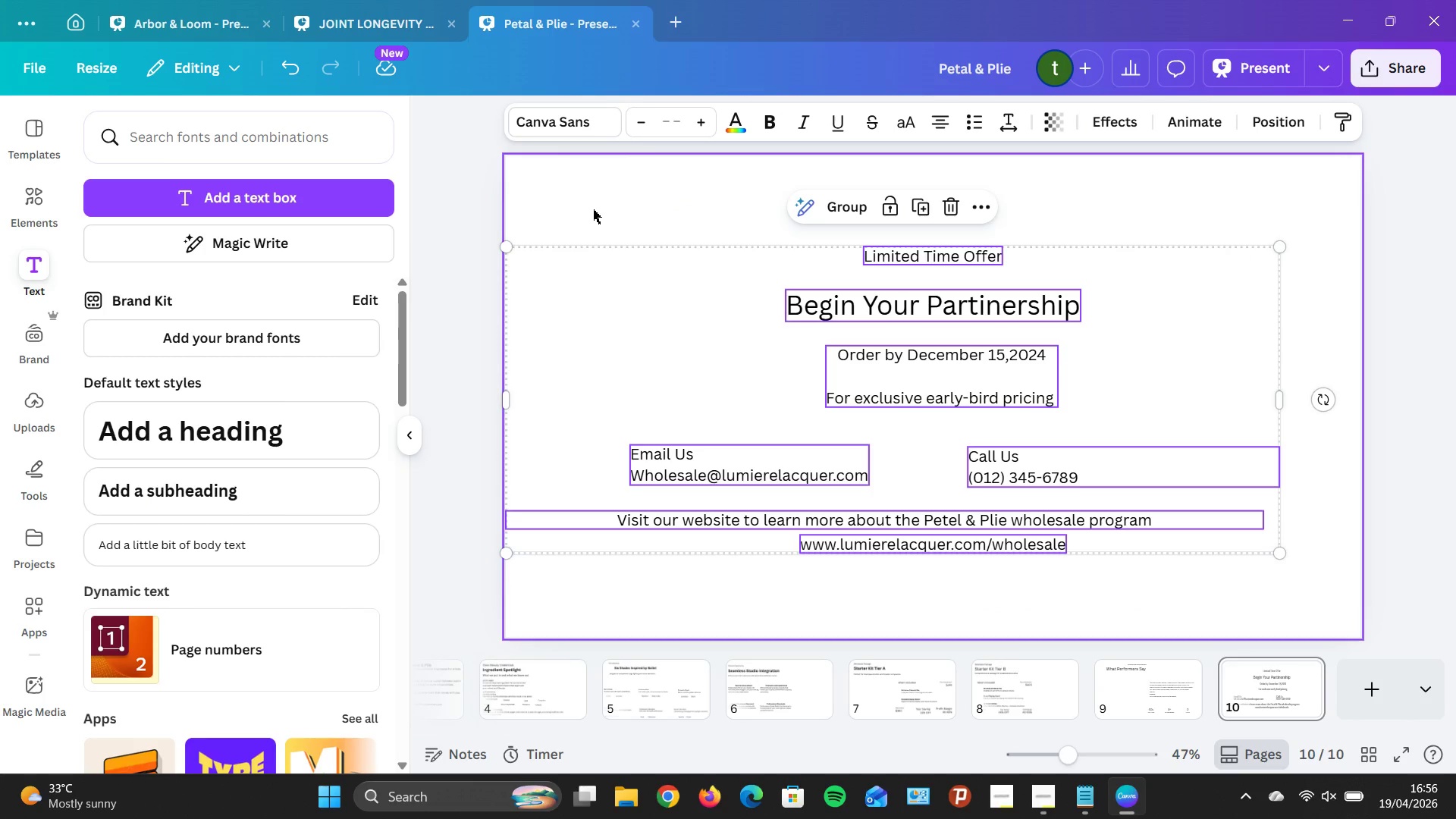 
hold_key(key=ArrowUp, duration=1.51)
 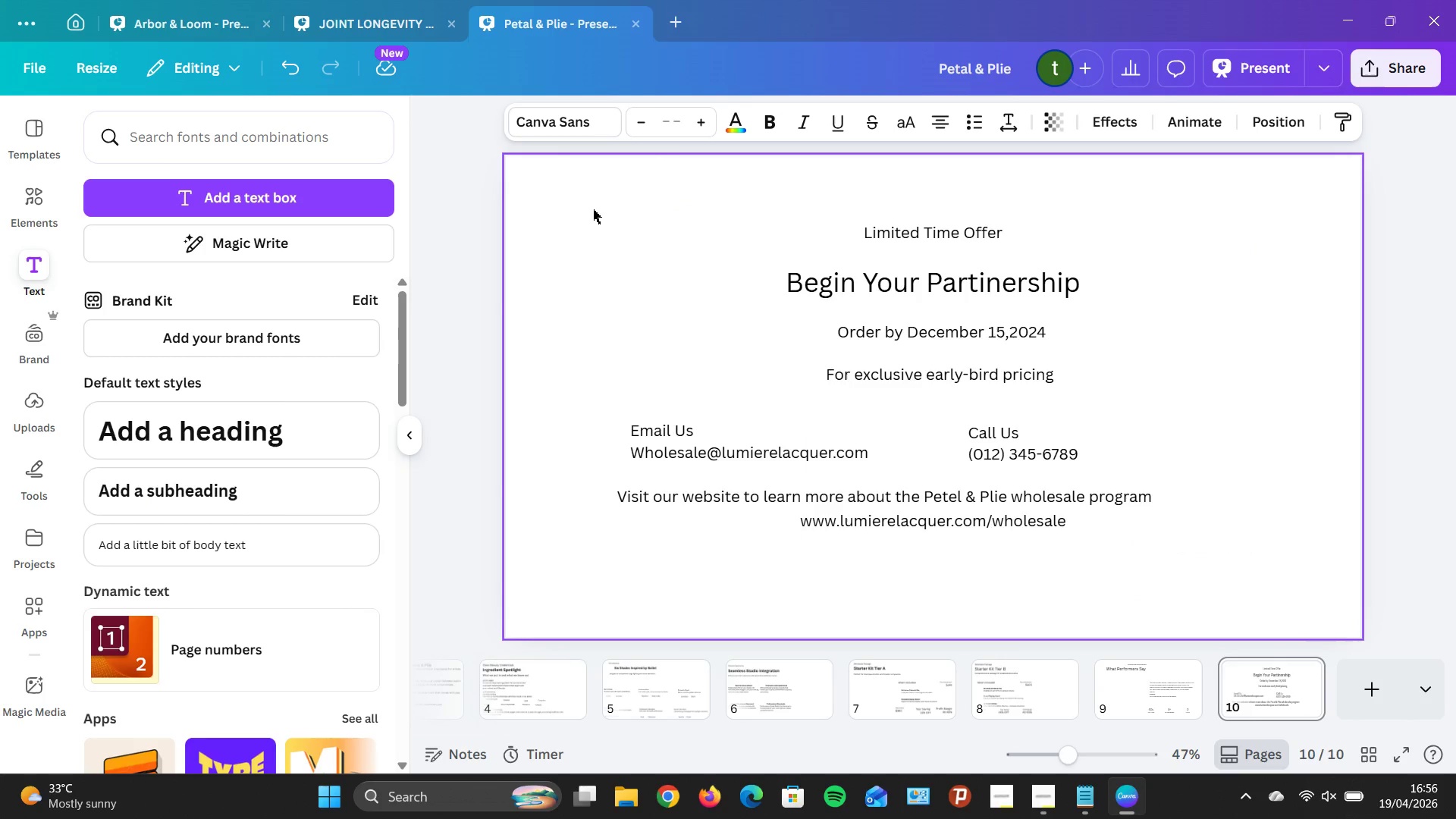 
hold_key(key=ArrowUp, duration=1.5)
 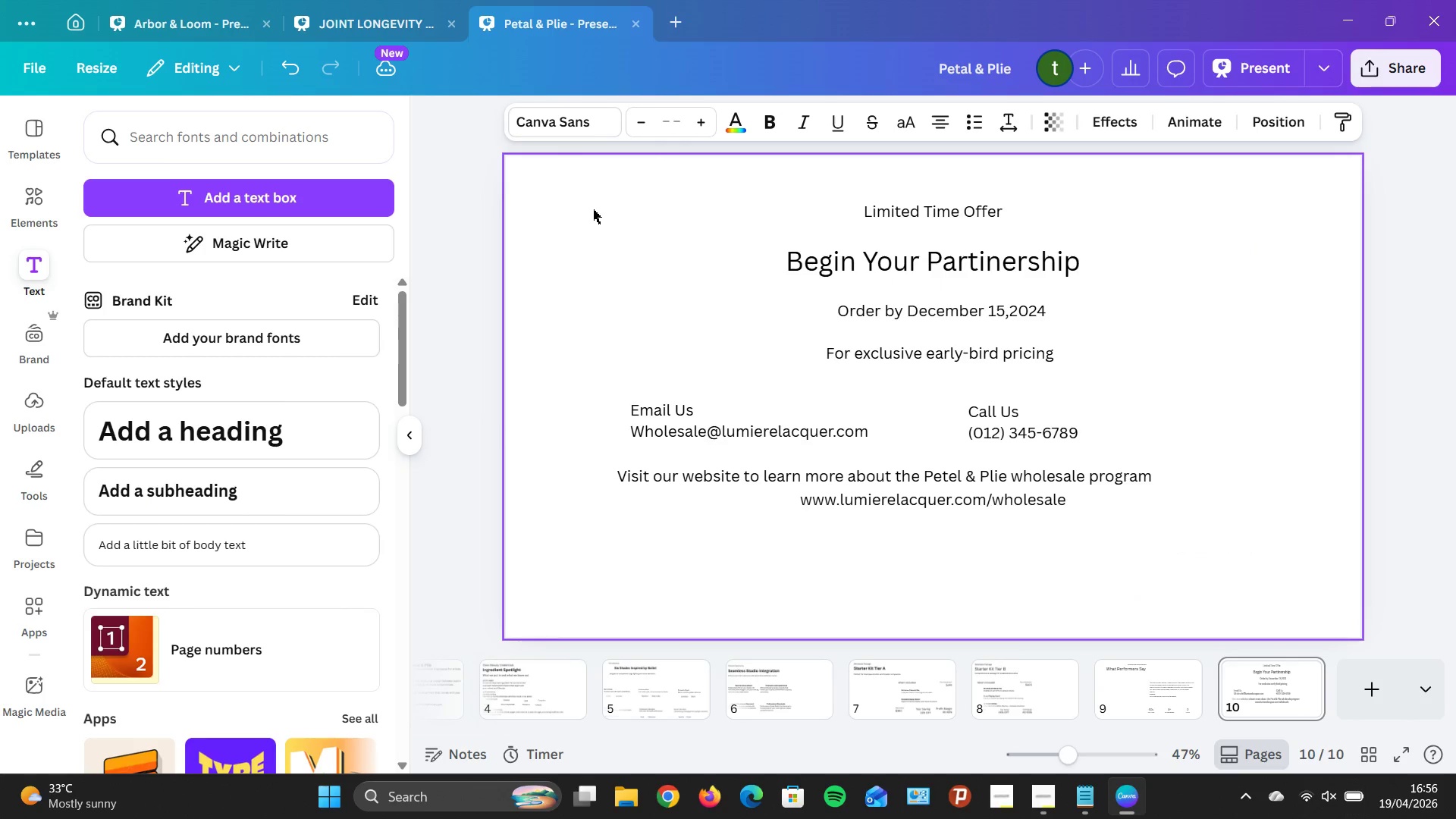 
hold_key(key=ArrowUp, duration=0.97)
 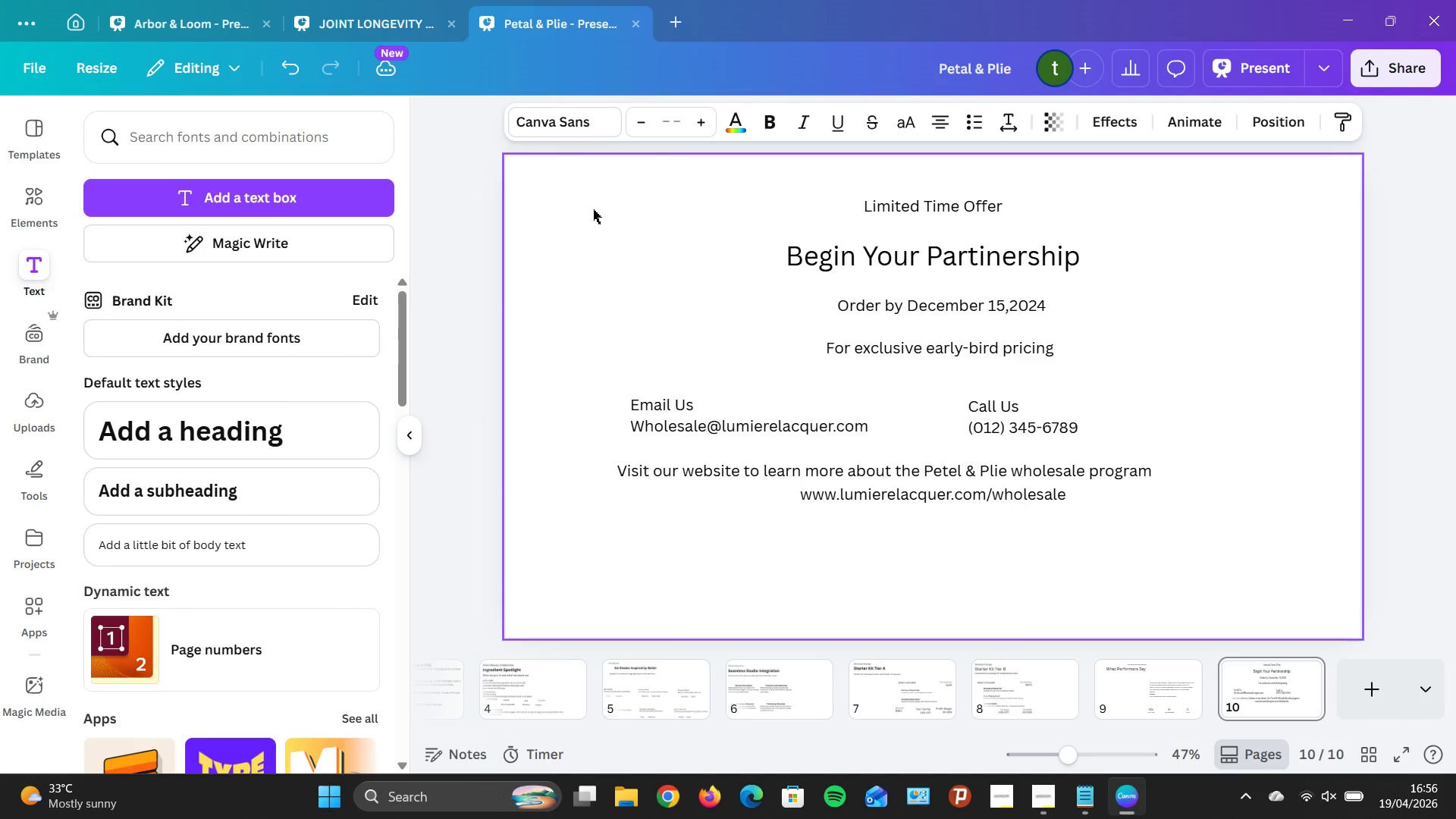 
key(ArrowDown)
 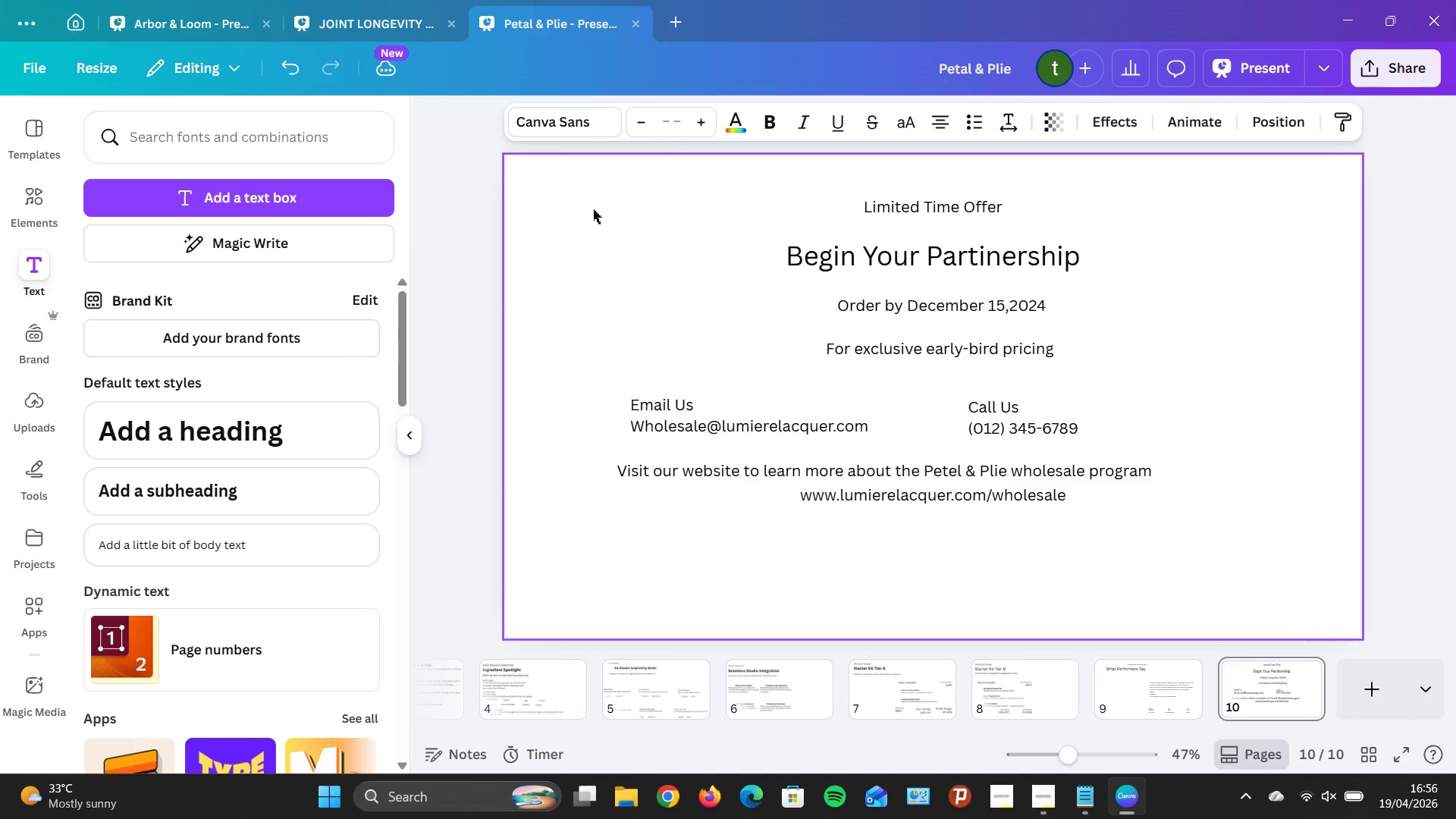 
hold_key(key=ArrowDown, duration=1.42)
 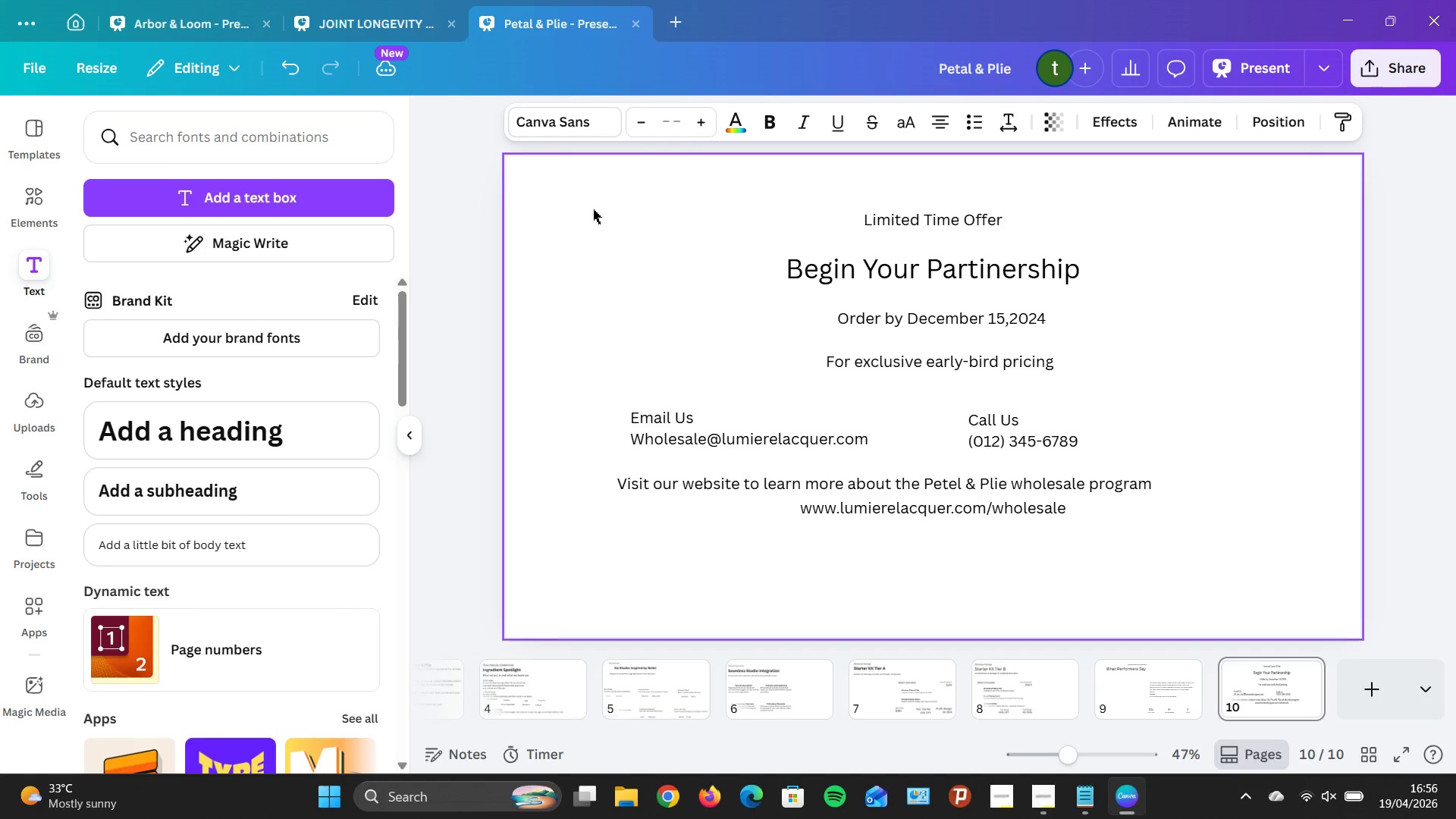 
hold_key(key=ArrowUp, duration=1.28)
 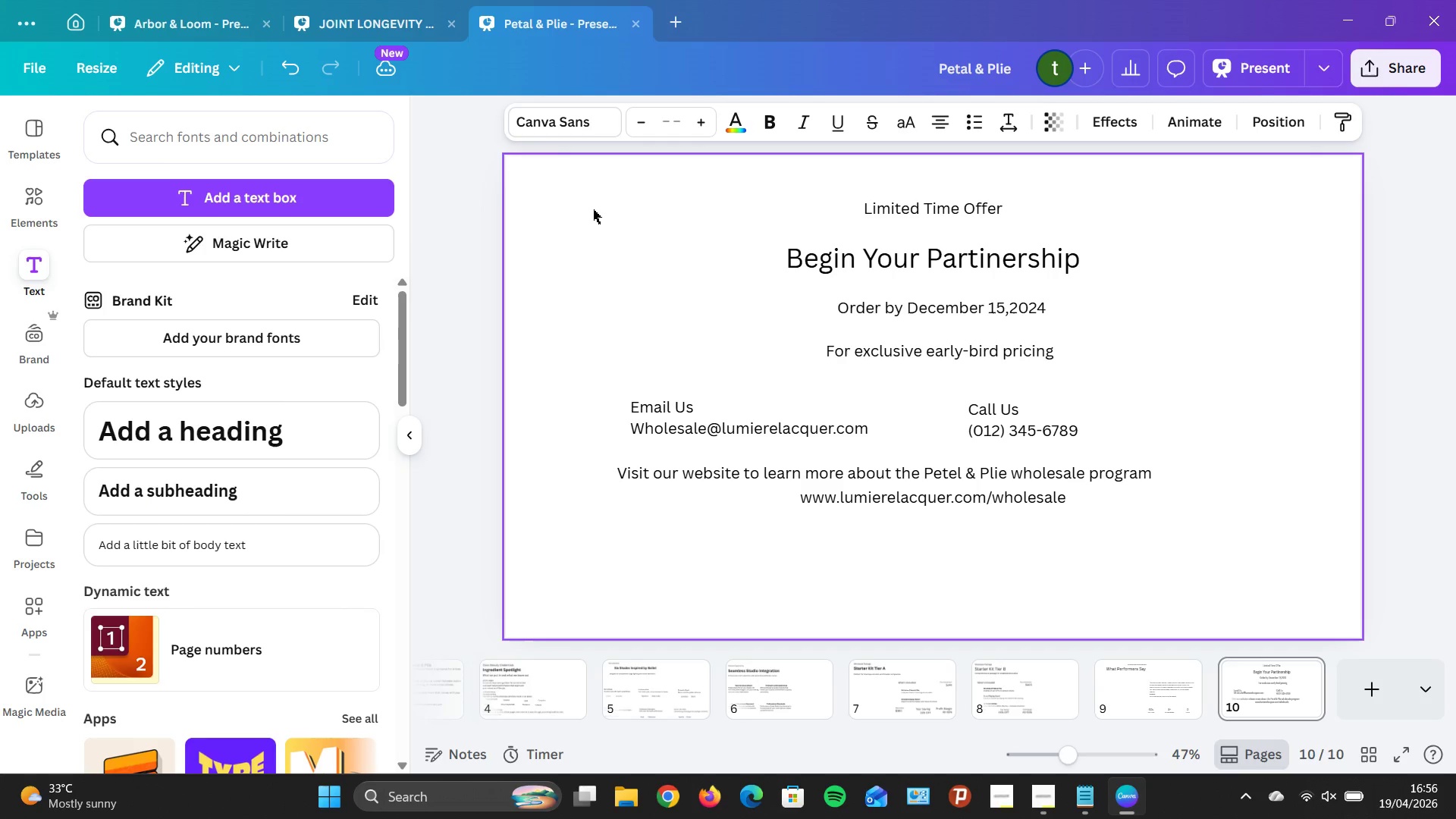 
hold_key(key=ArrowDown, duration=1.08)
 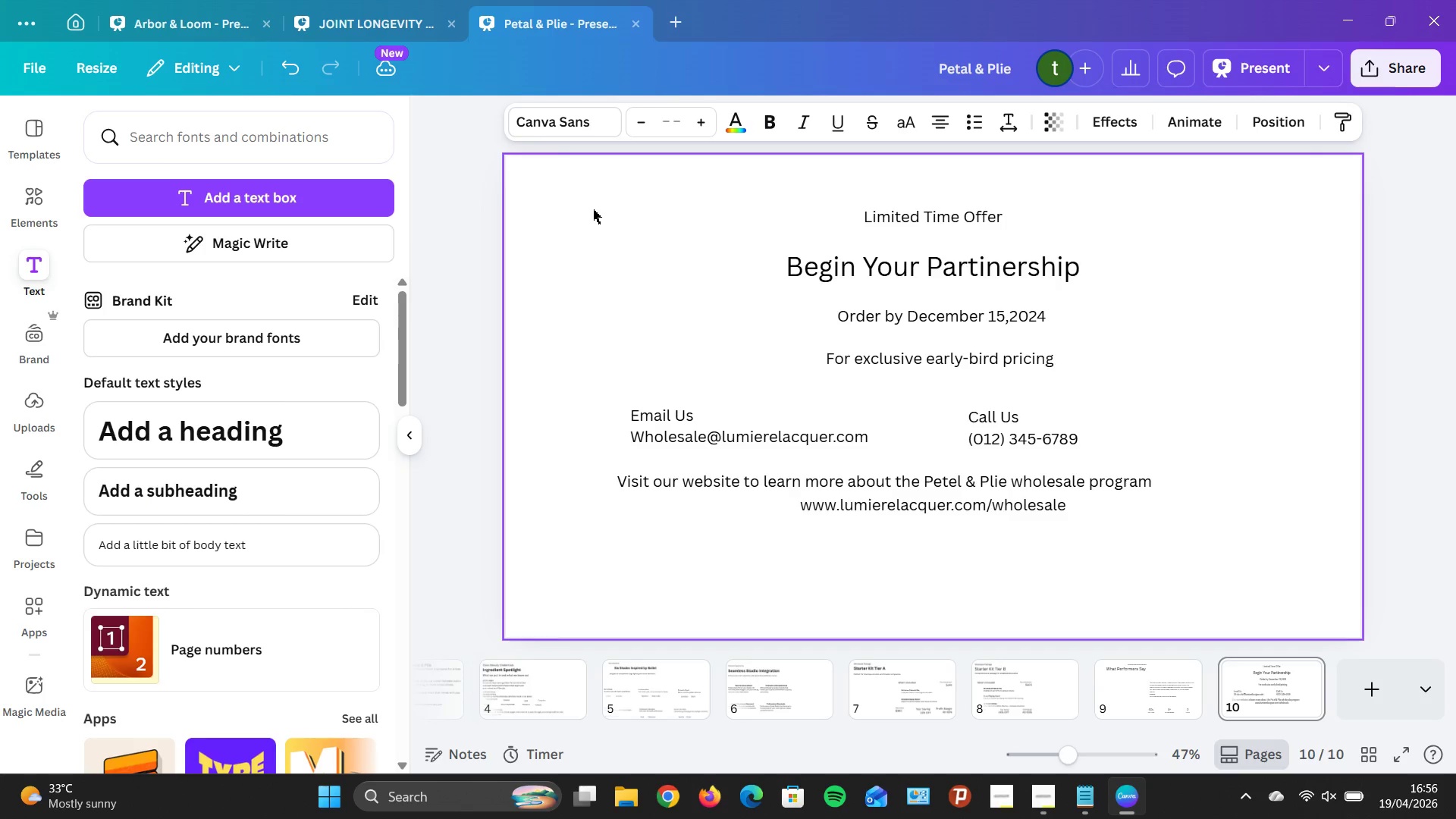 
hold_key(key=ArrowUp, duration=1.52)
 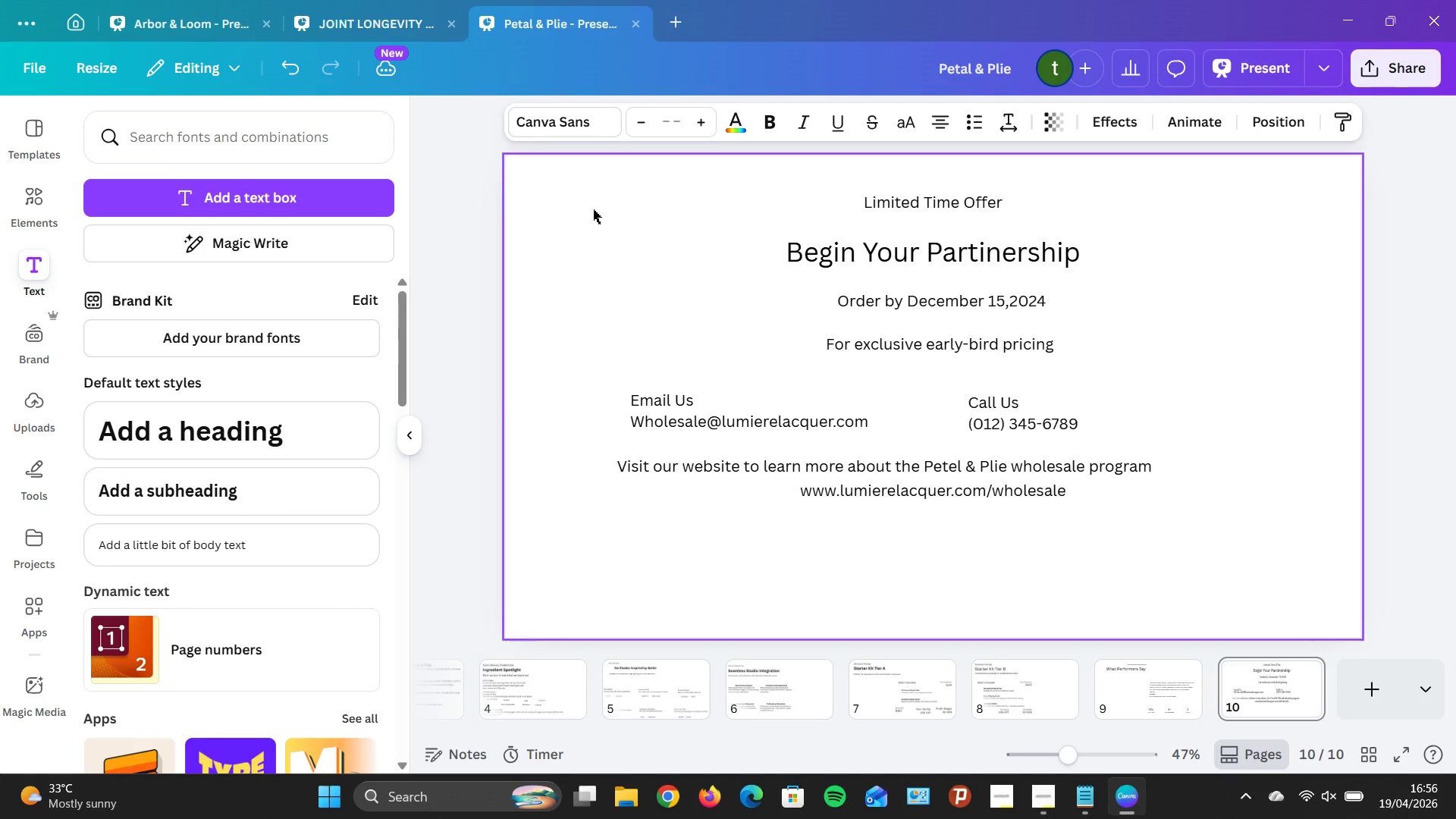 
key(ArrowUp)
 